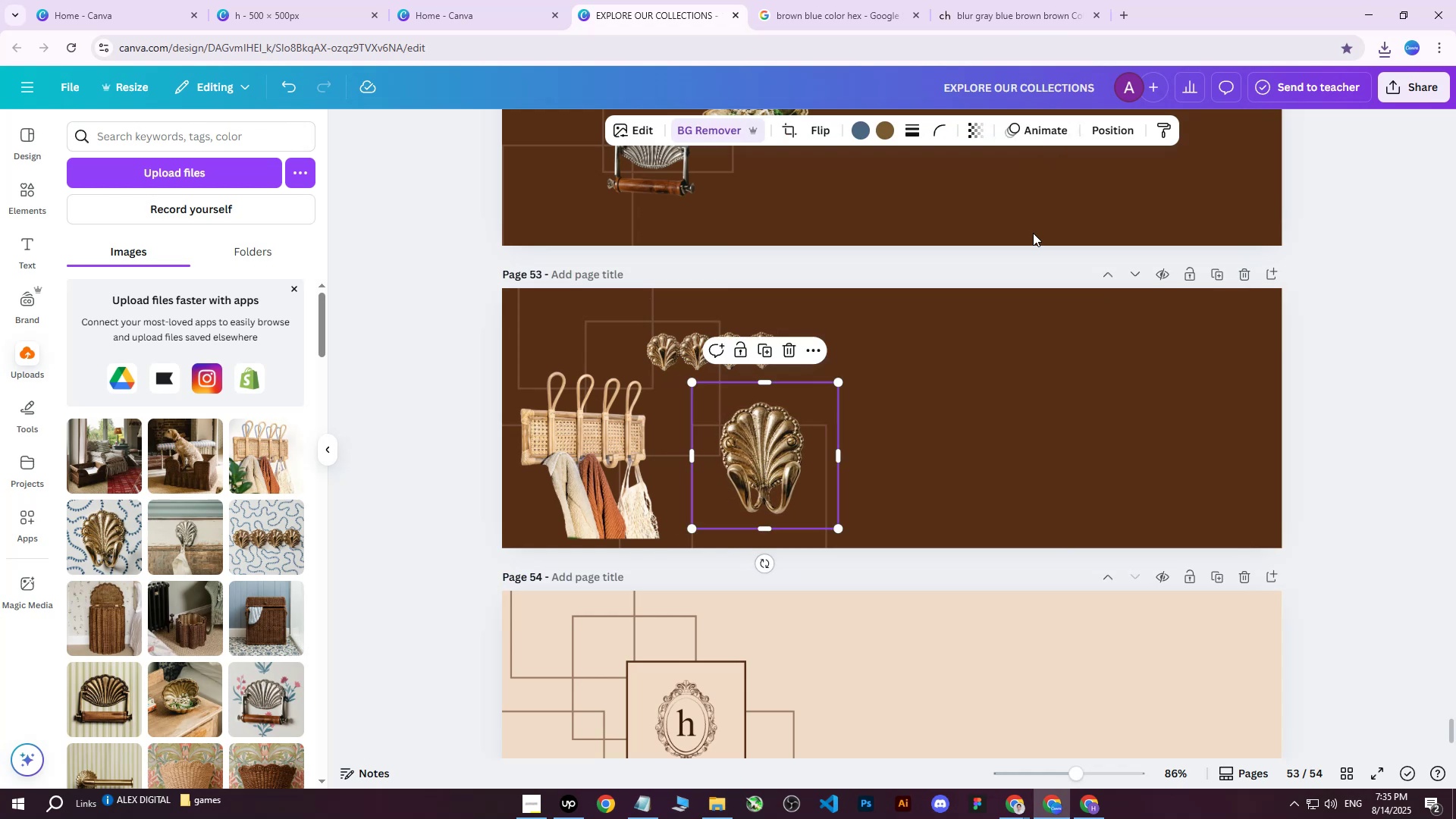 
left_click([1409, 89])
 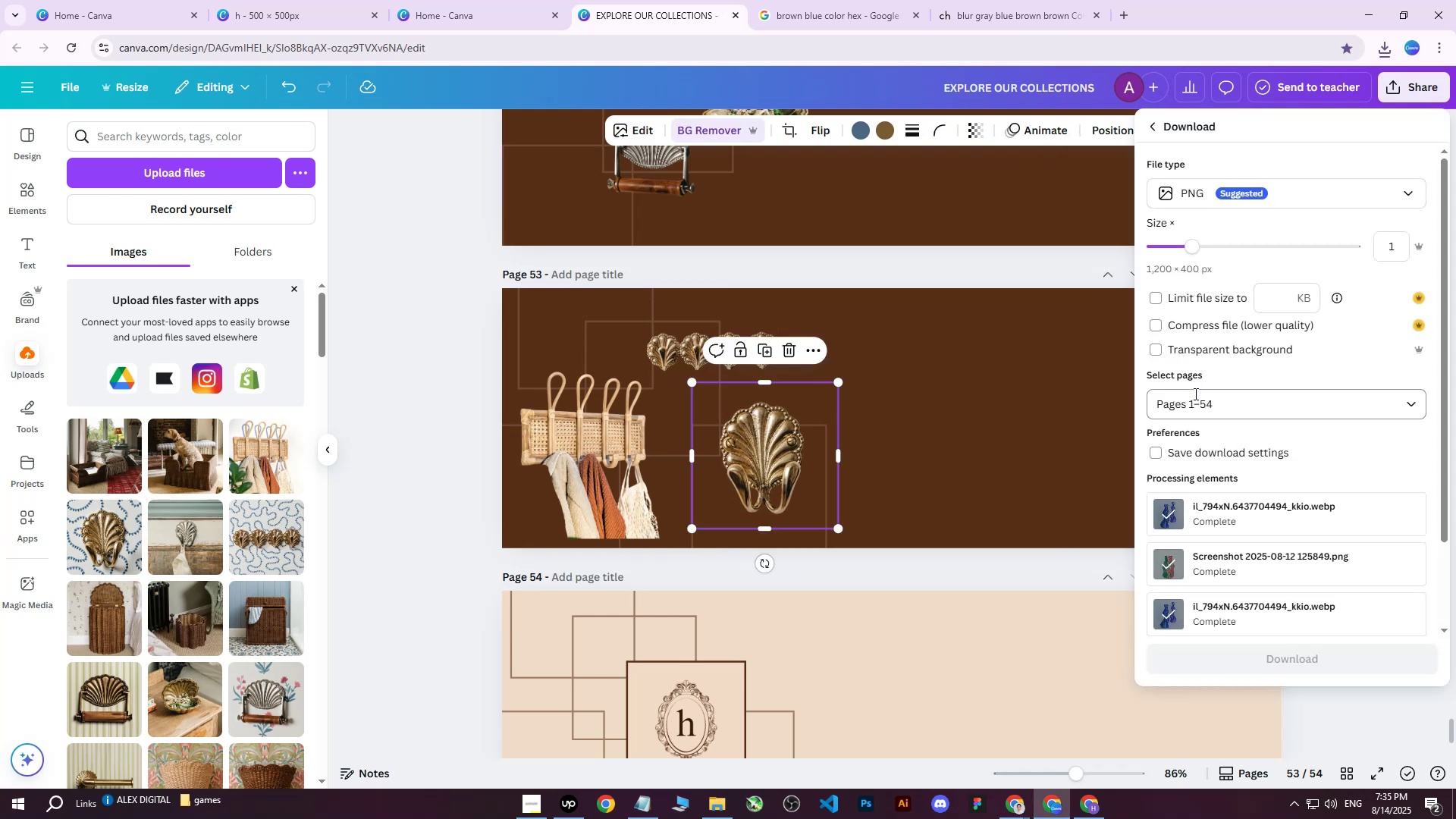 
double_click([1200, 391])
 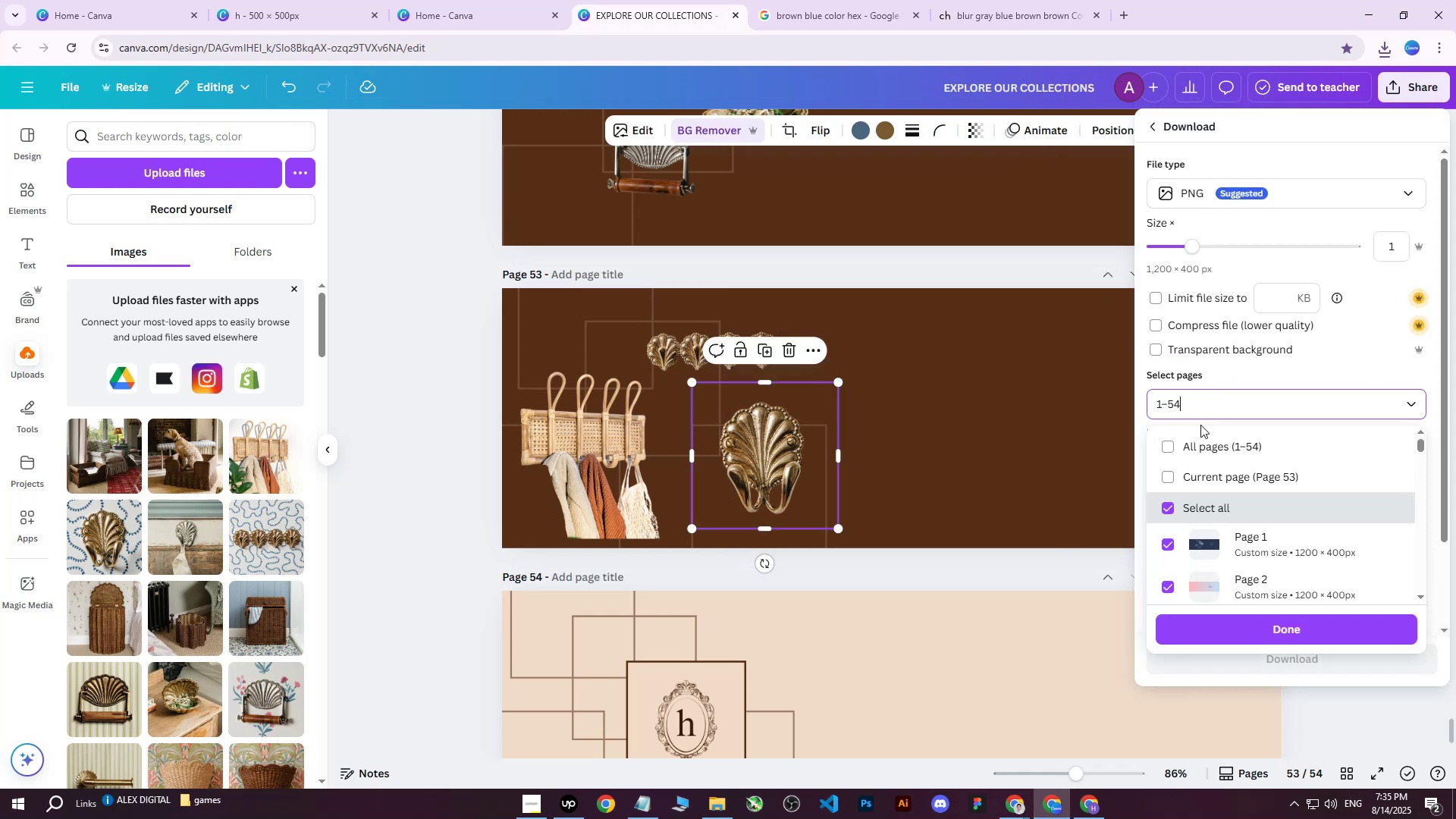 
triple_click([1200, 426])
 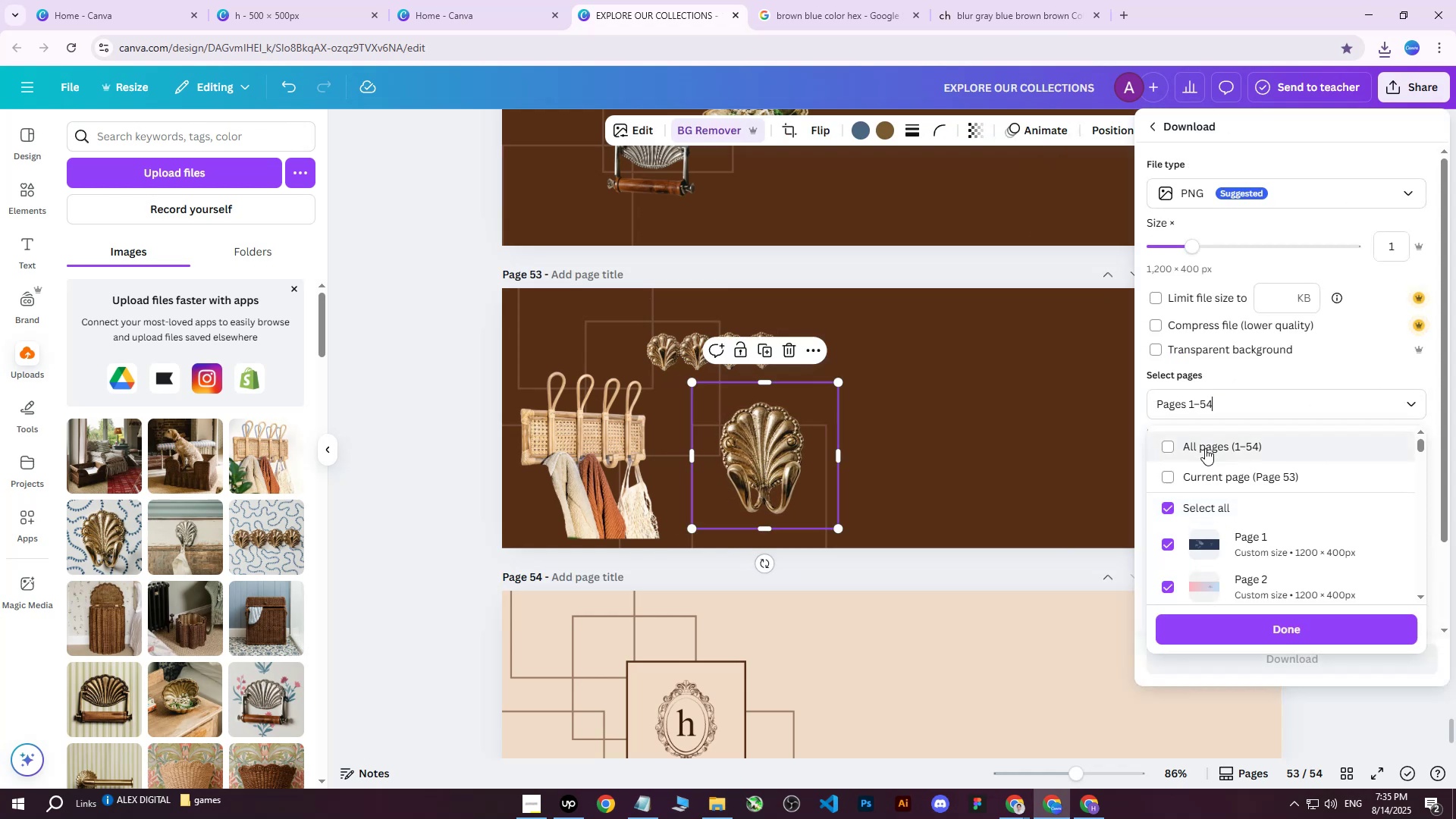 
triple_click([1205, 448])
 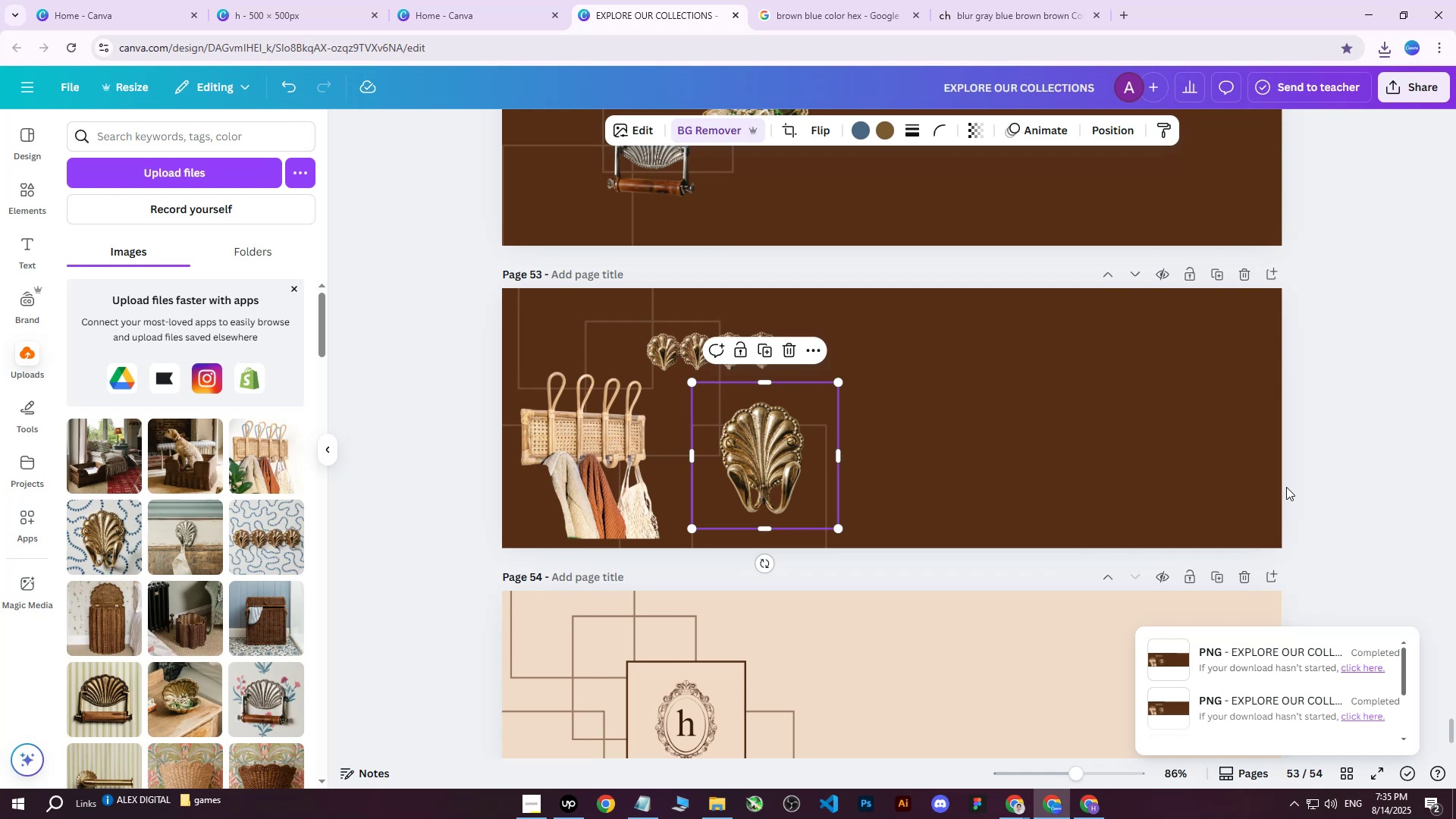 
wait(18.99)
 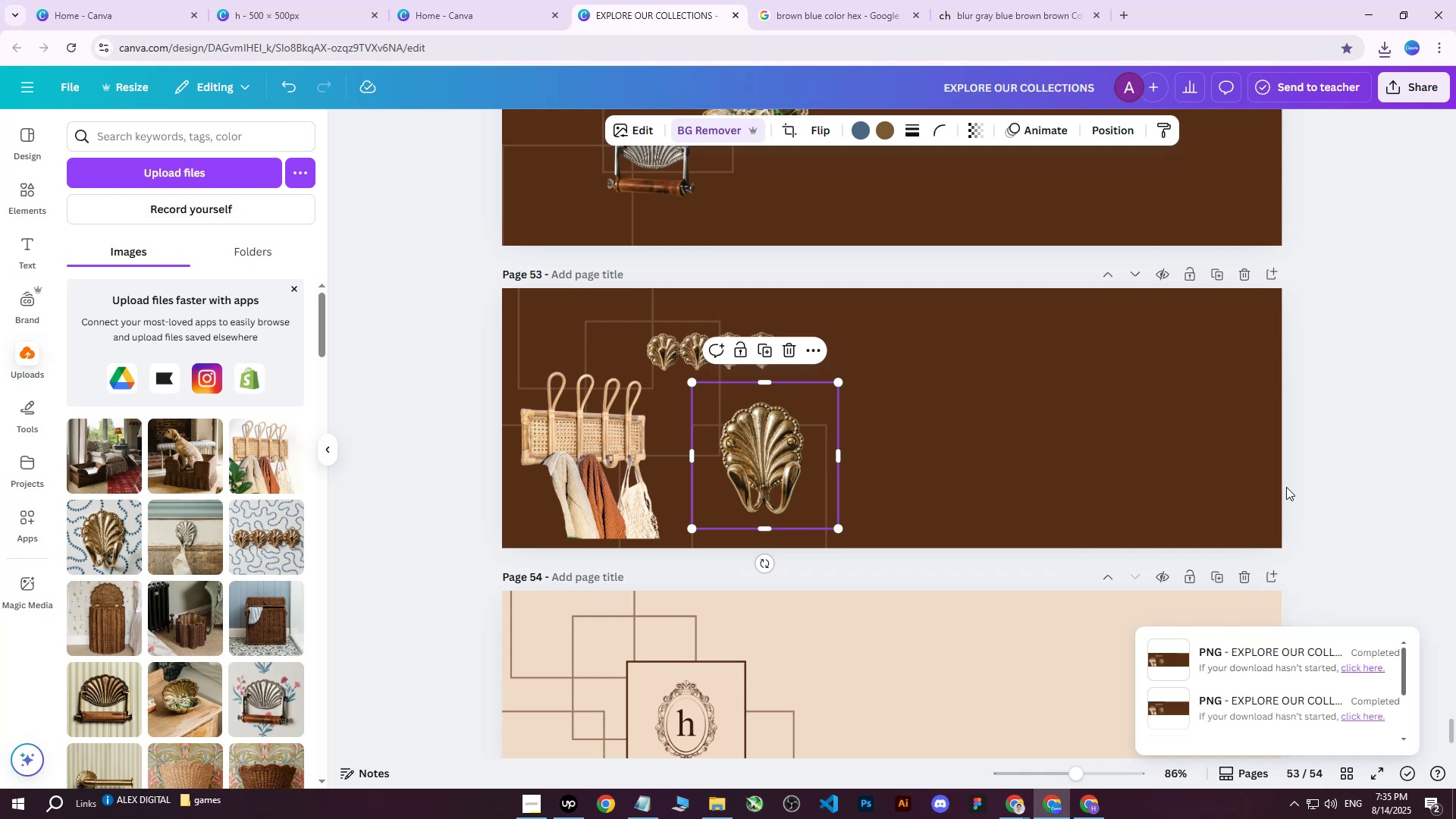 
left_click([1087, 811])
 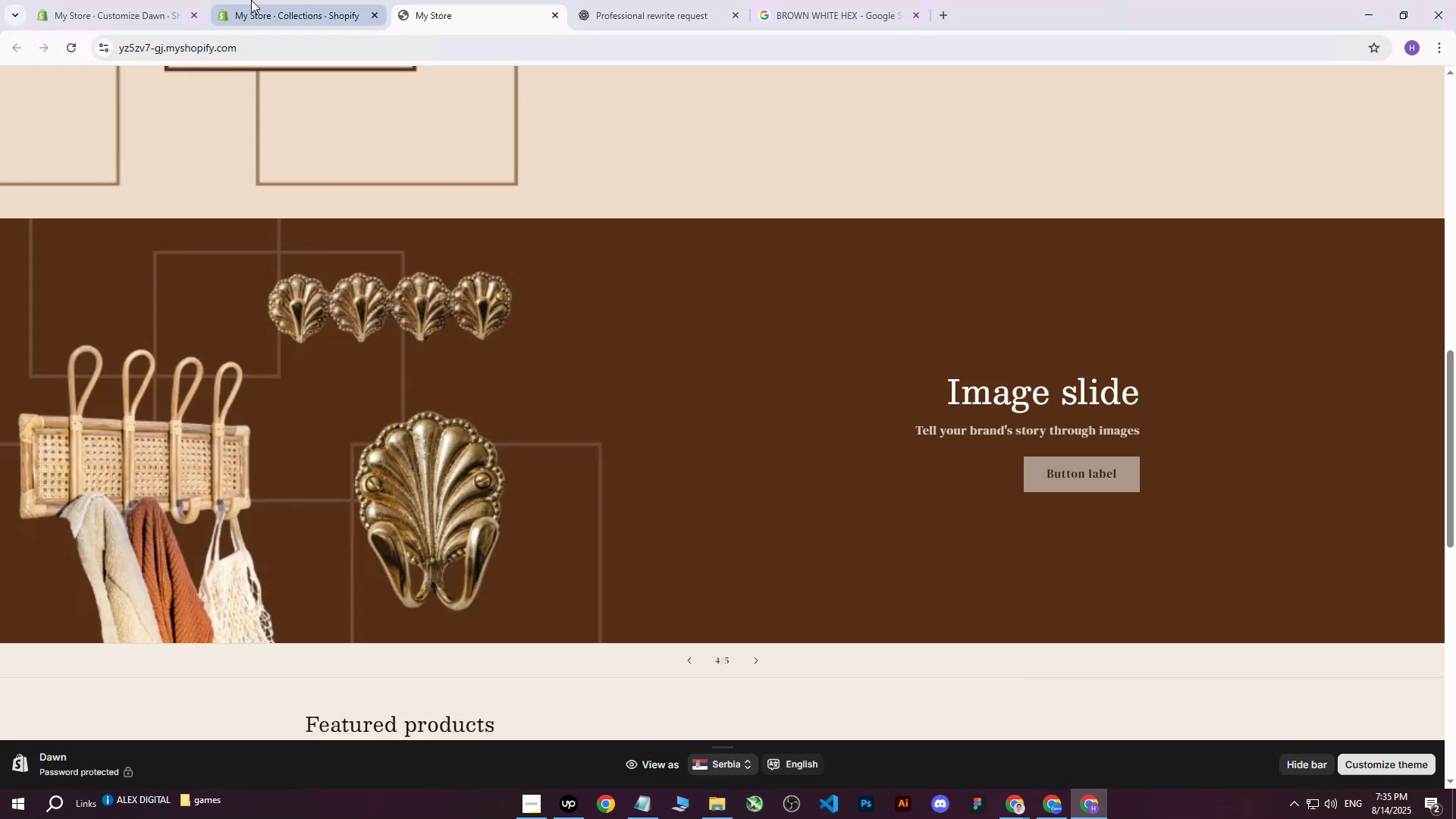 
left_click([115, 0])
 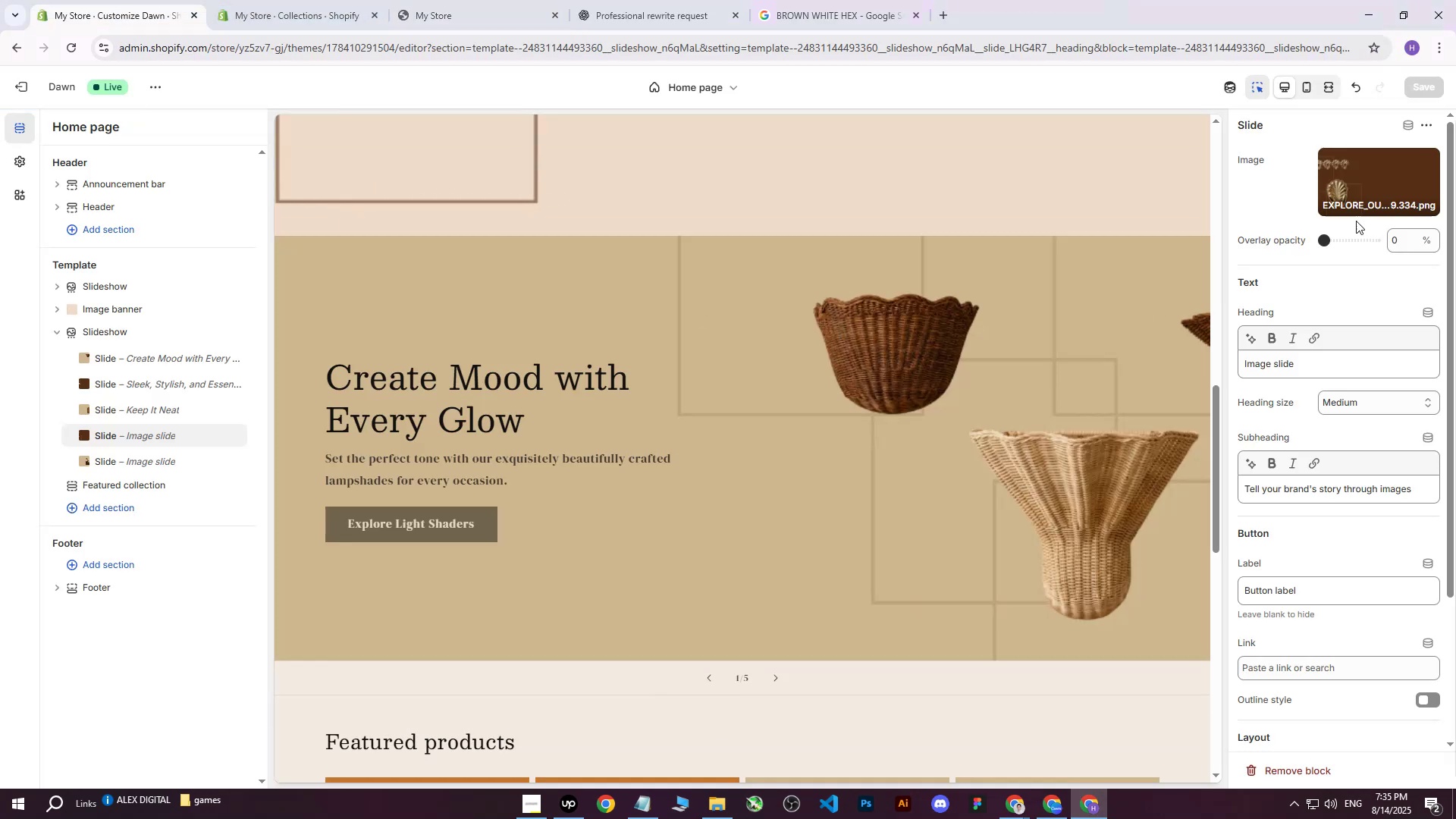 
left_click([1385, 180])
 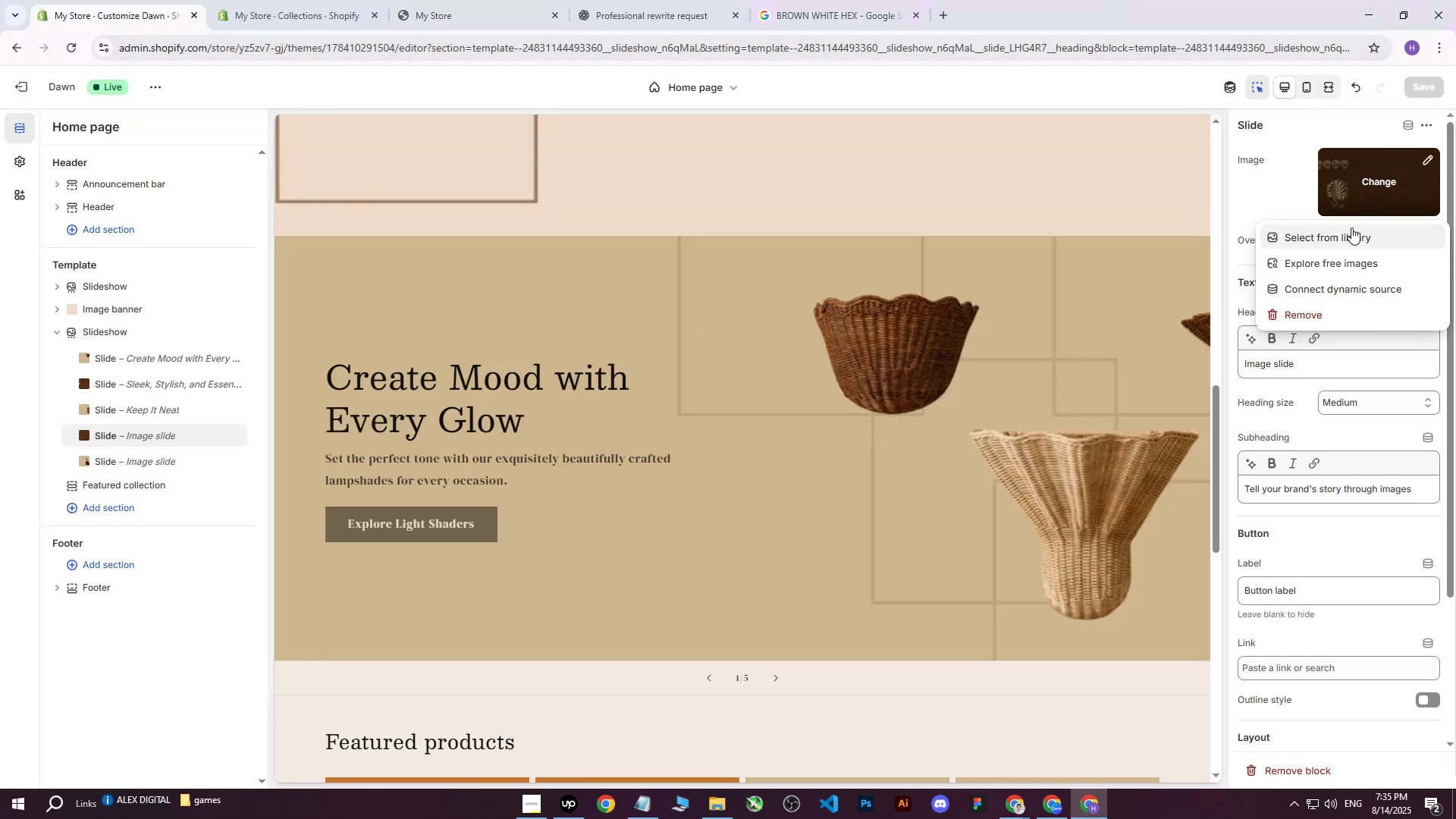 
left_click([1351, 238])
 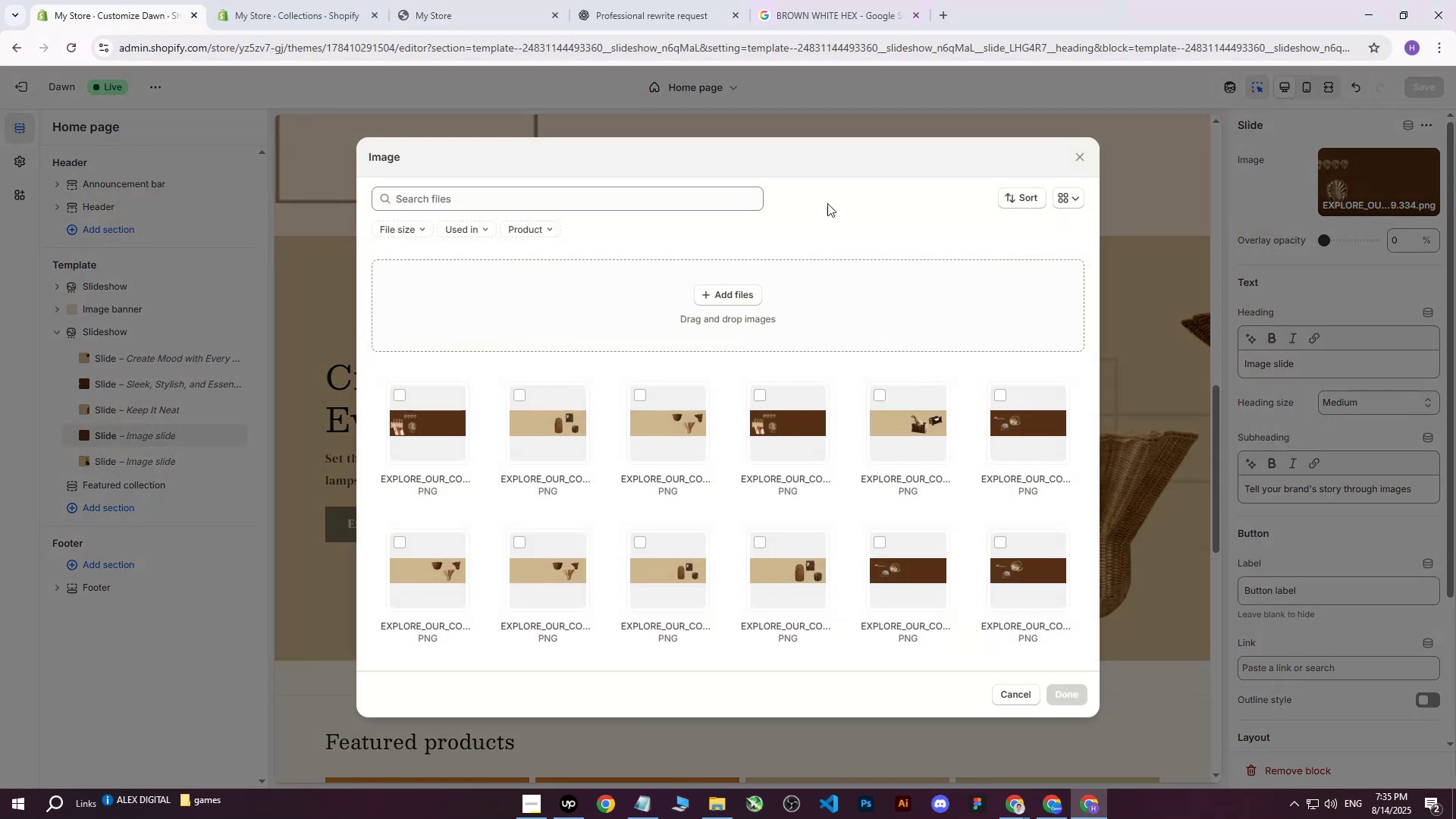 
left_click([726, 280])
 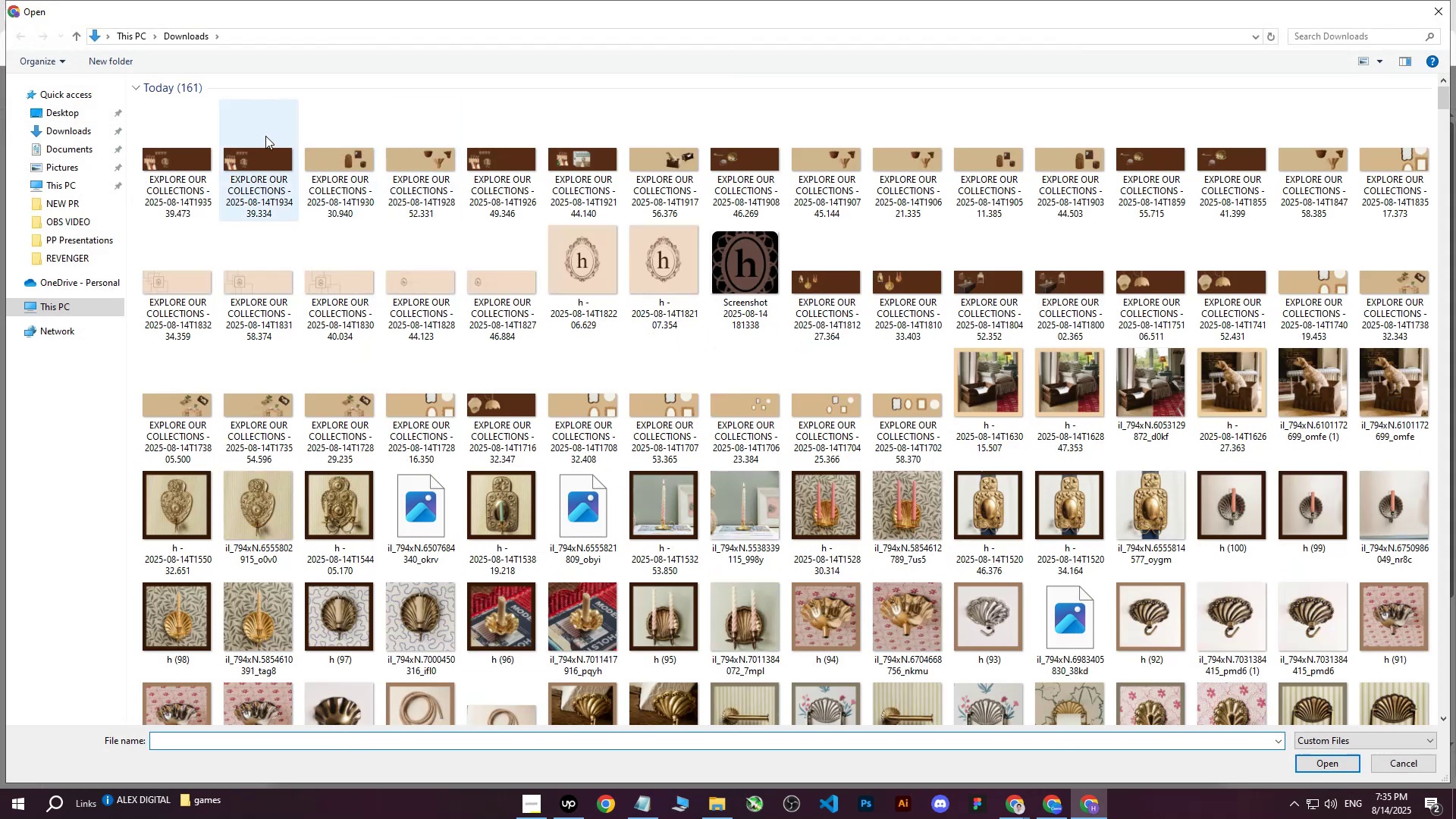 
left_click([200, 136])
 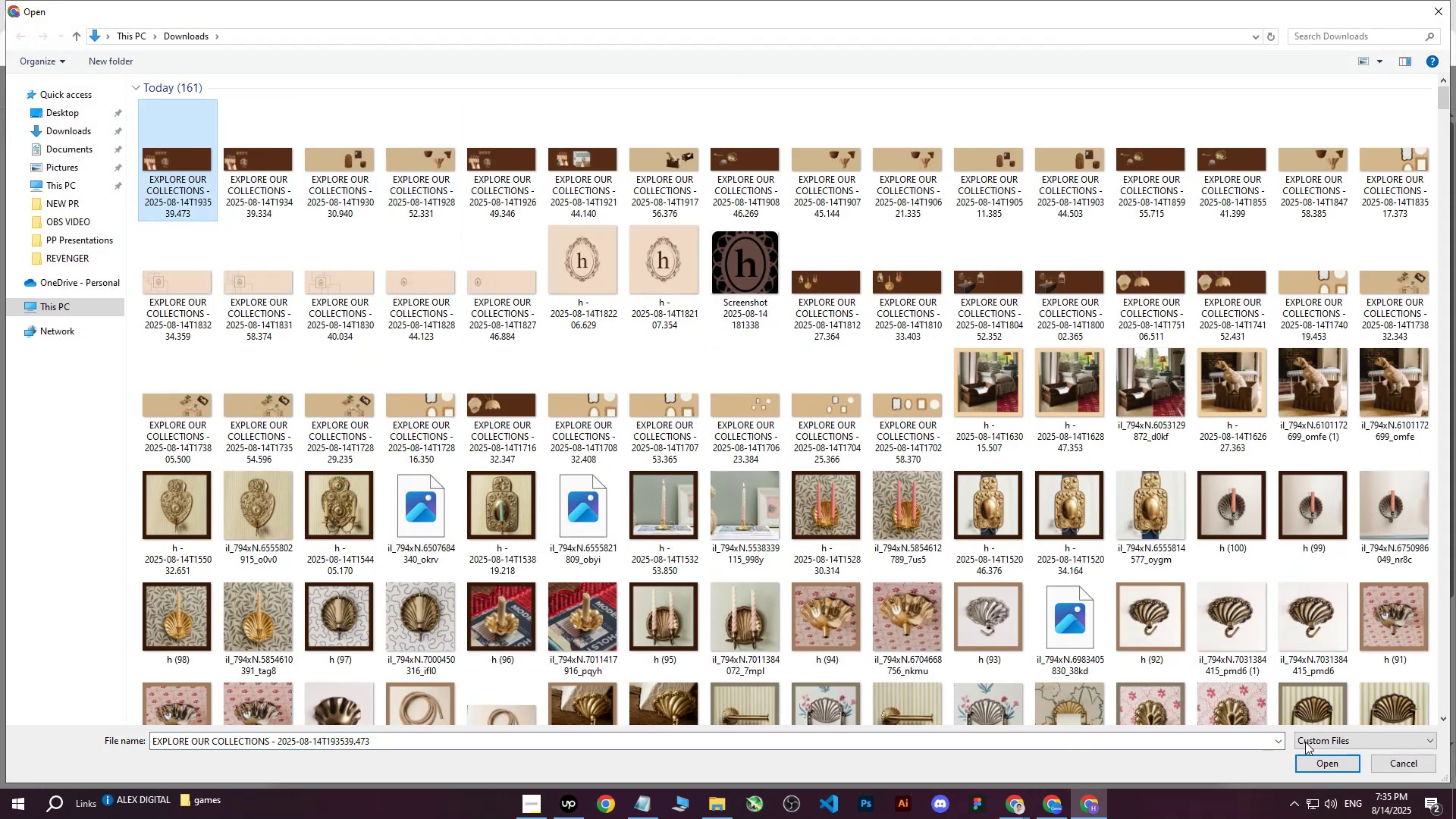 
left_click([1309, 761])
 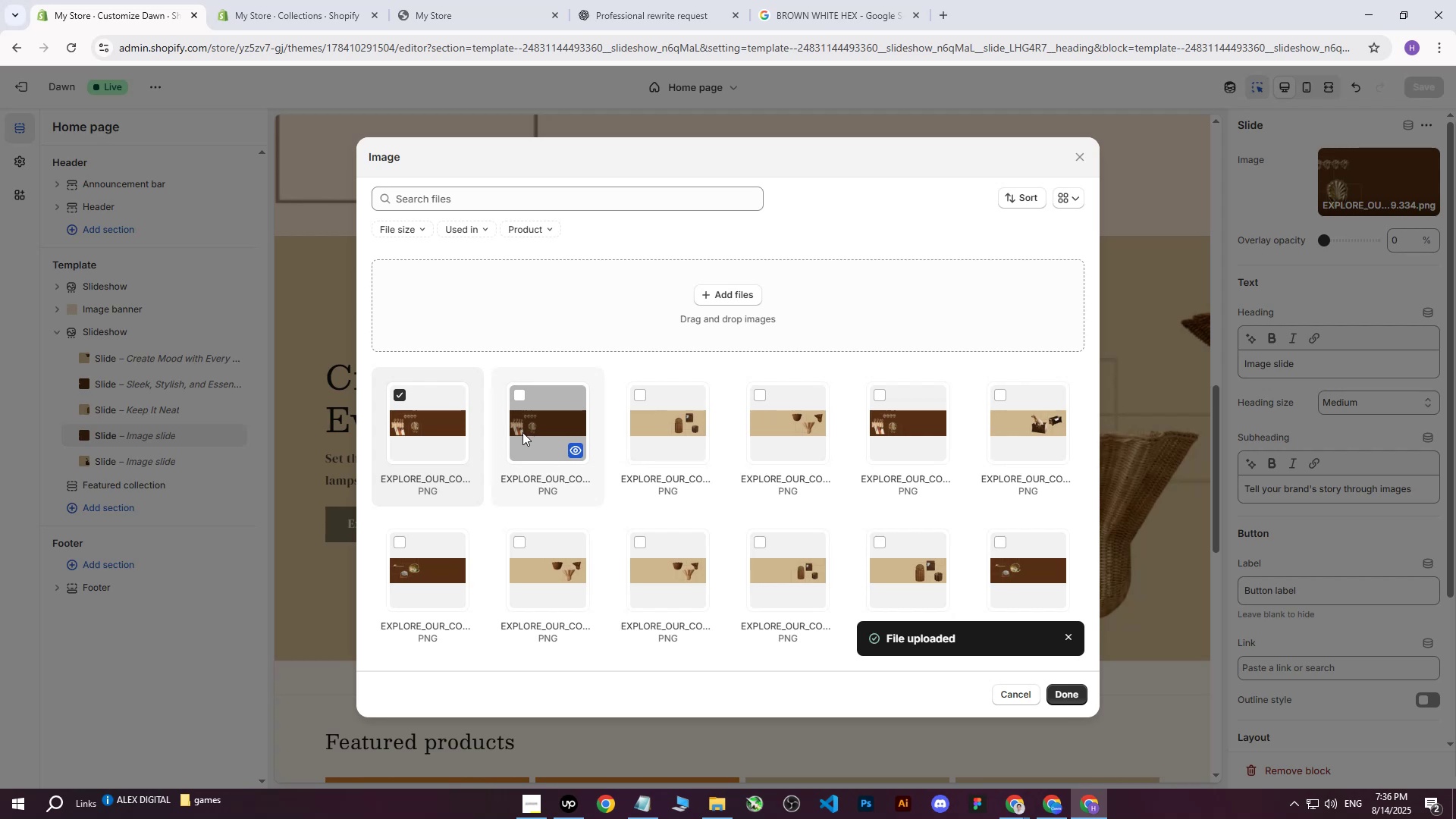 
wait(40.83)
 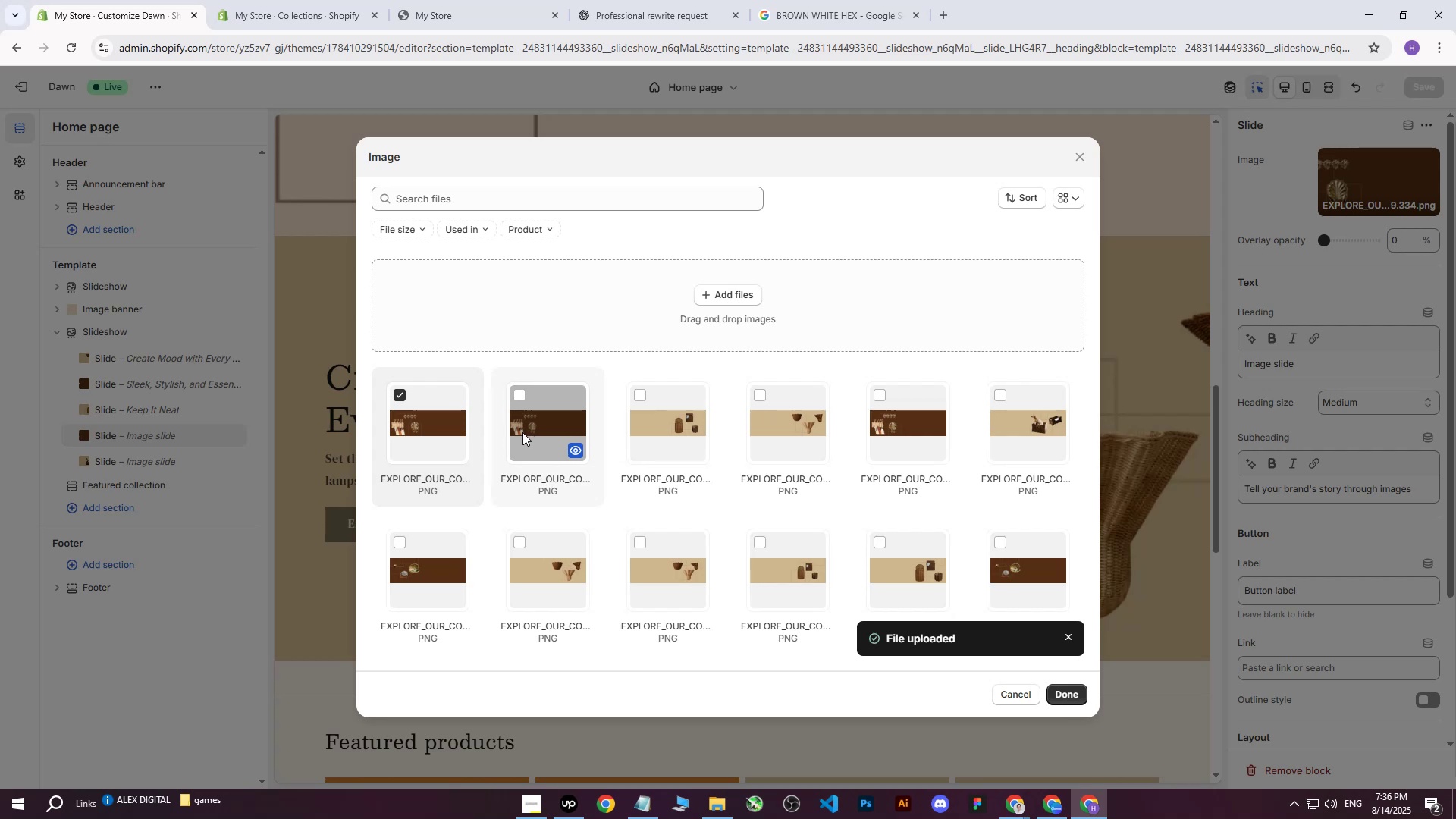 
left_click([1070, 695])
 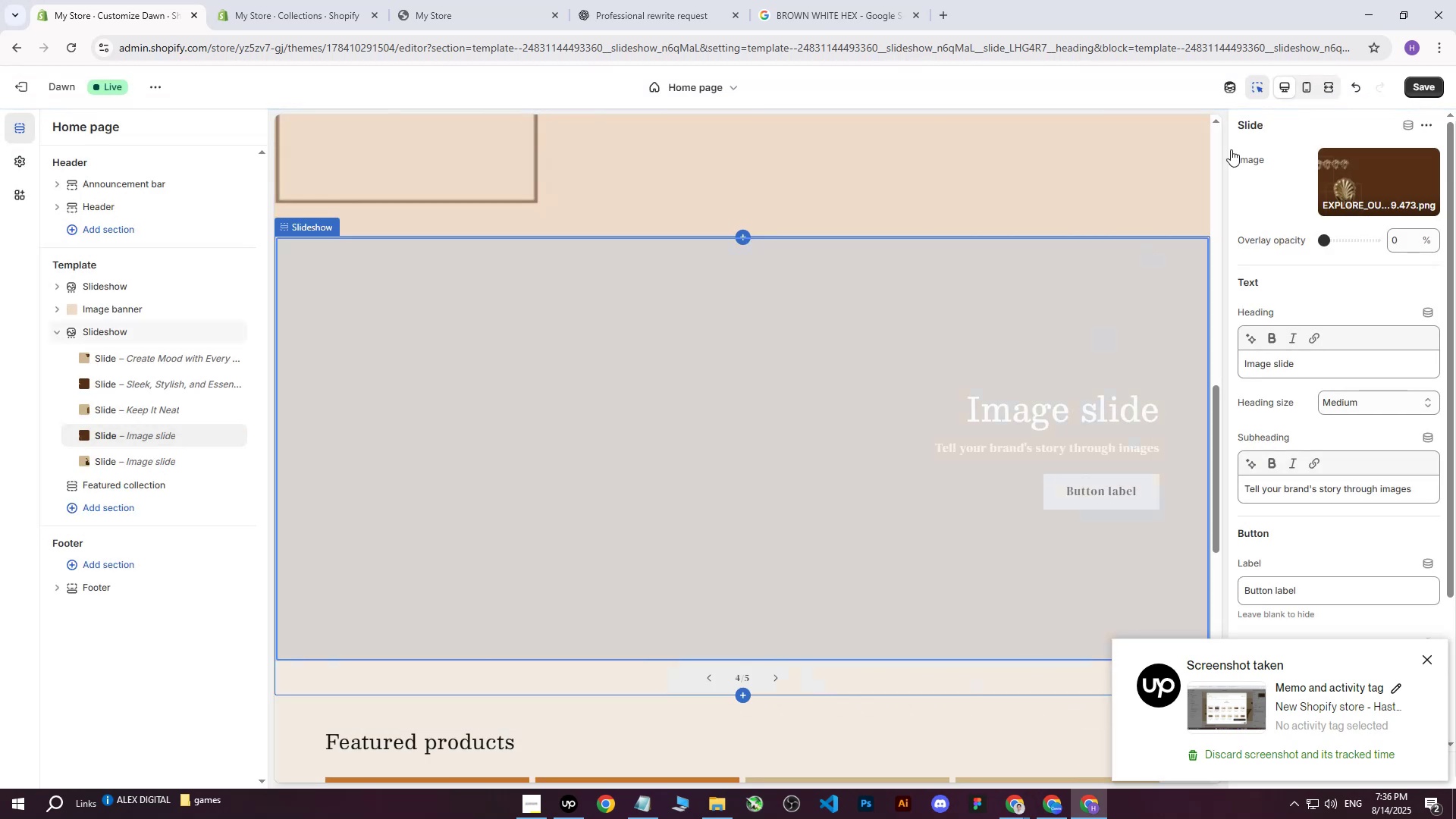 
left_click([1425, 89])
 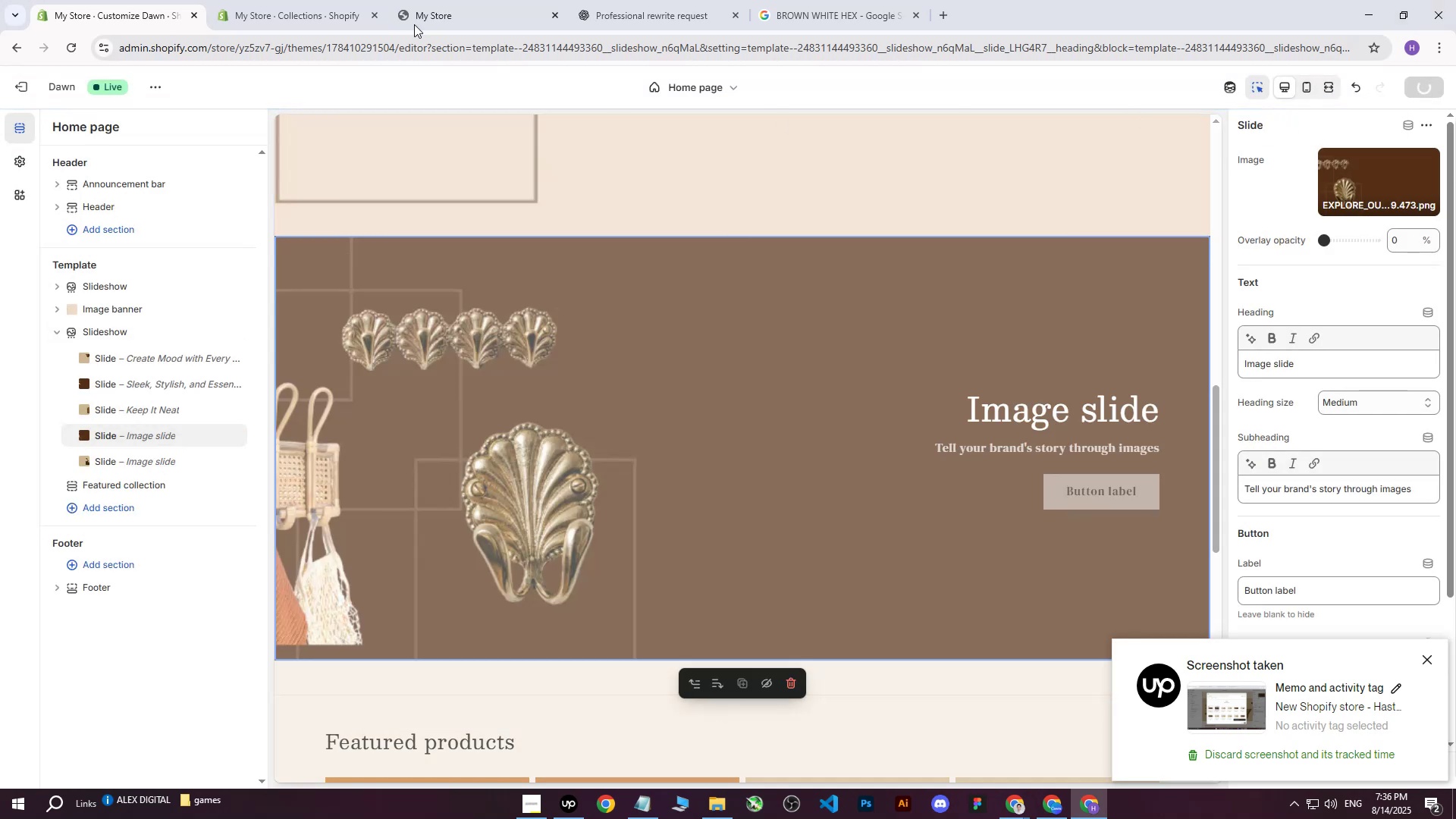 
left_click([452, 0])
 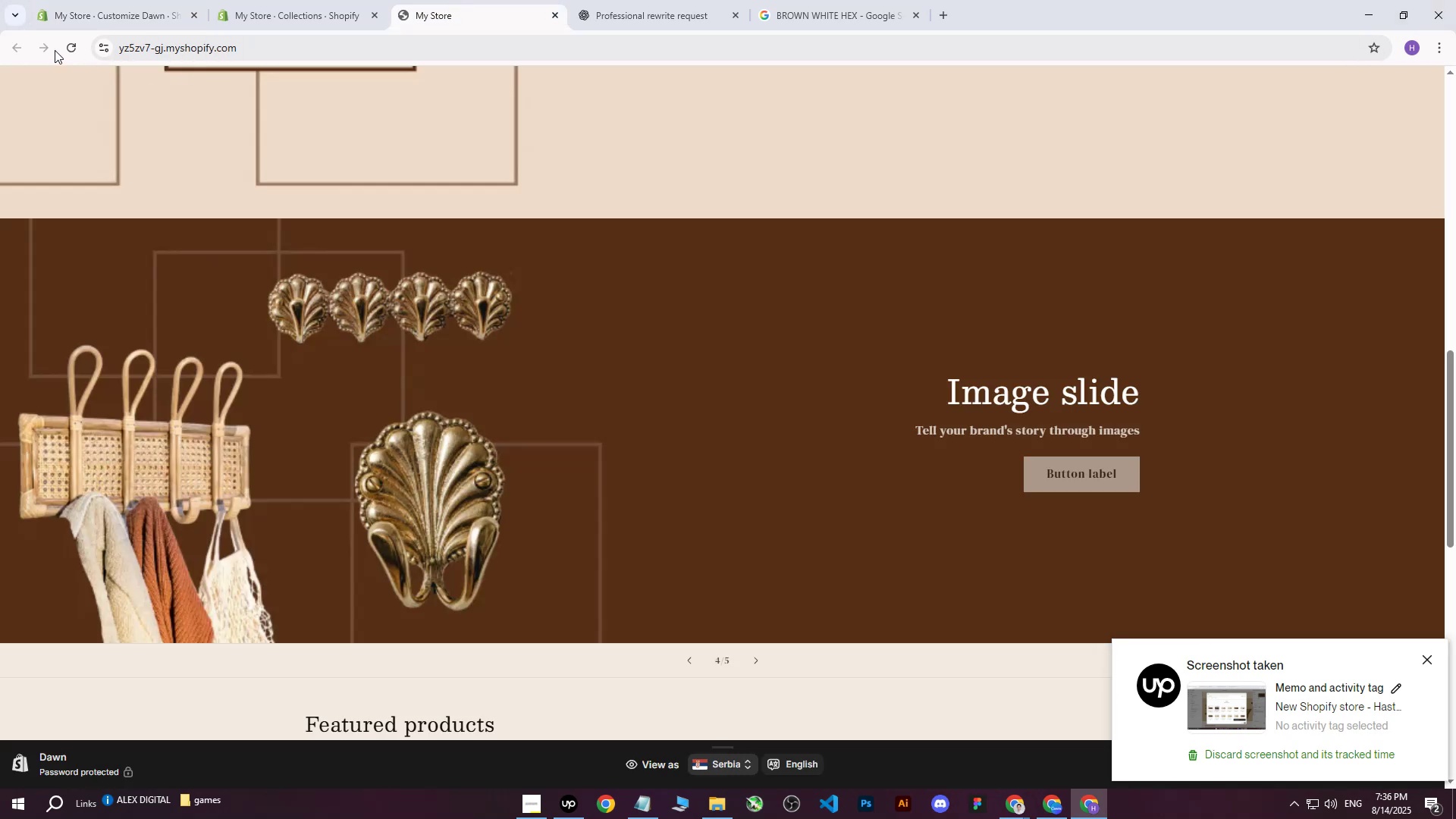 
double_click([67, 47])
 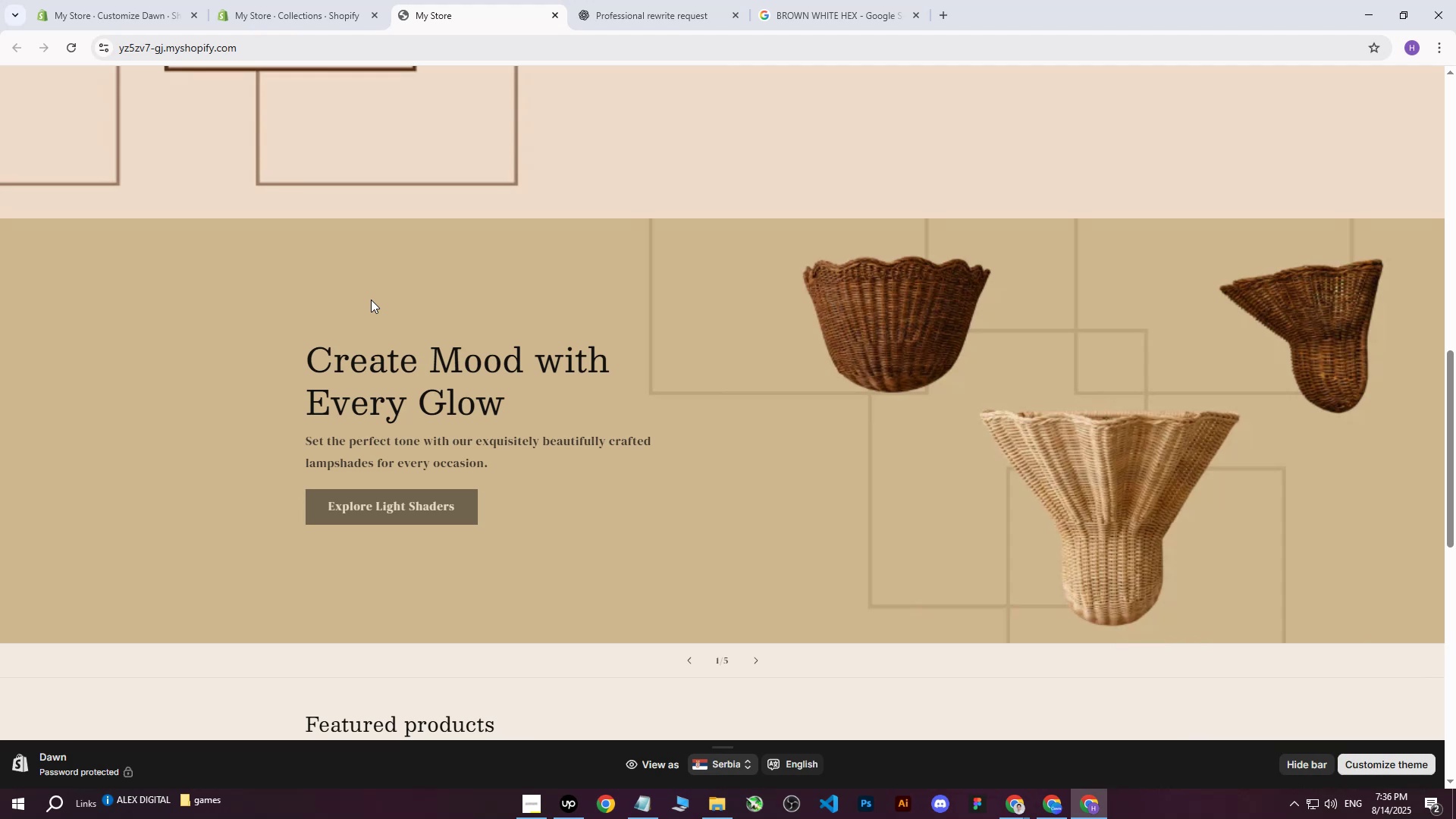 
wait(9.55)
 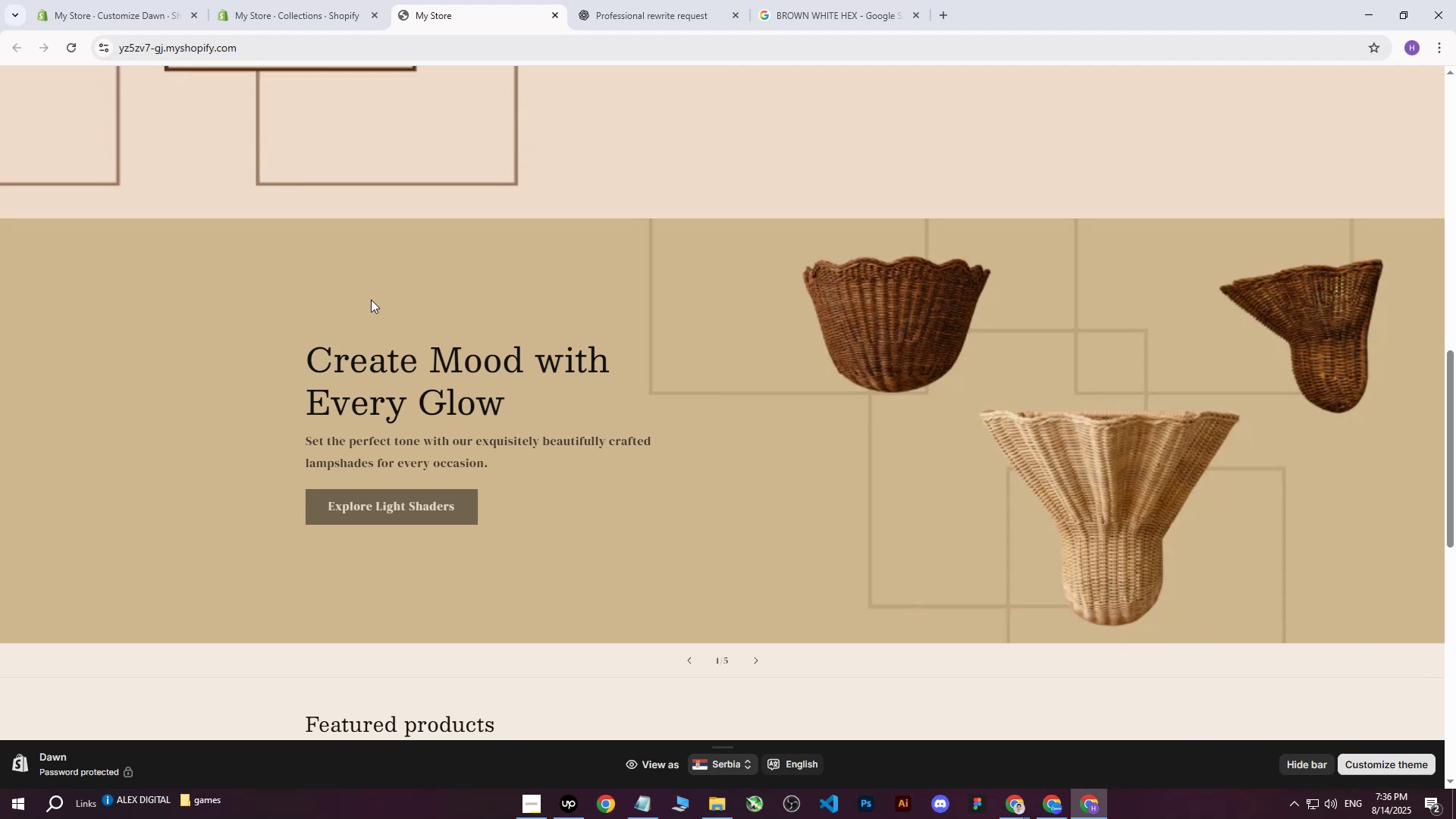 
left_click([763, 657])
 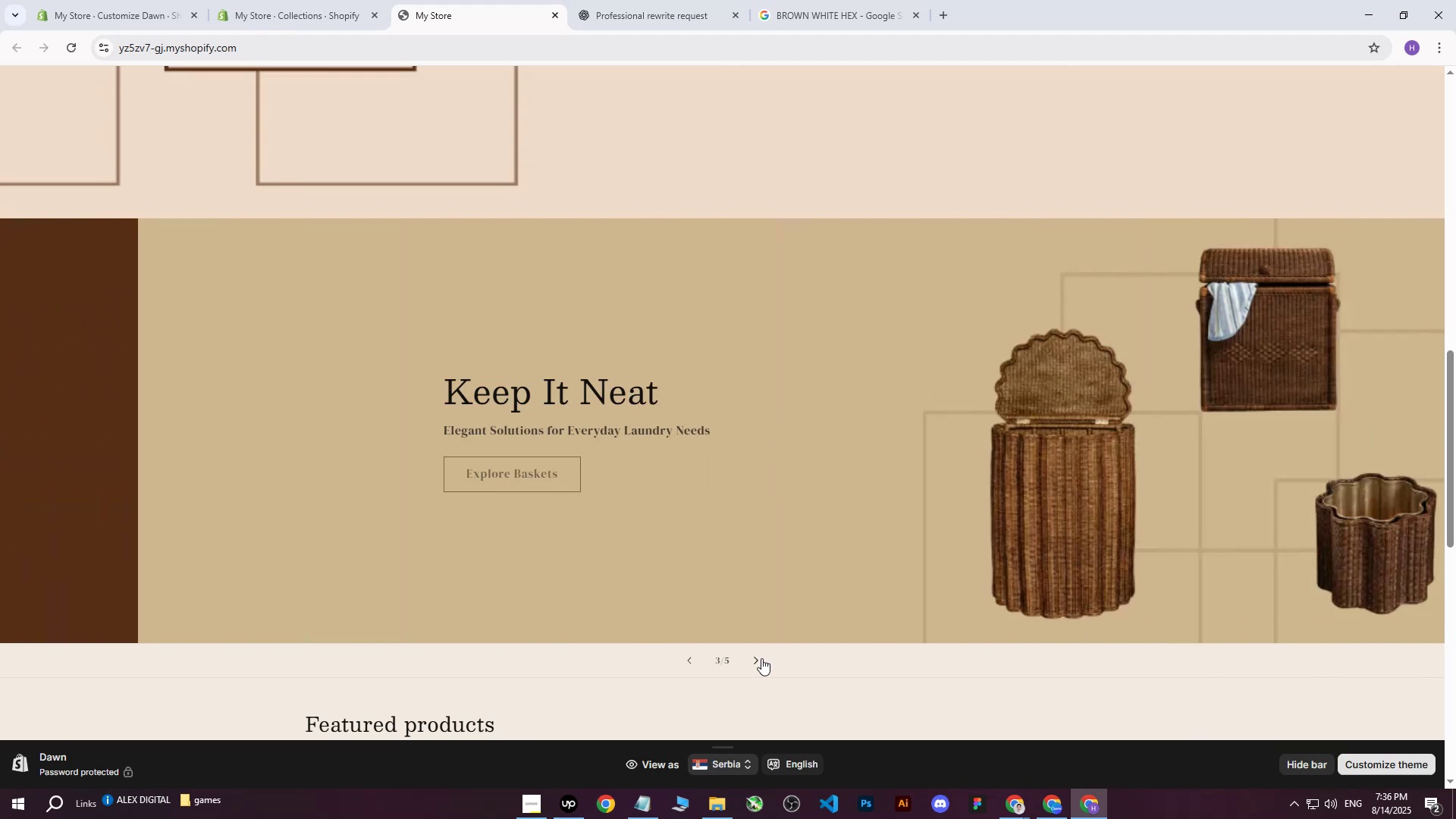 
left_click([761, 658])
 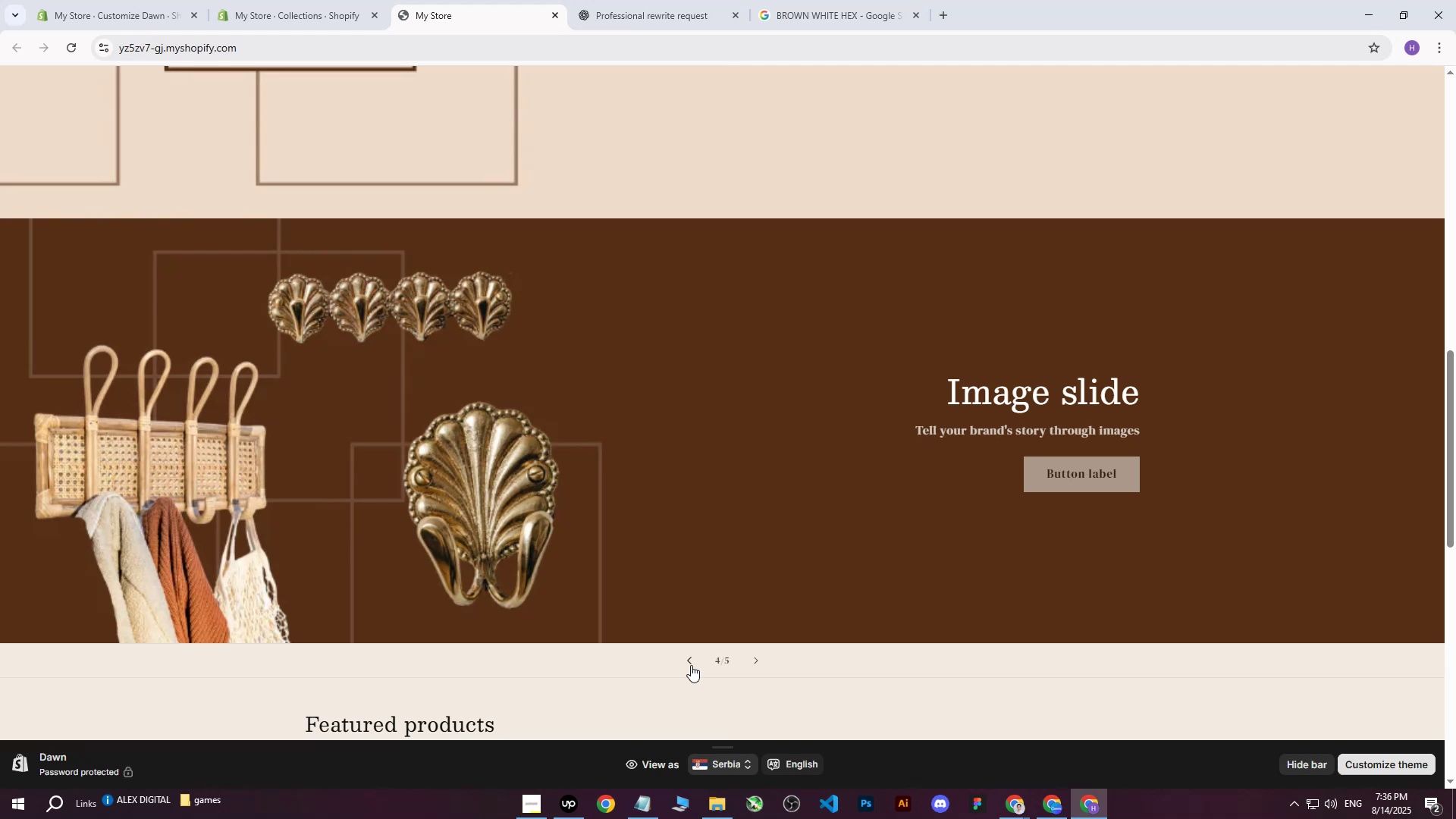 
left_click([690, 665])
 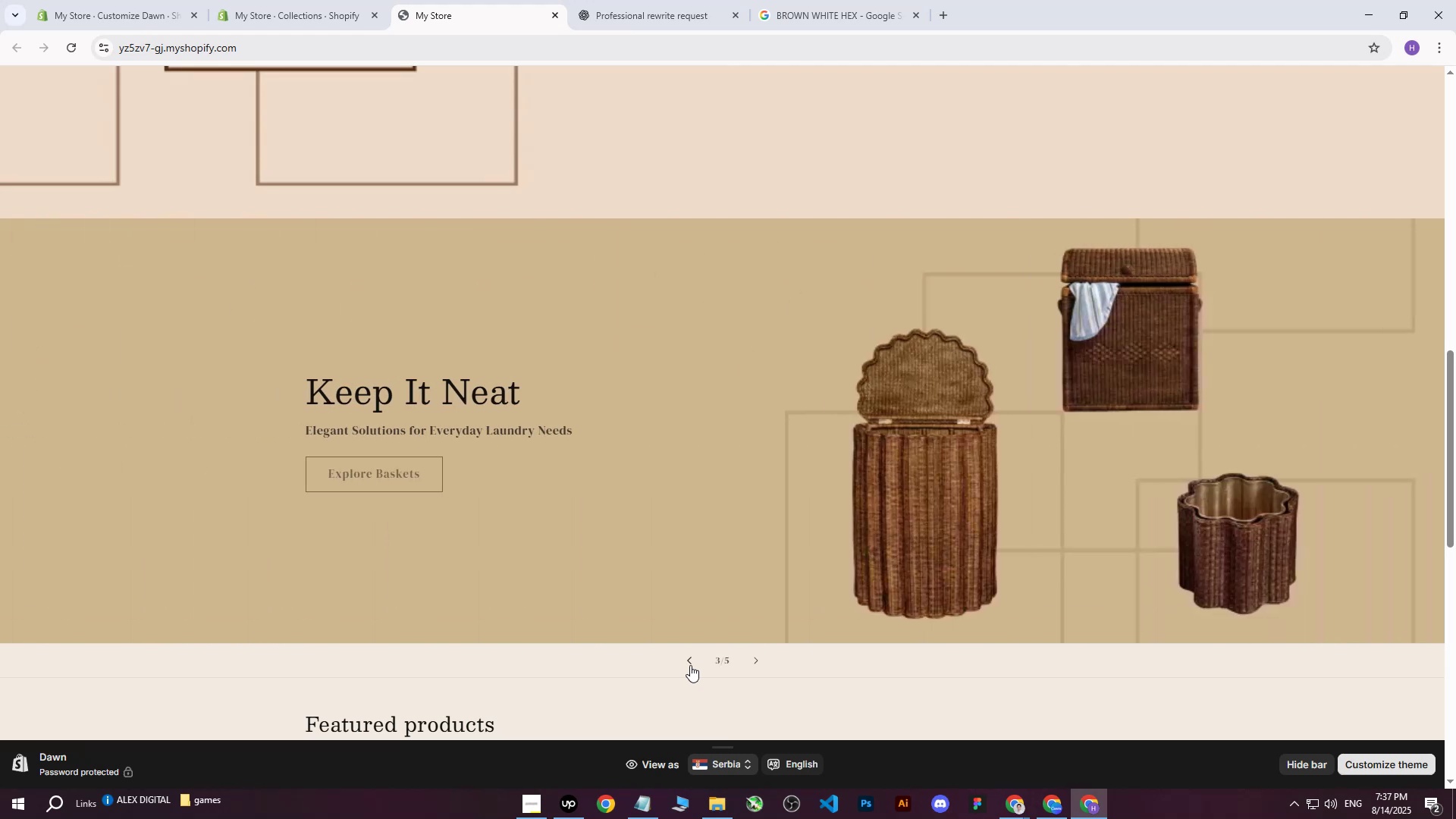 
left_click([777, 664])
 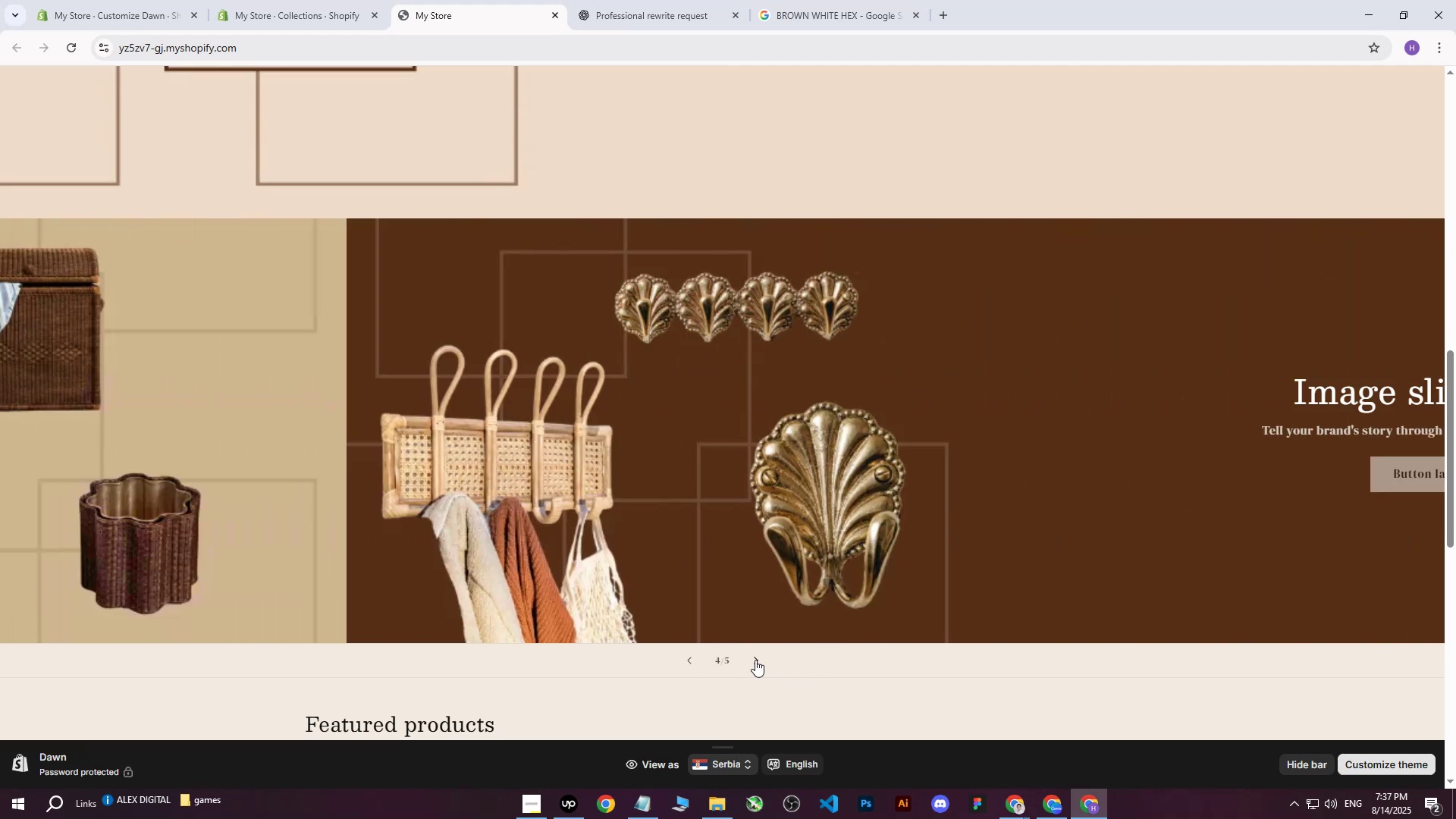 
left_click([755, 660])
 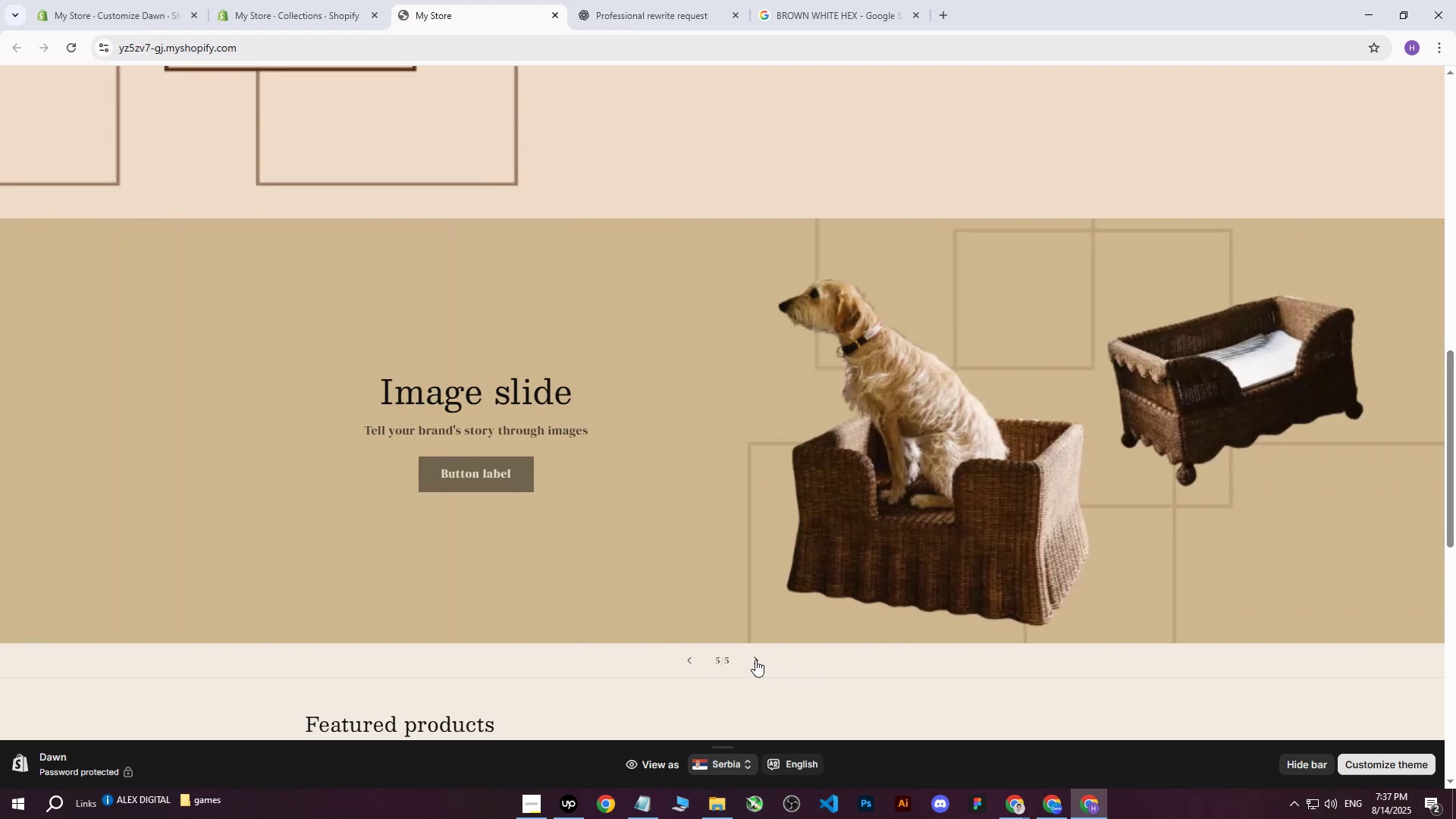 
scroll: coordinate [726, 504], scroll_direction: up, amount: 11.0
 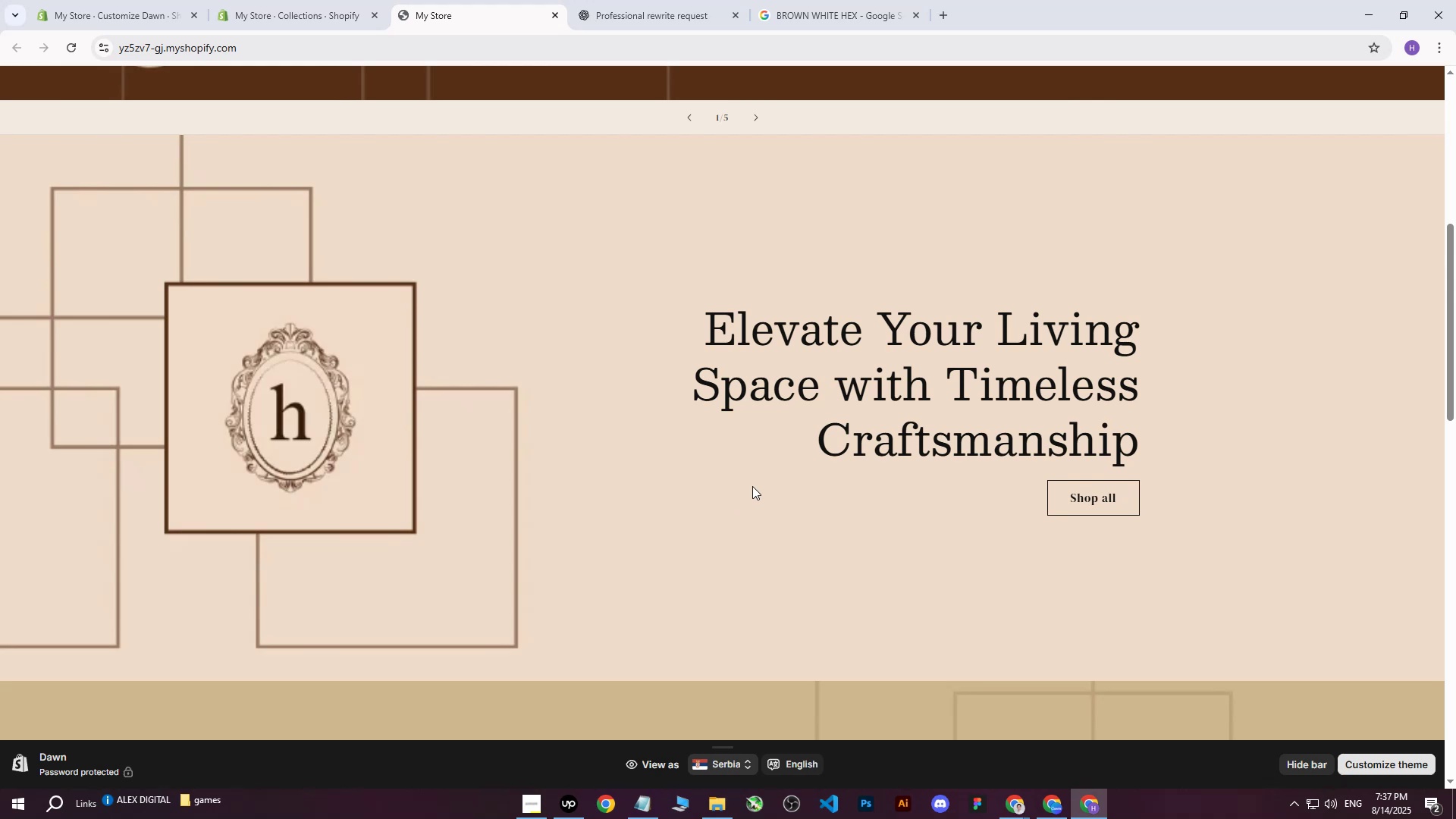 
scroll: coordinate [831, 464], scroll_direction: down, amount: 24.0
 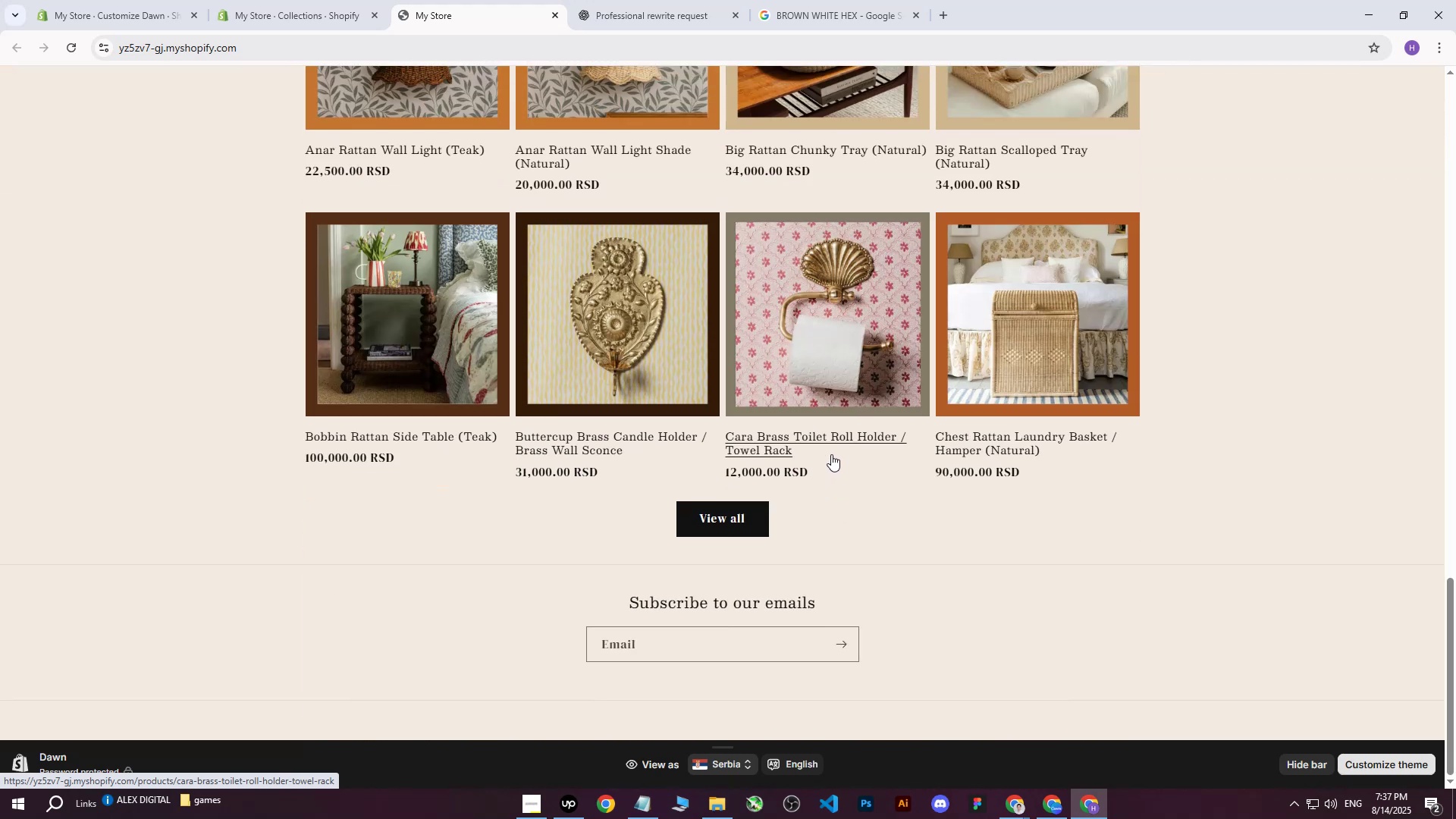 
scroll: coordinate [772, 422], scroll_direction: up, amount: 31.0
 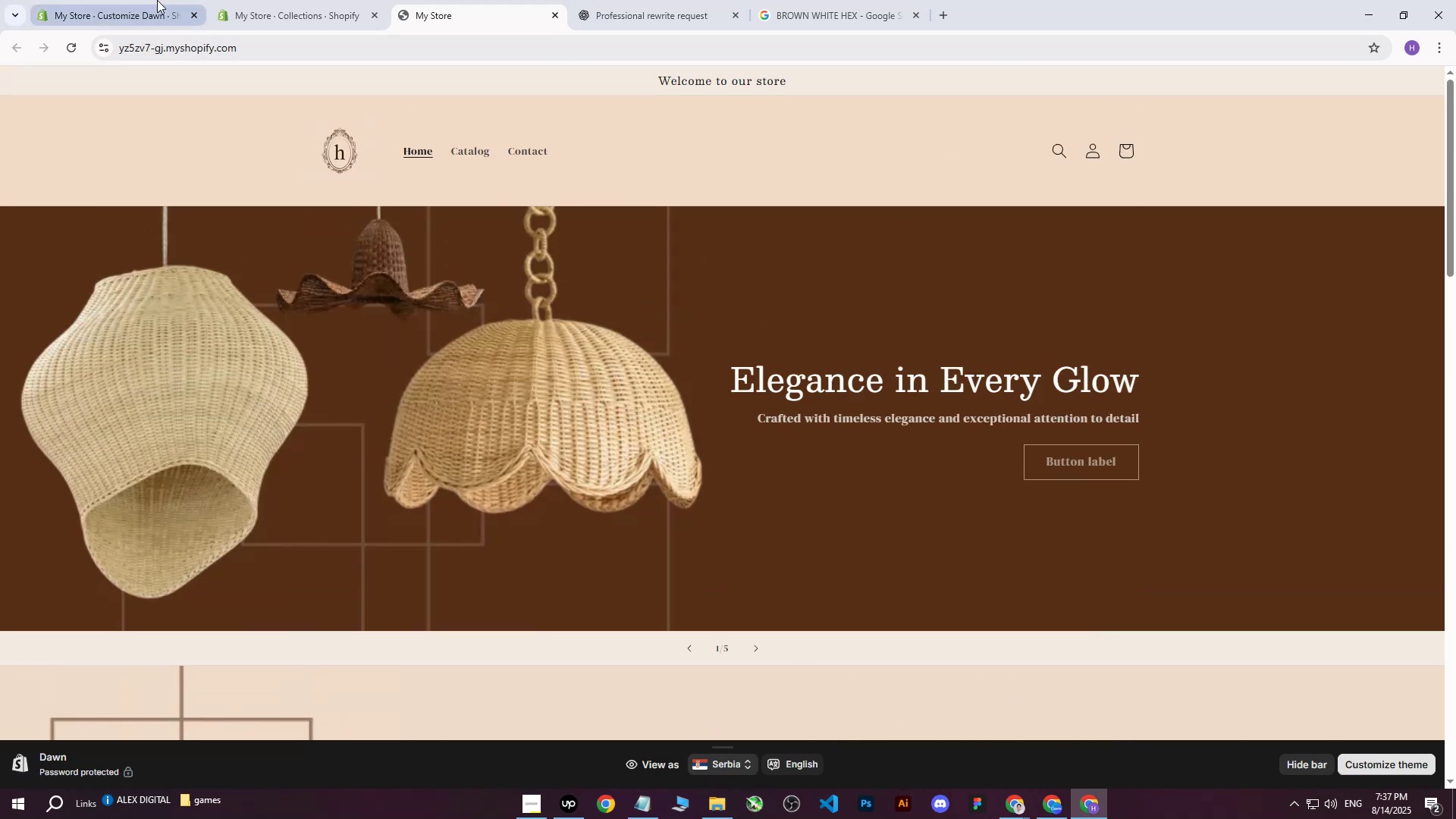 
left_click([150, 0])
 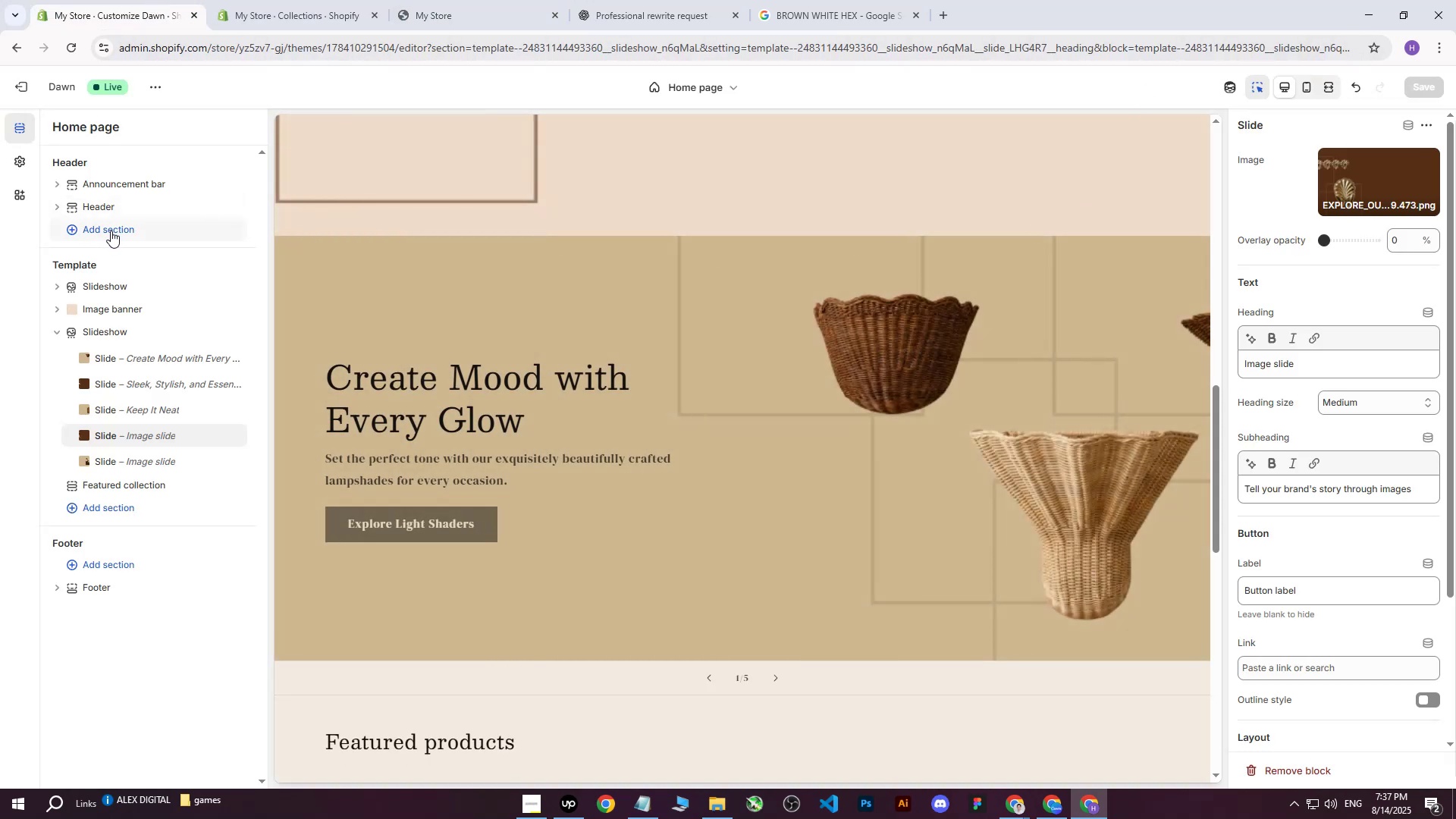 
mouse_move([171, 279])
 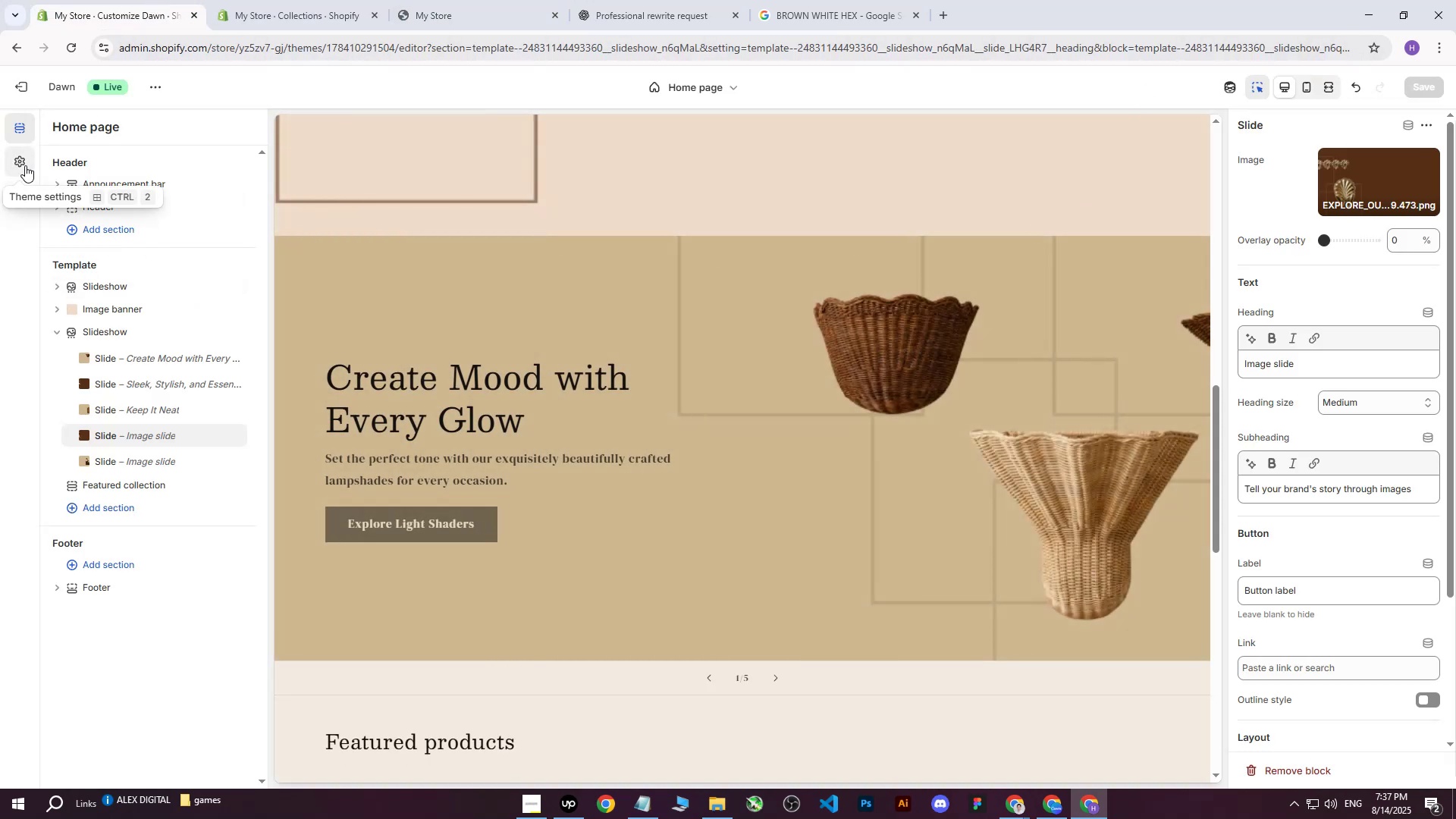 
left_click([25, 165])
 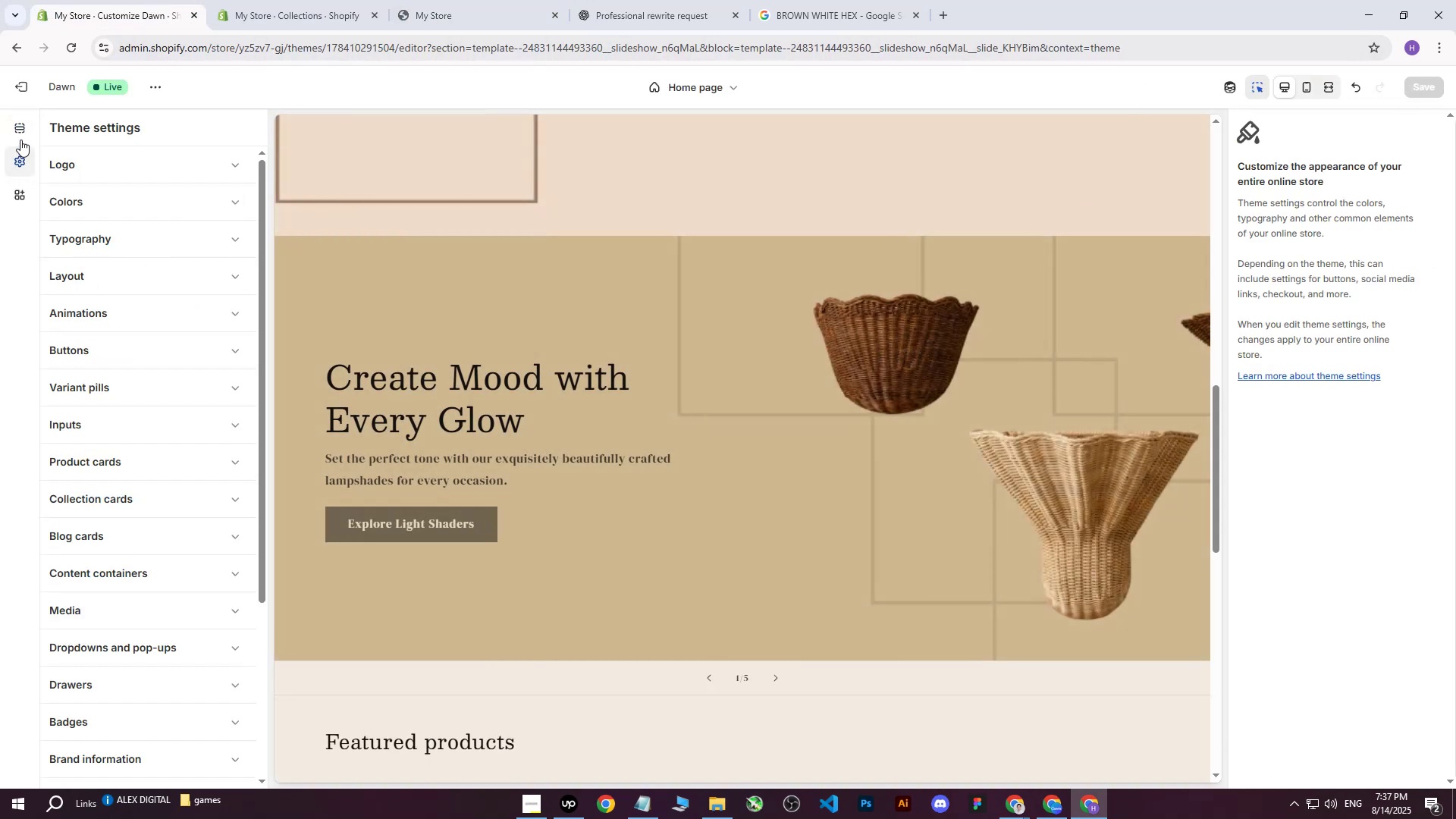 
left_click([19, 123])
 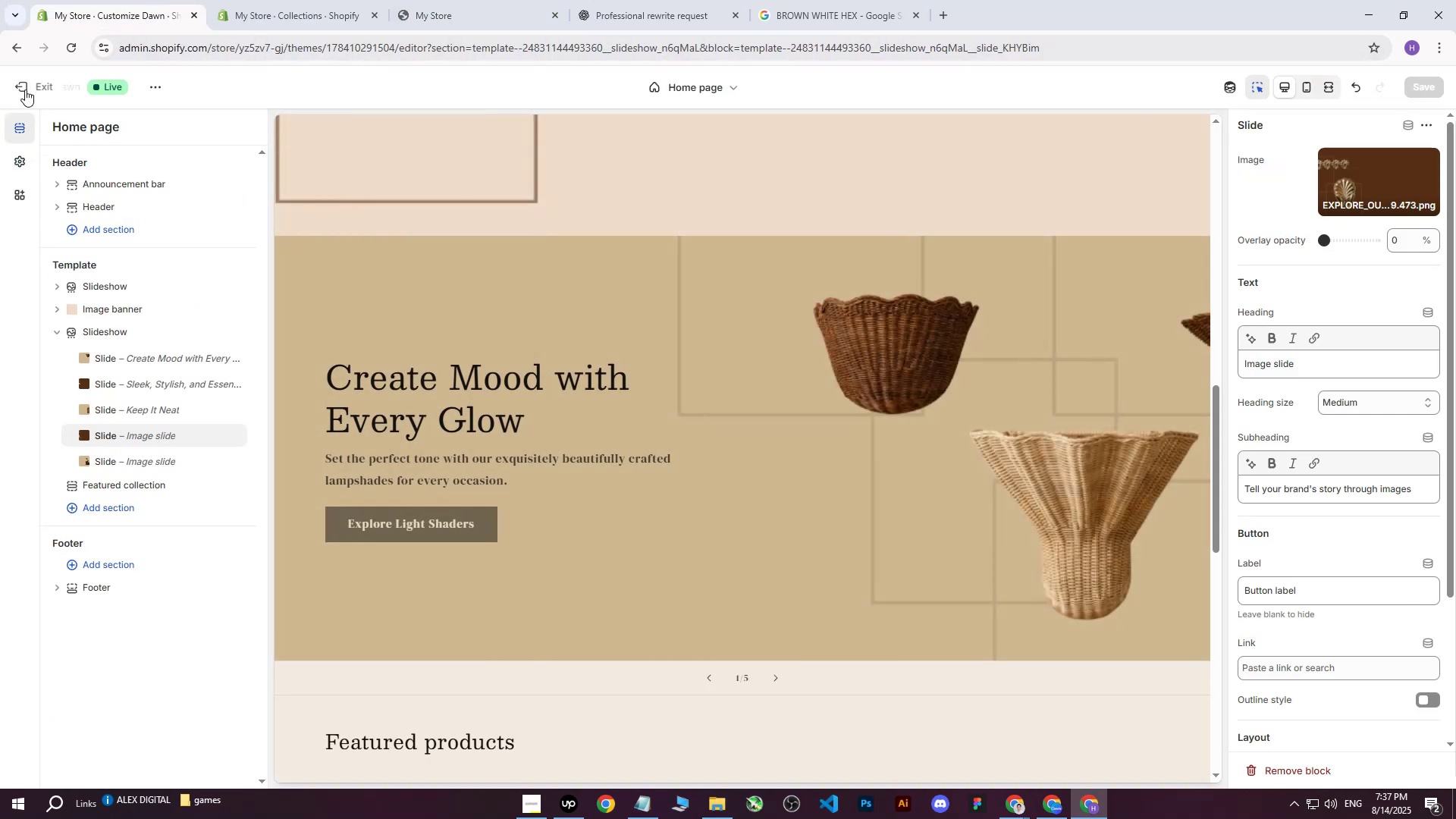 
left_click([25, 89])
 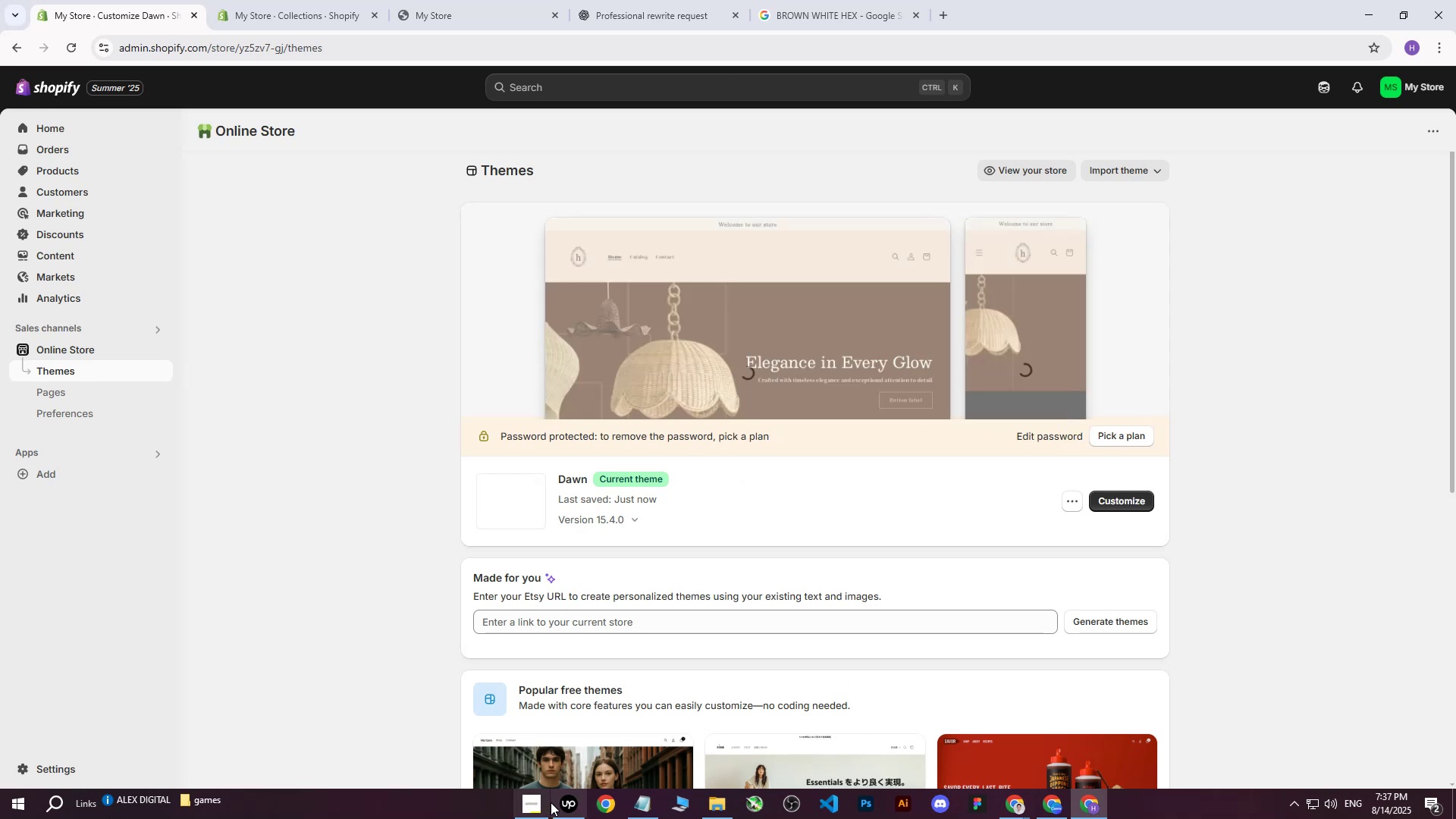 
left_click([541, 805])
 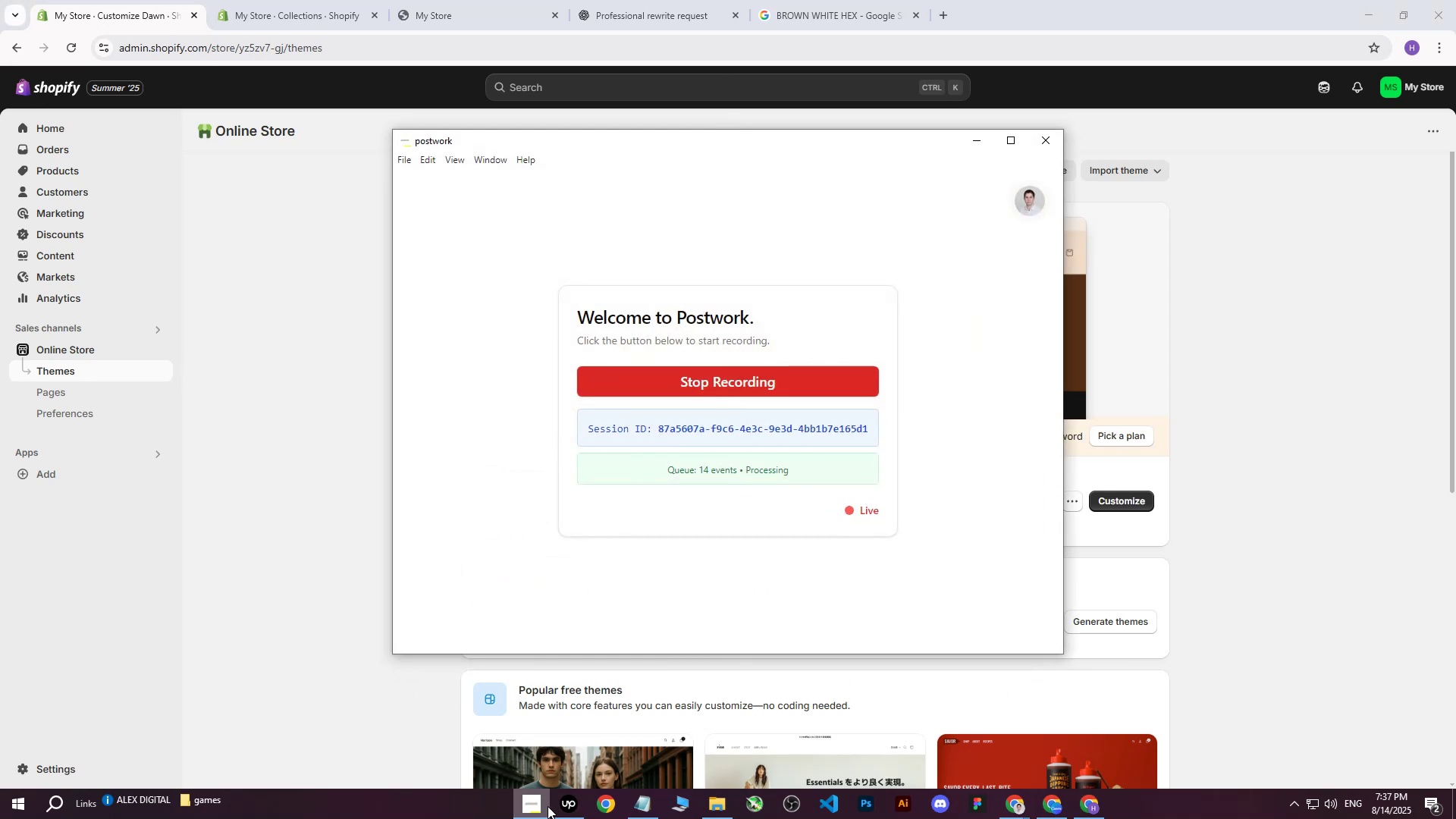 
left_click([564, 806])
 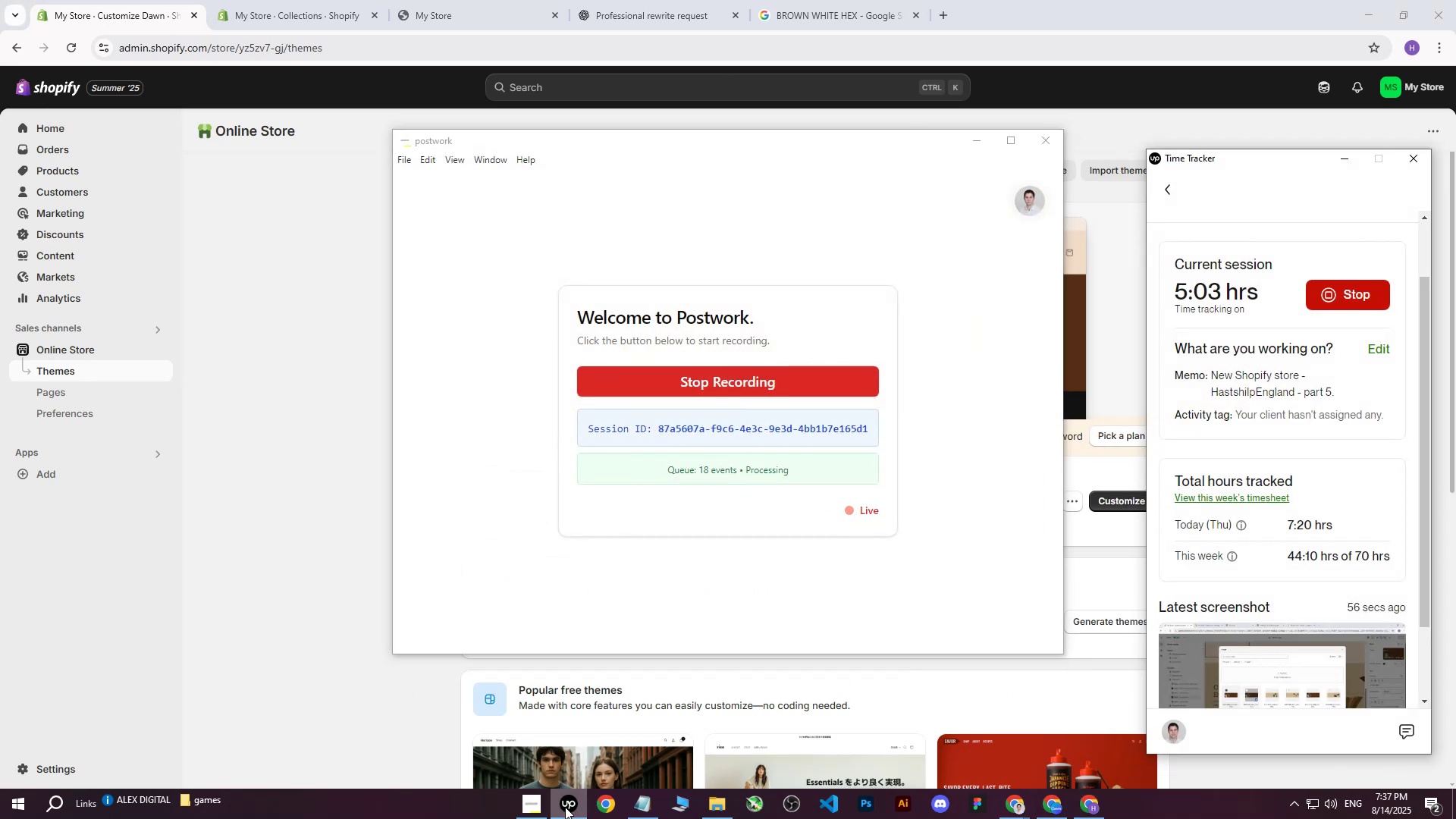 
left_click([565, 807])
 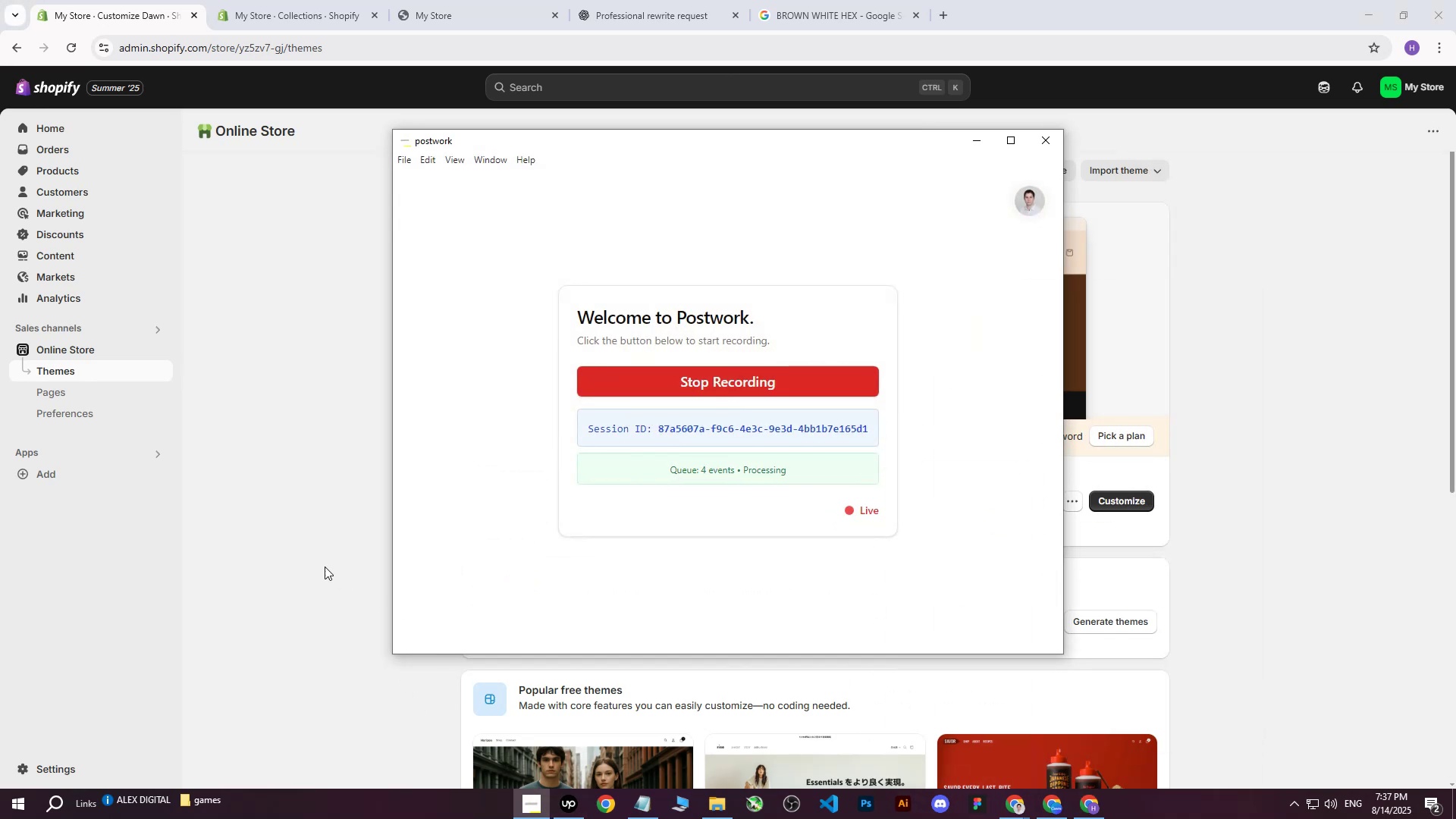 
left_click([321, 563])
 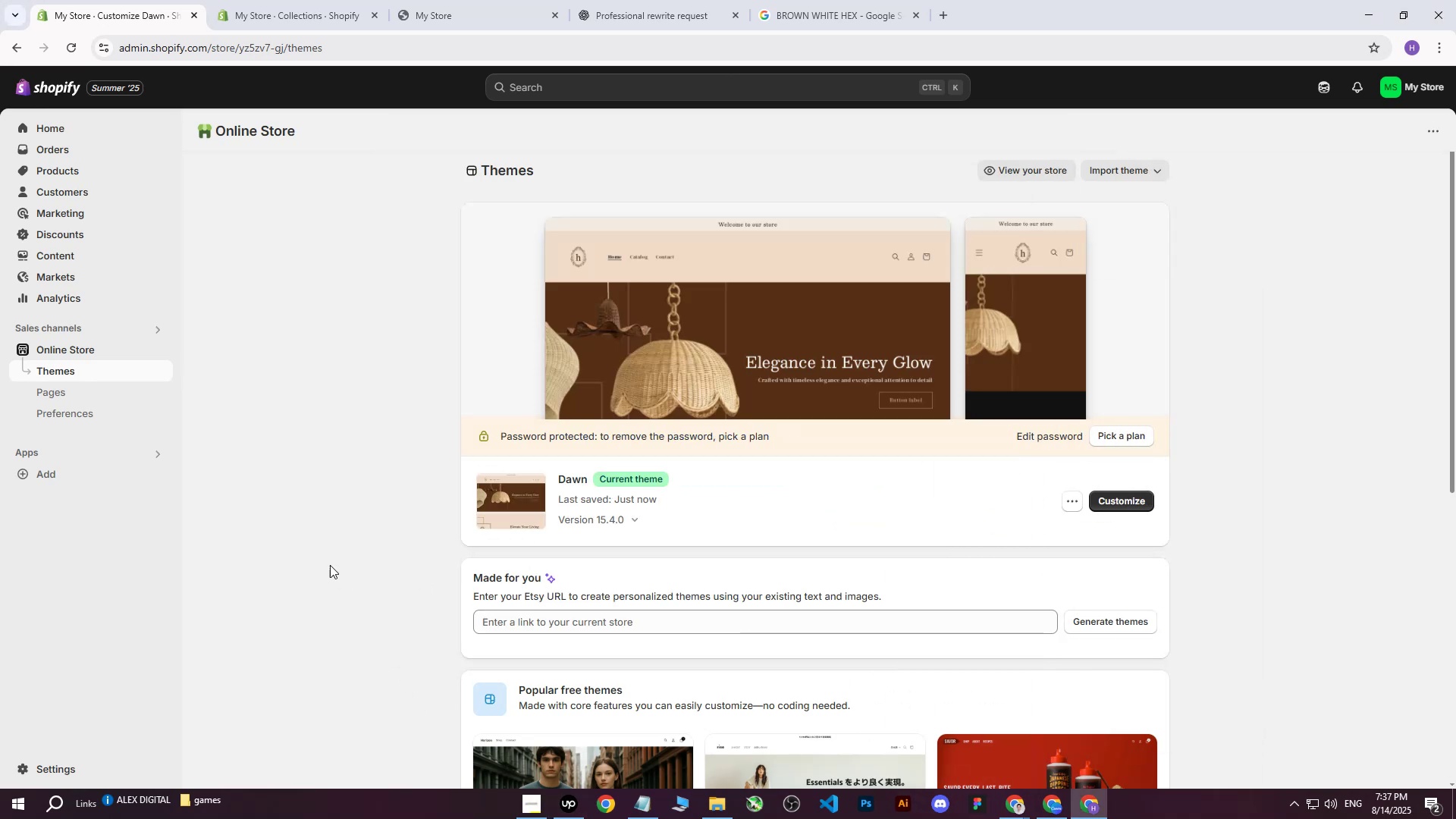 
scroll: coordinate [365, 571], scroll_direction: down, amount: 1.0
 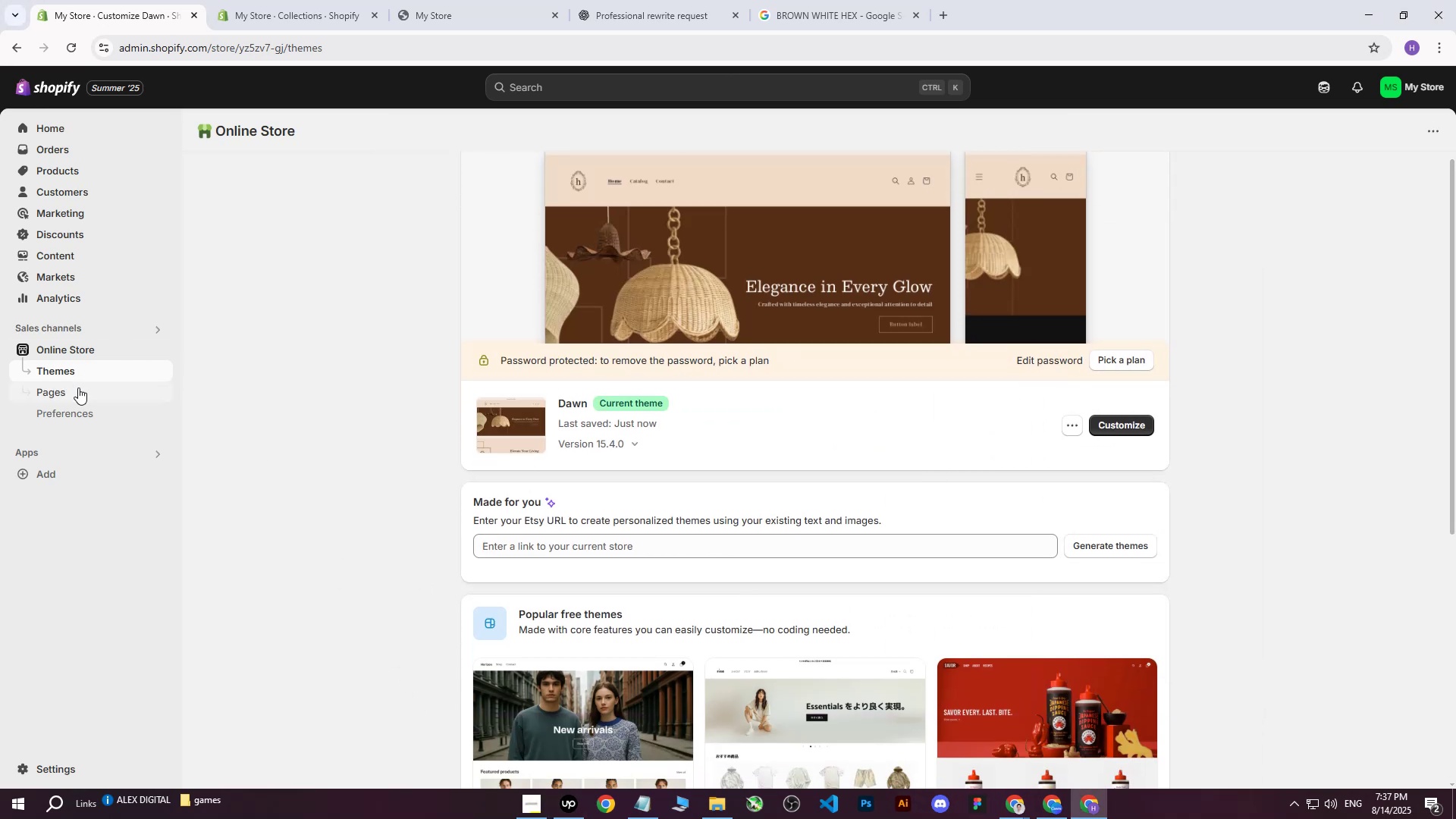 
left_click([75, 394])
 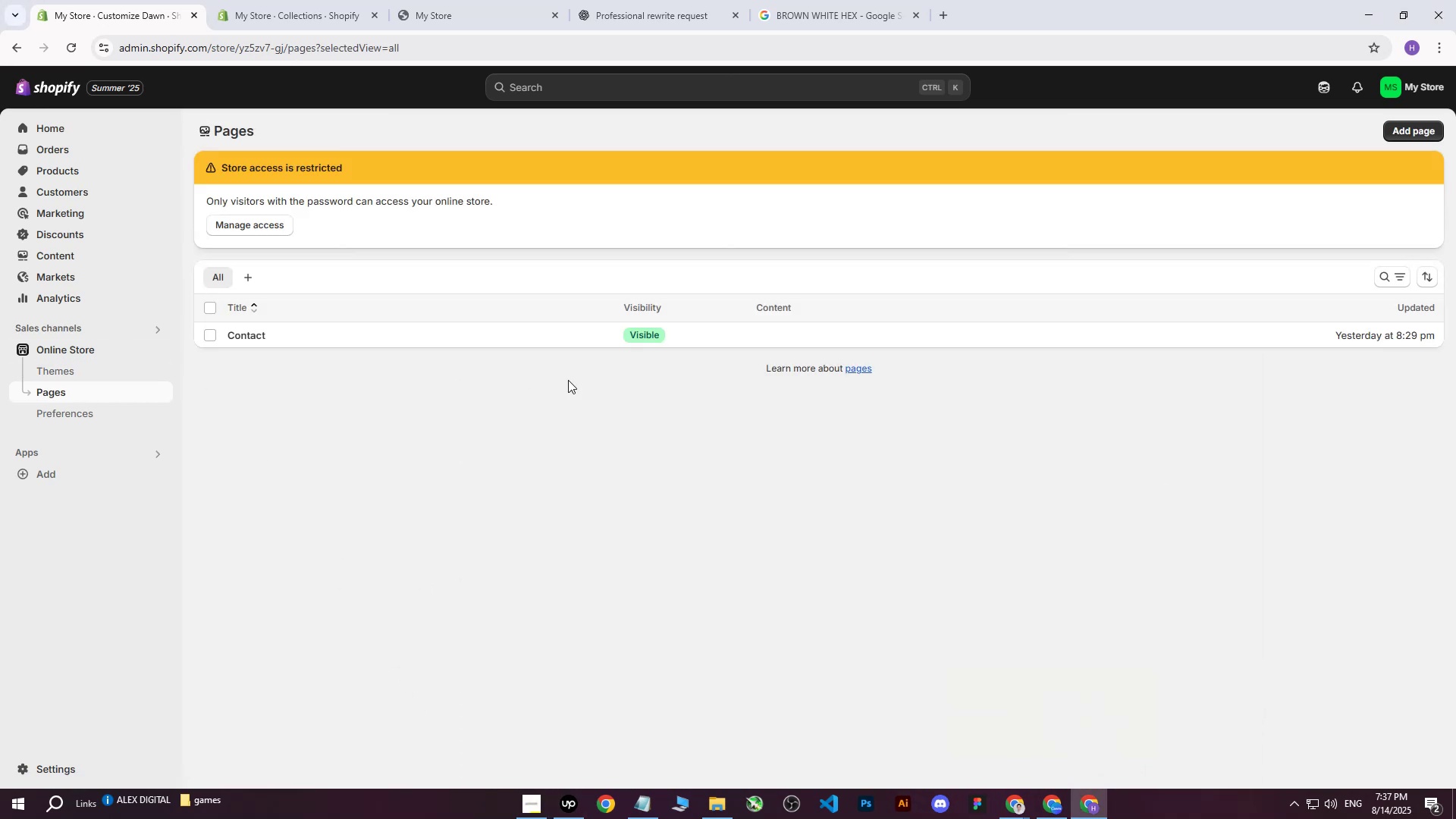 
left_click([1414, 129])
 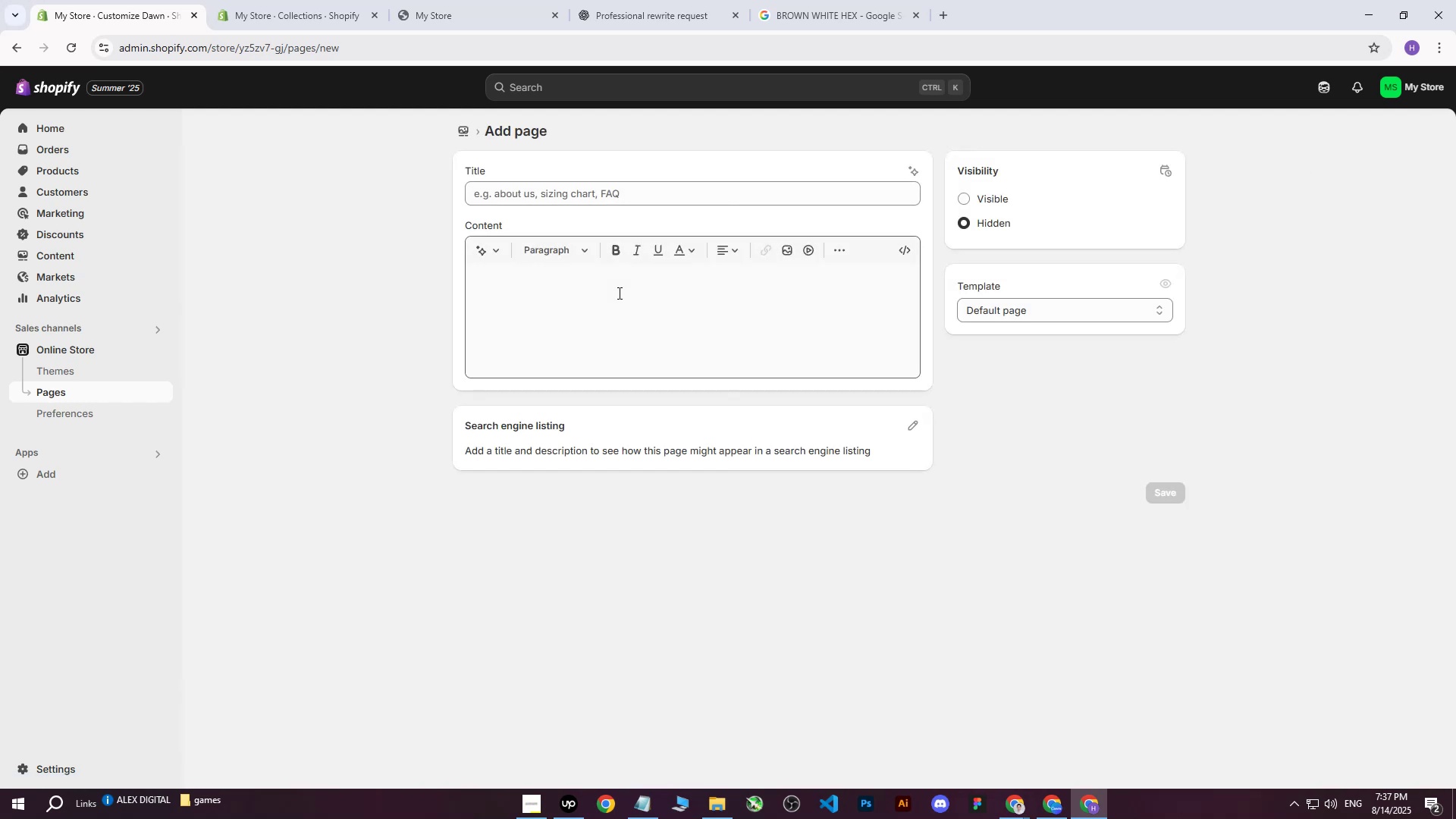 
left_click([627, 193])
 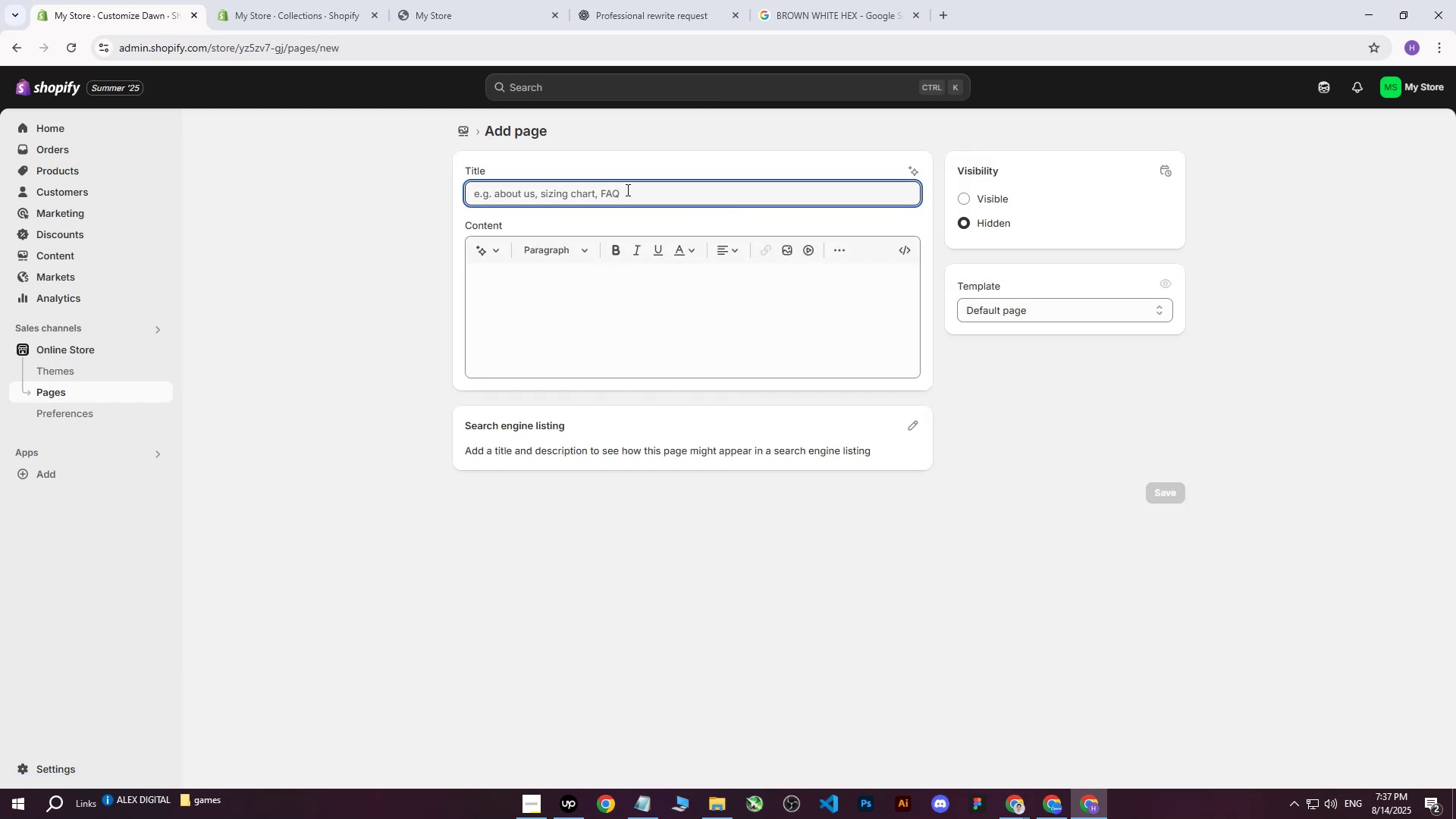 
type(Reviews)
 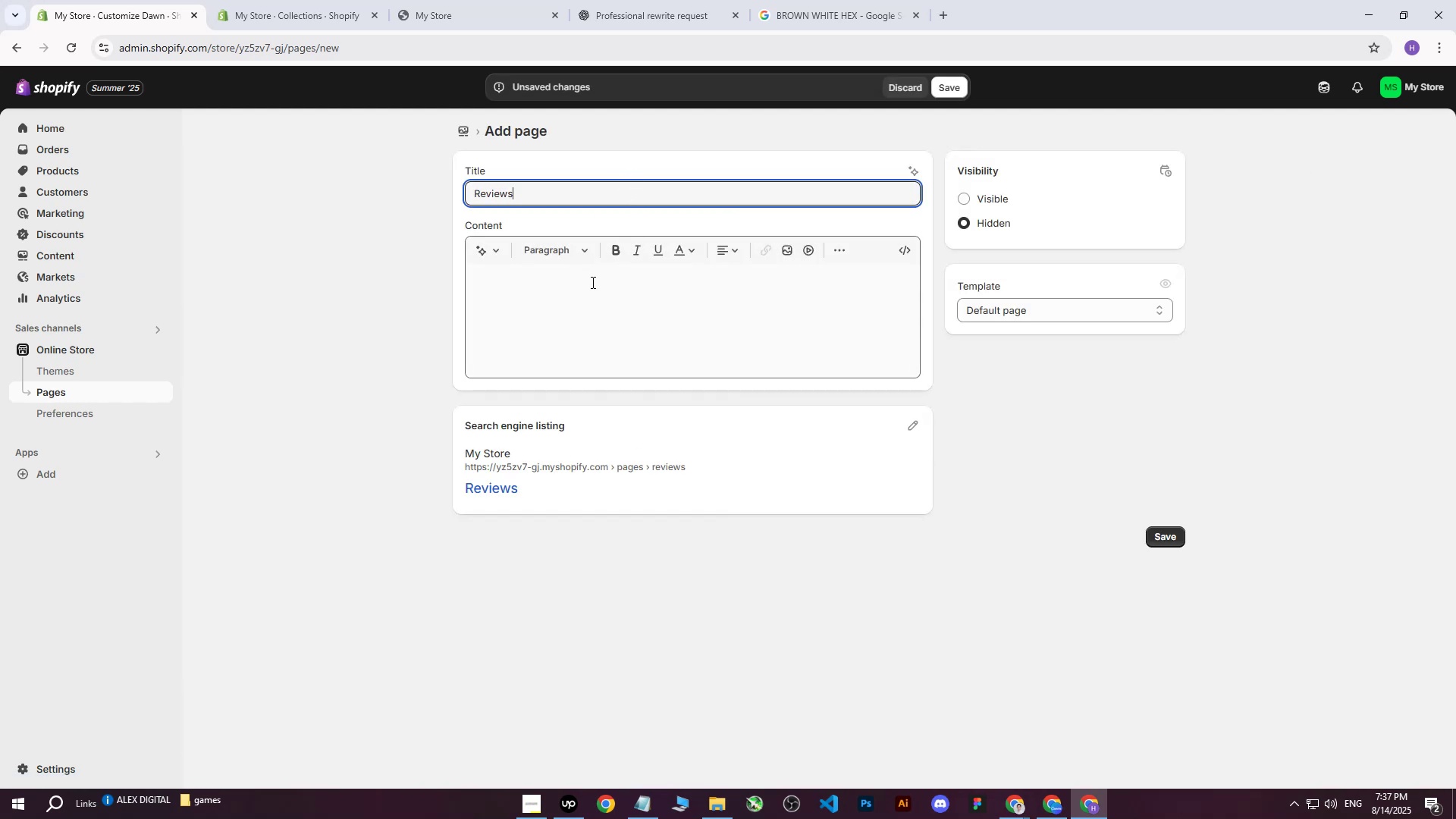 
left_click([592, 282])
 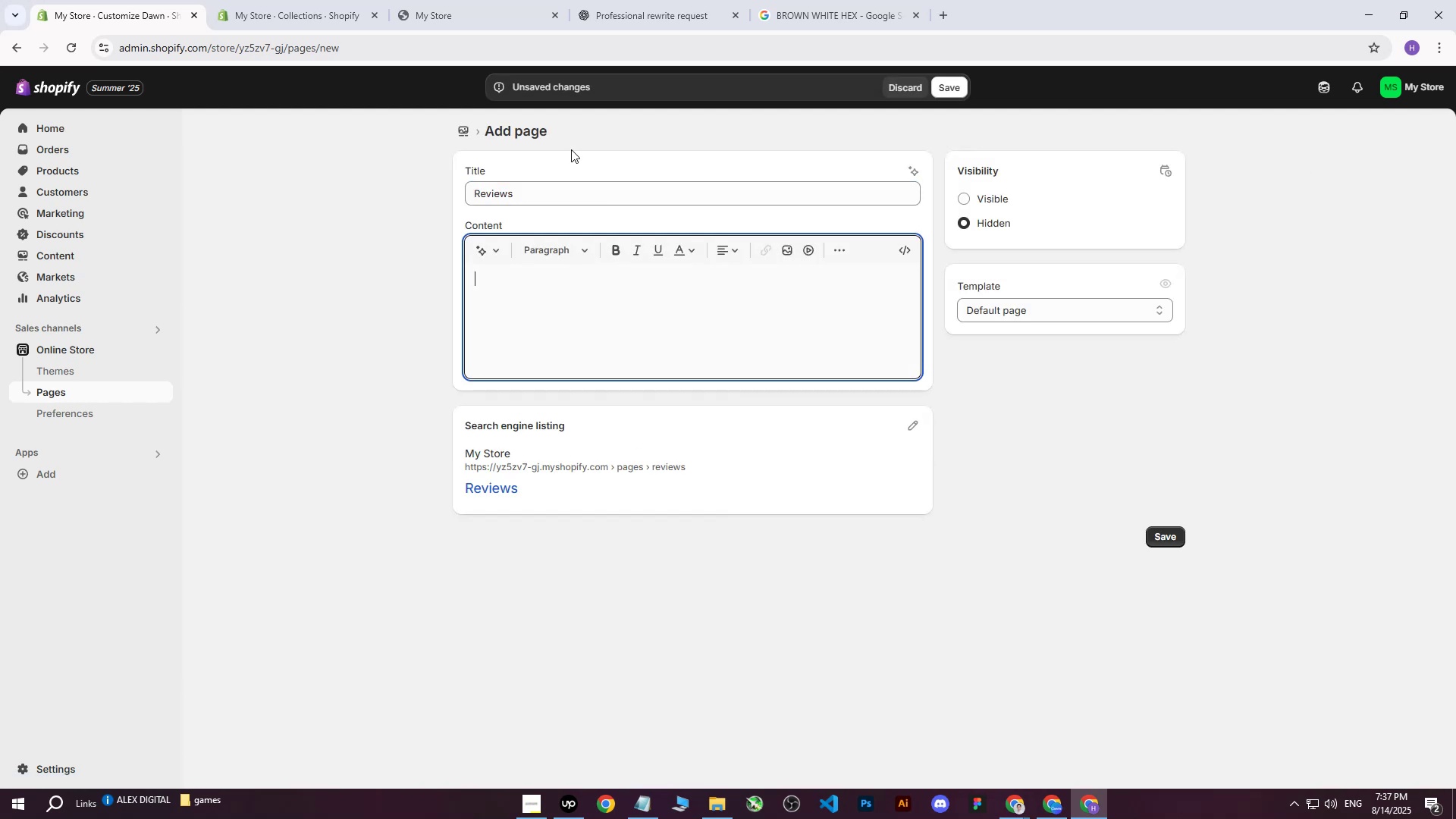 
left_click_drag(start_coordinate=[541, 205], to_coordinate=[416, 195])
 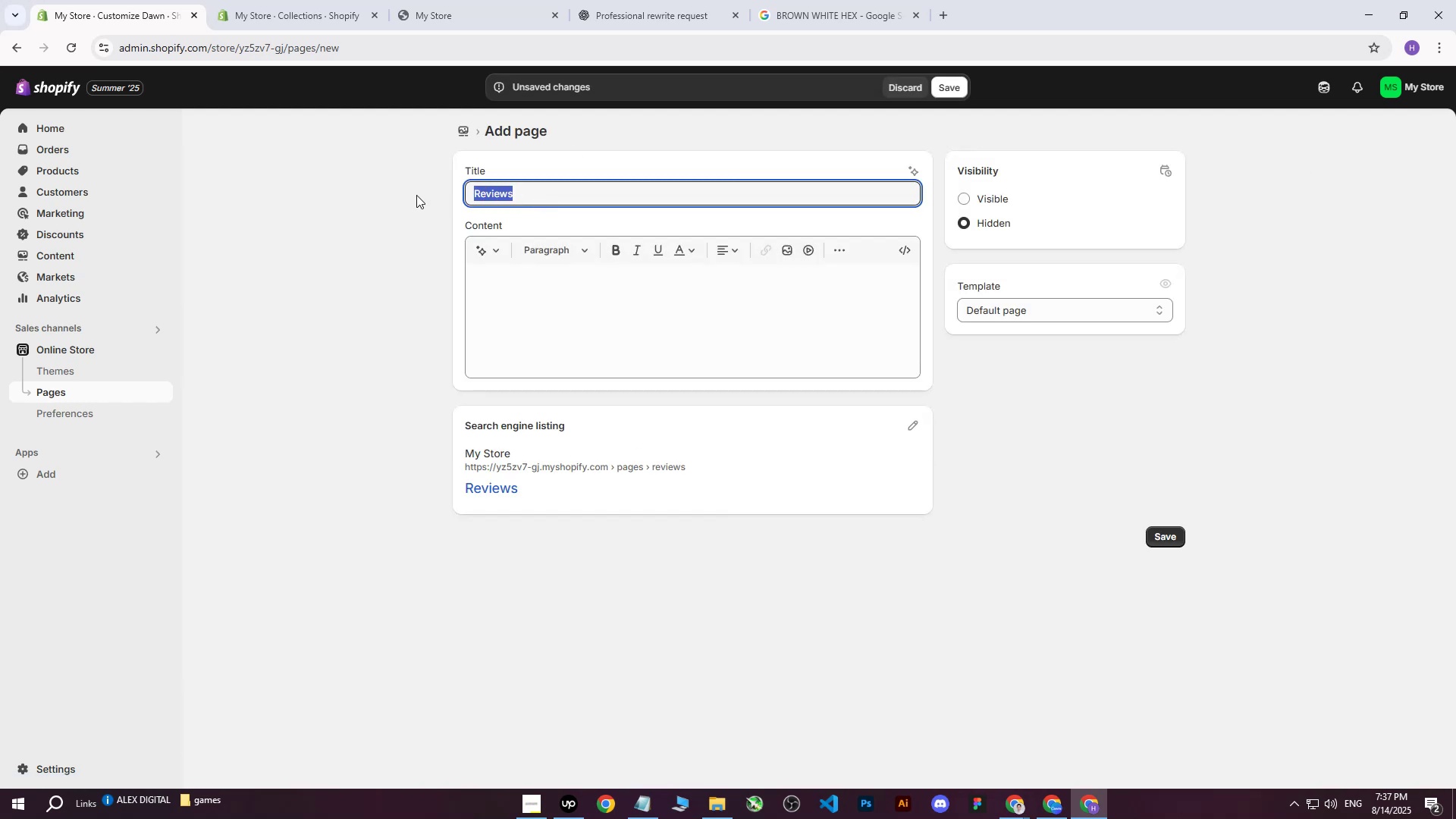 
key(Control+ControlLeft)
 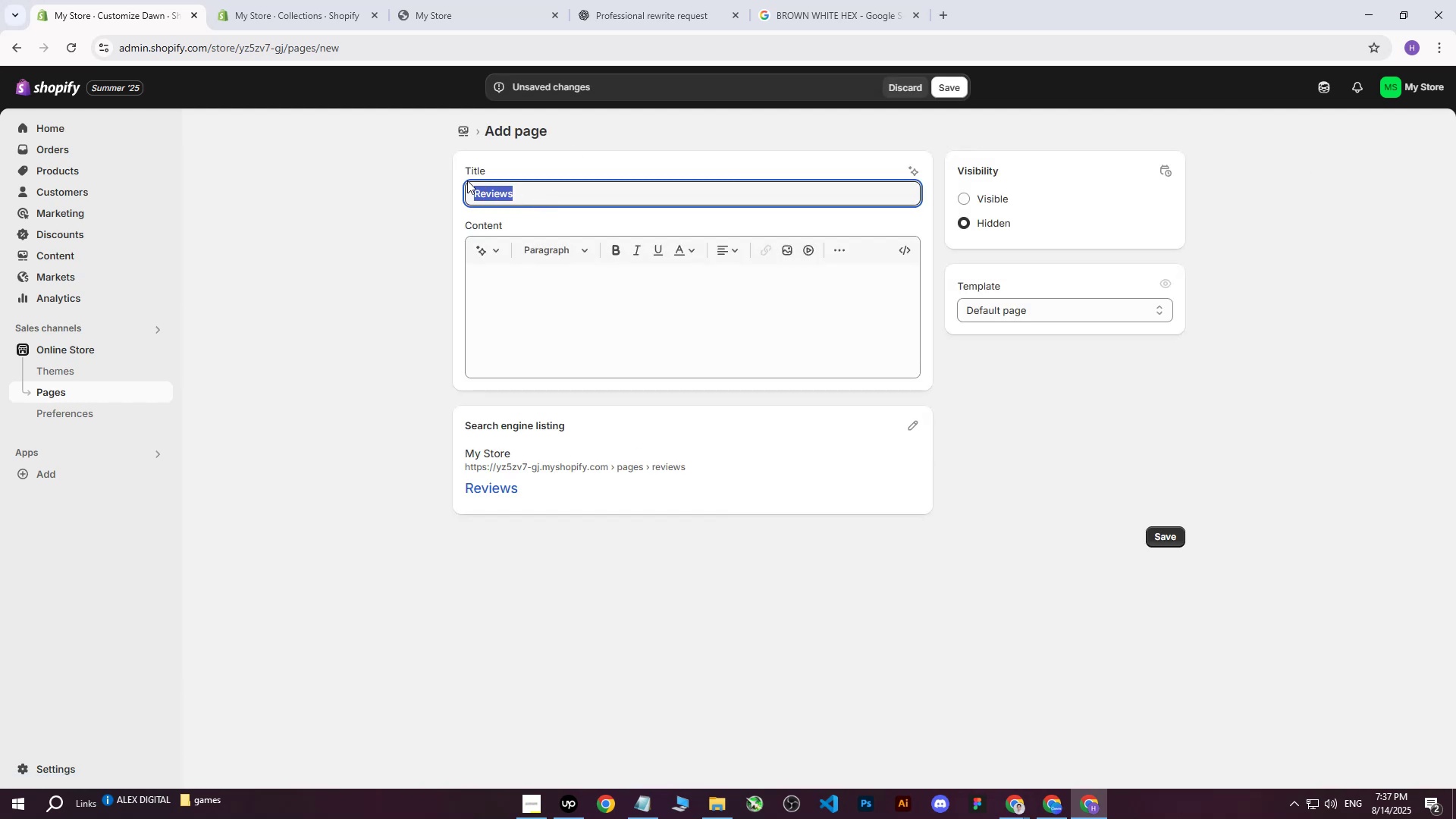 
key(Control+C)
 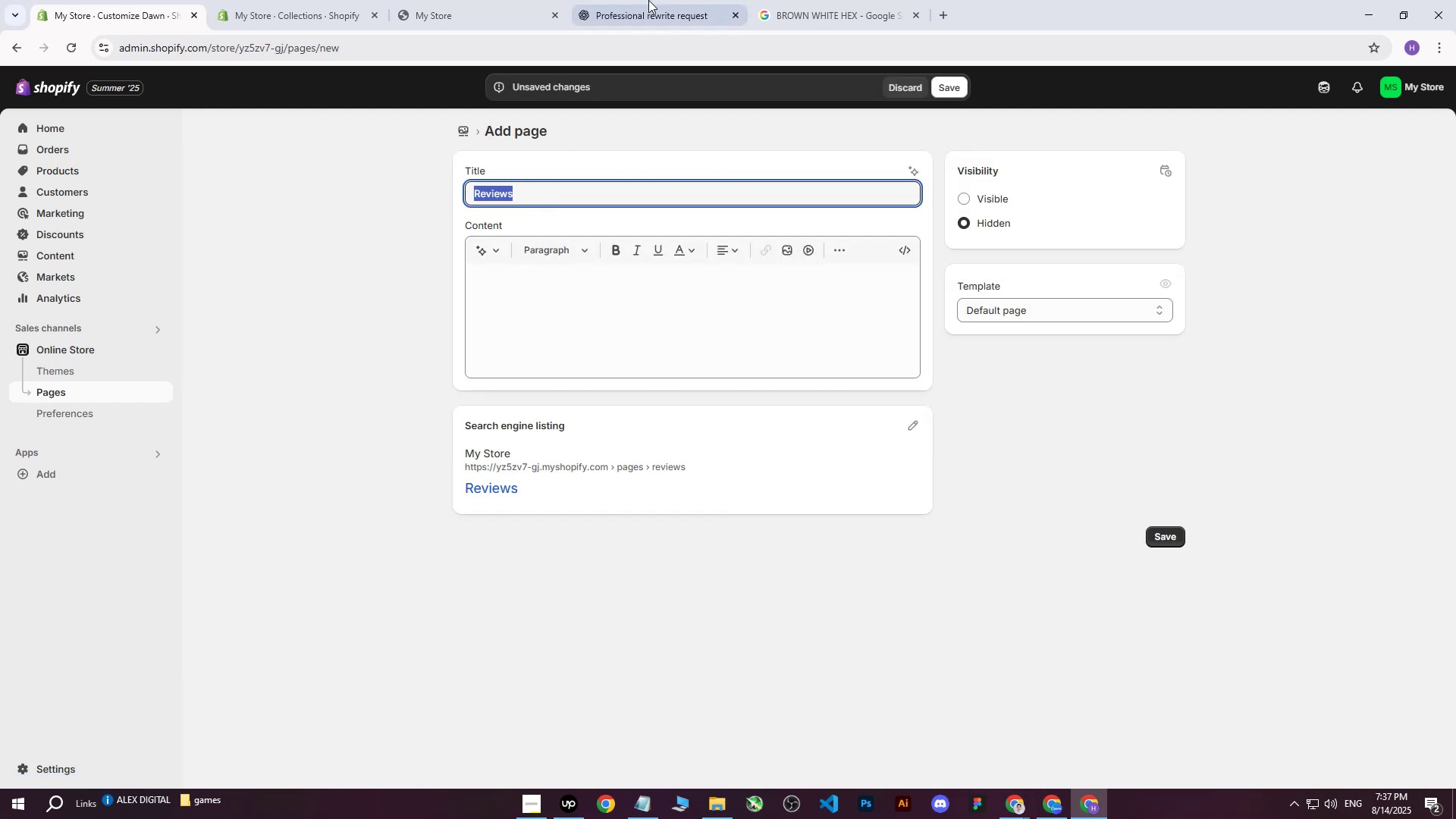 
left_click([648, 0])
 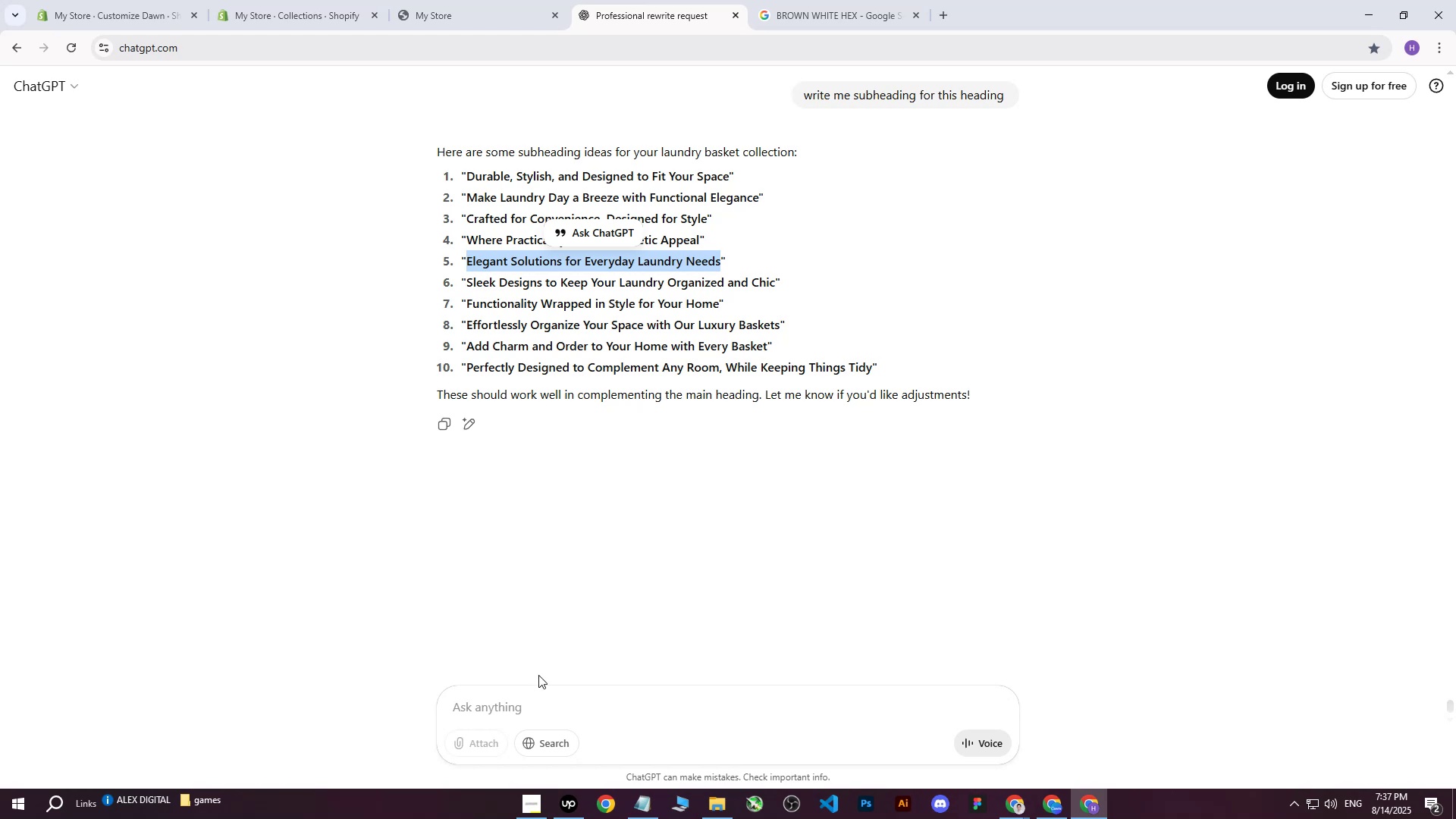 
left_click([527, 701])
 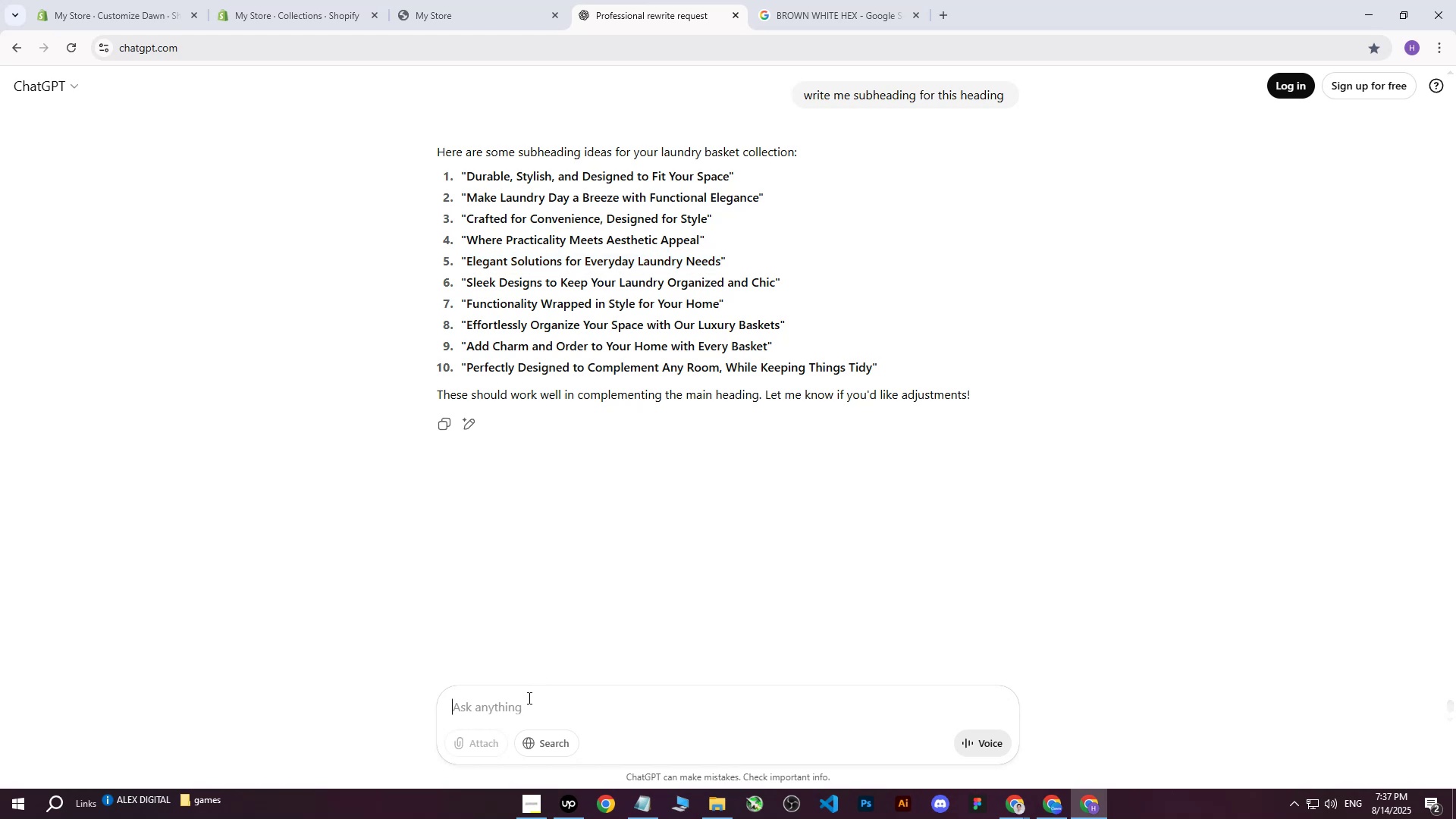 
type(give me body text fr)
key(Backspace)
type(or : )
 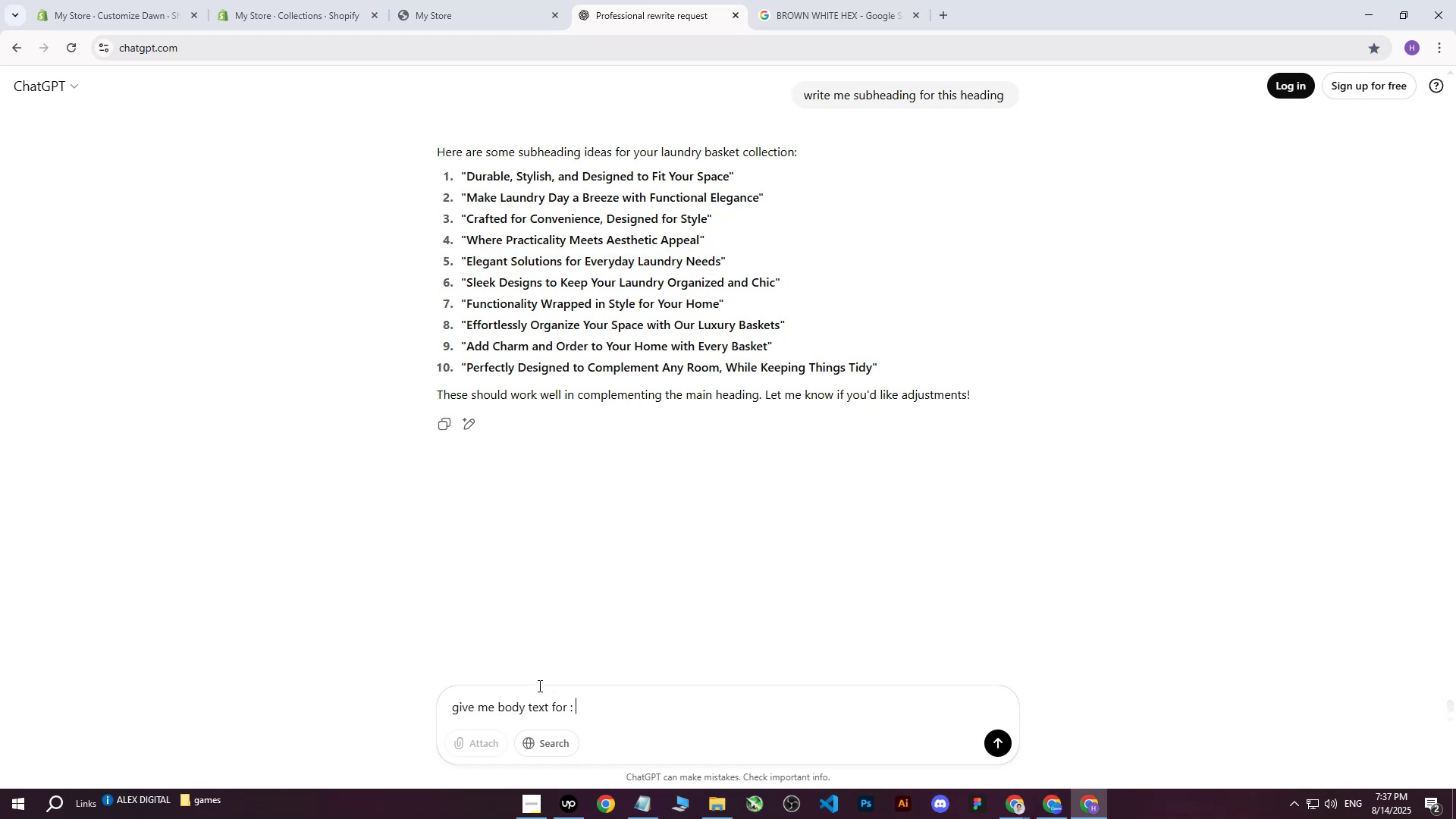 
key(Control+ControlLeft)
 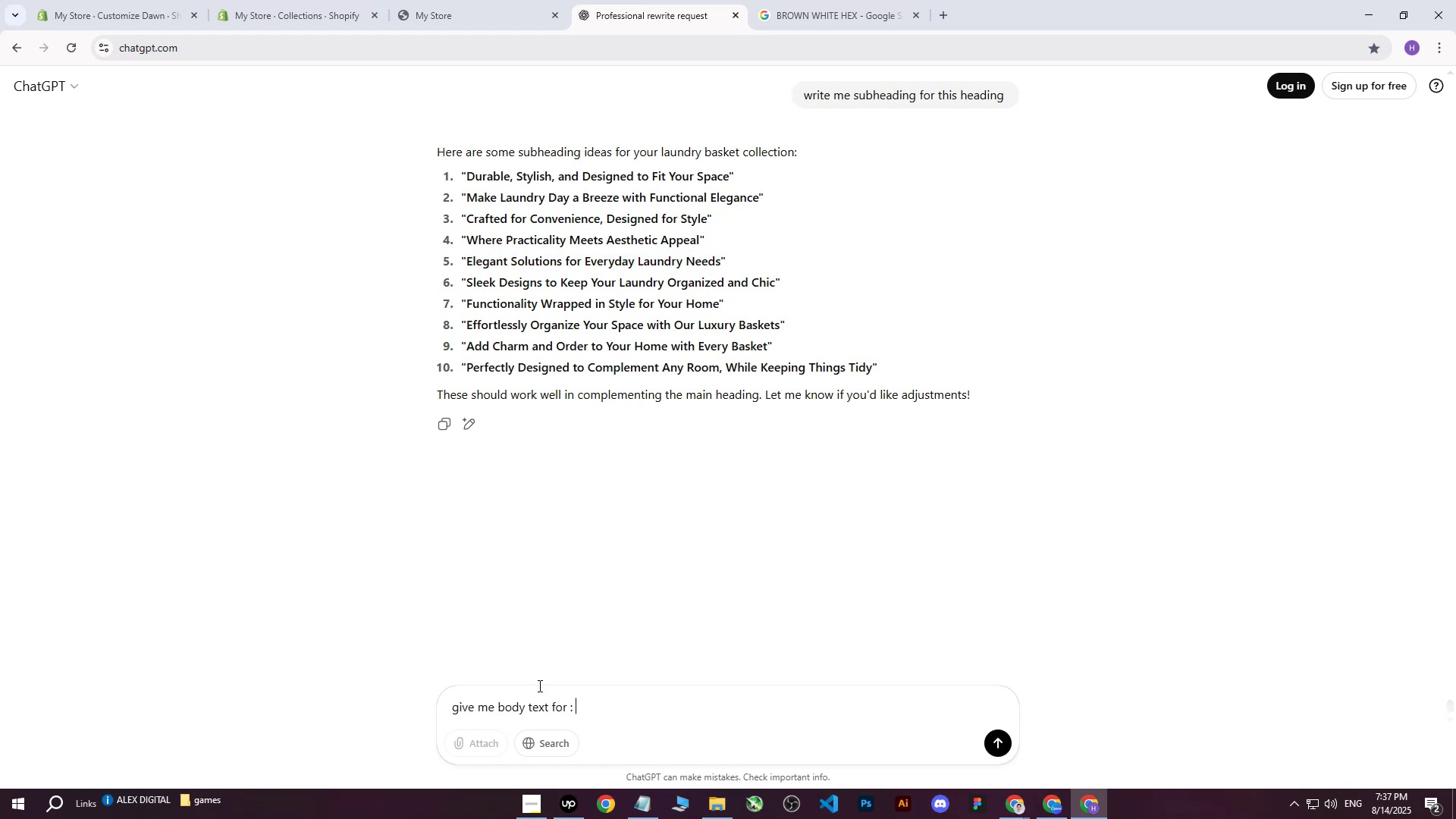 
key(Control+V)
 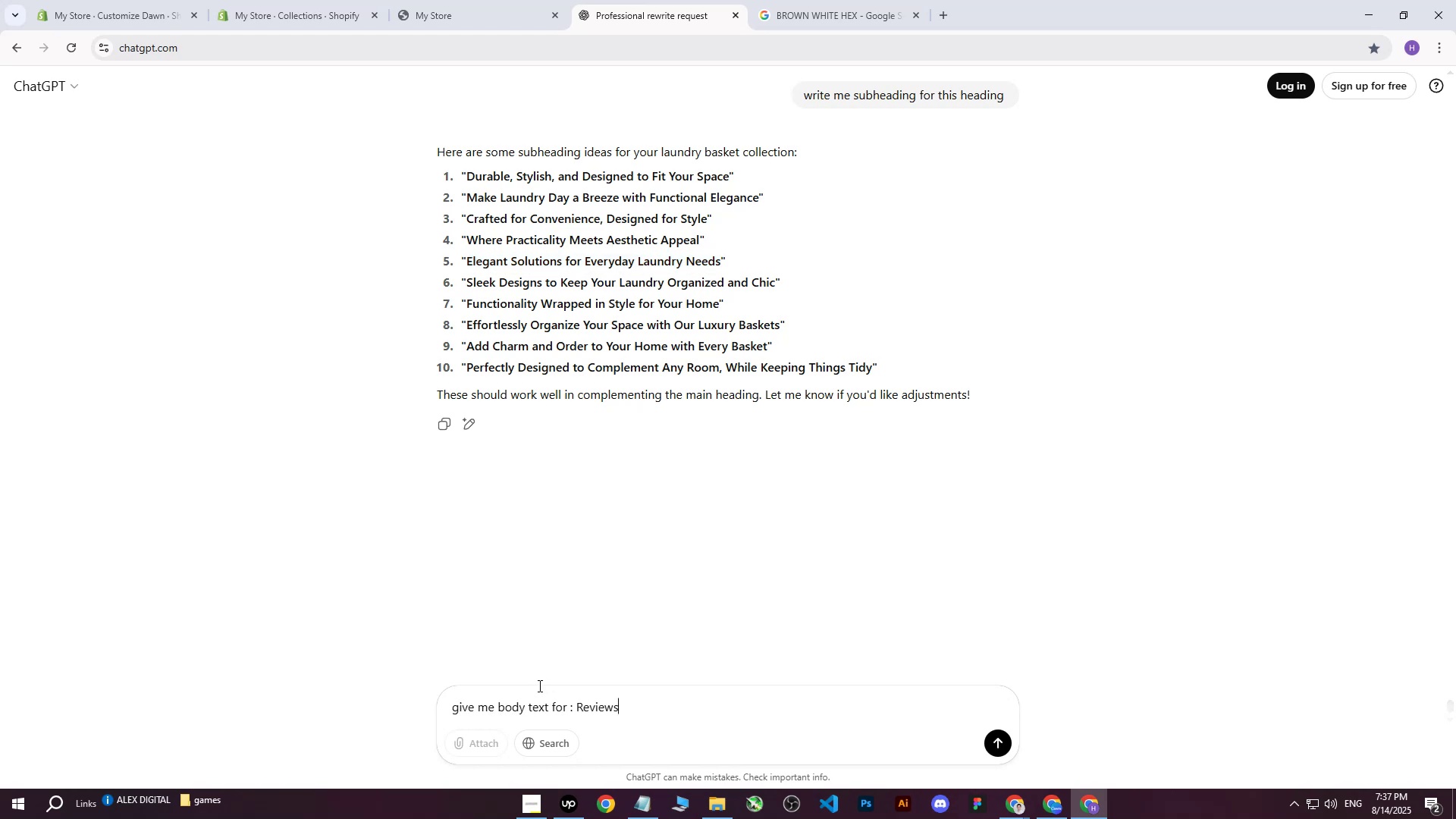 
hold_key(key=Backspace, duration=0.73)
 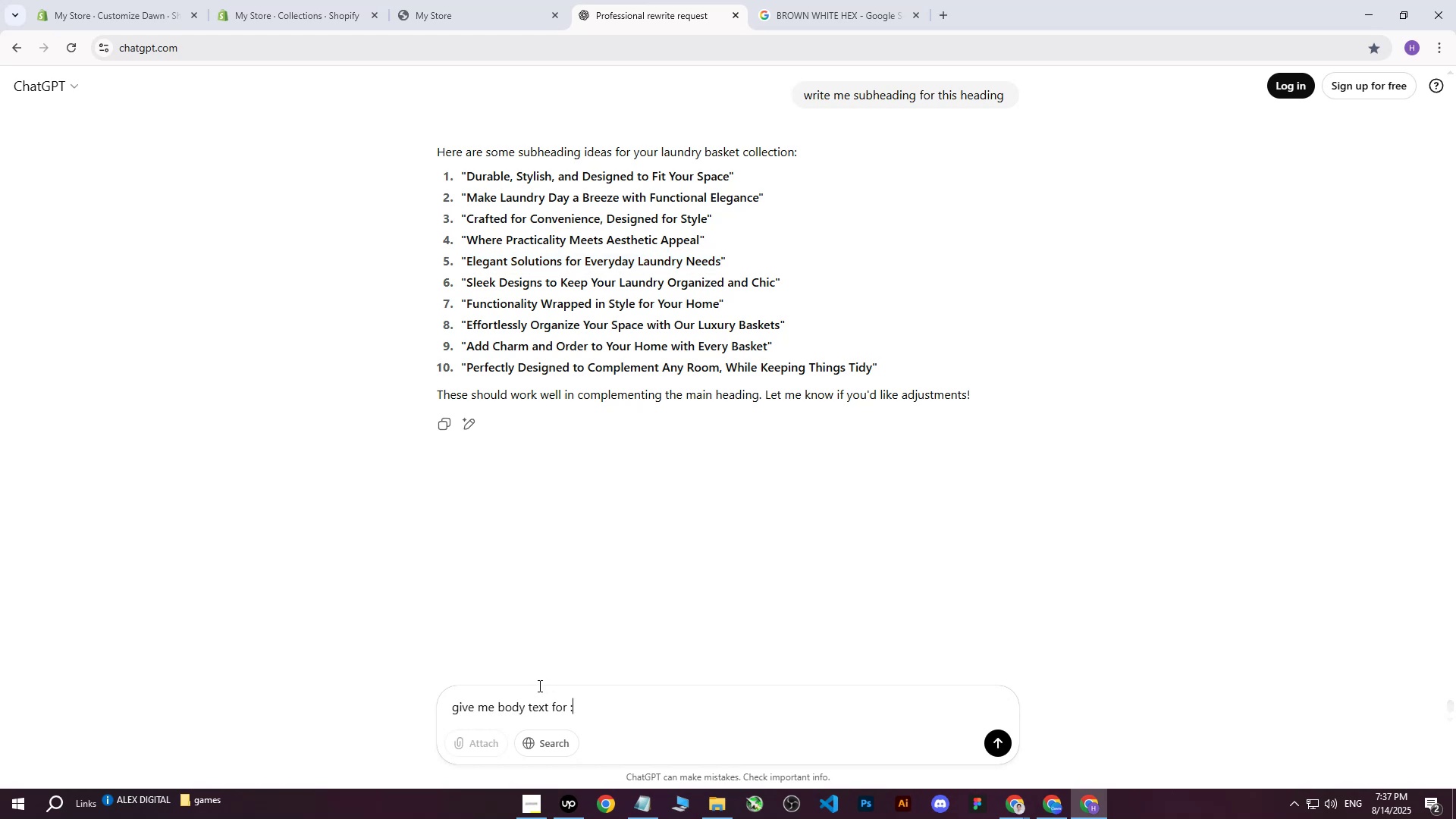 
key(Backspace)
 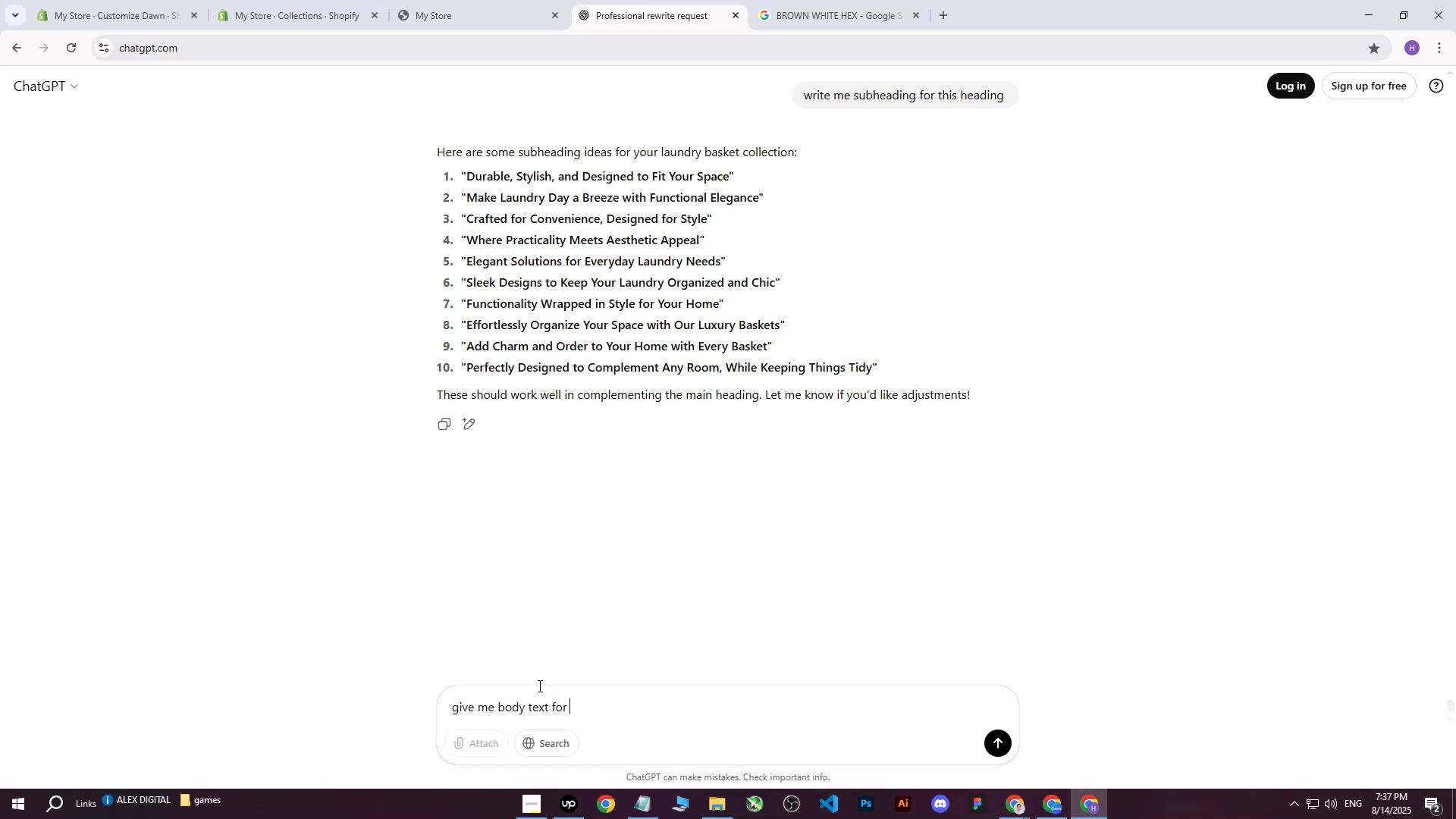 
wait(5.15)
 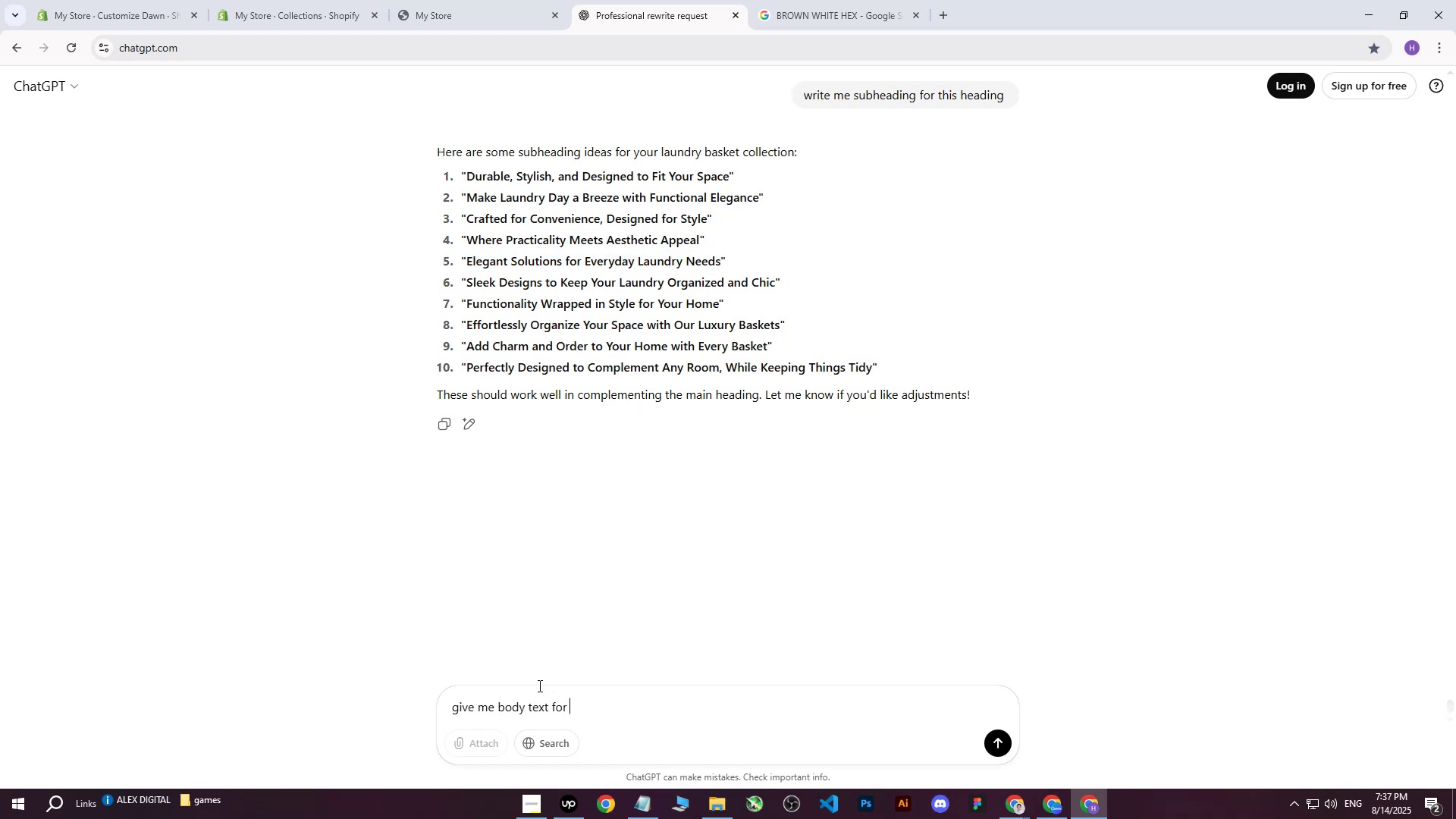 
key(Control+V)
 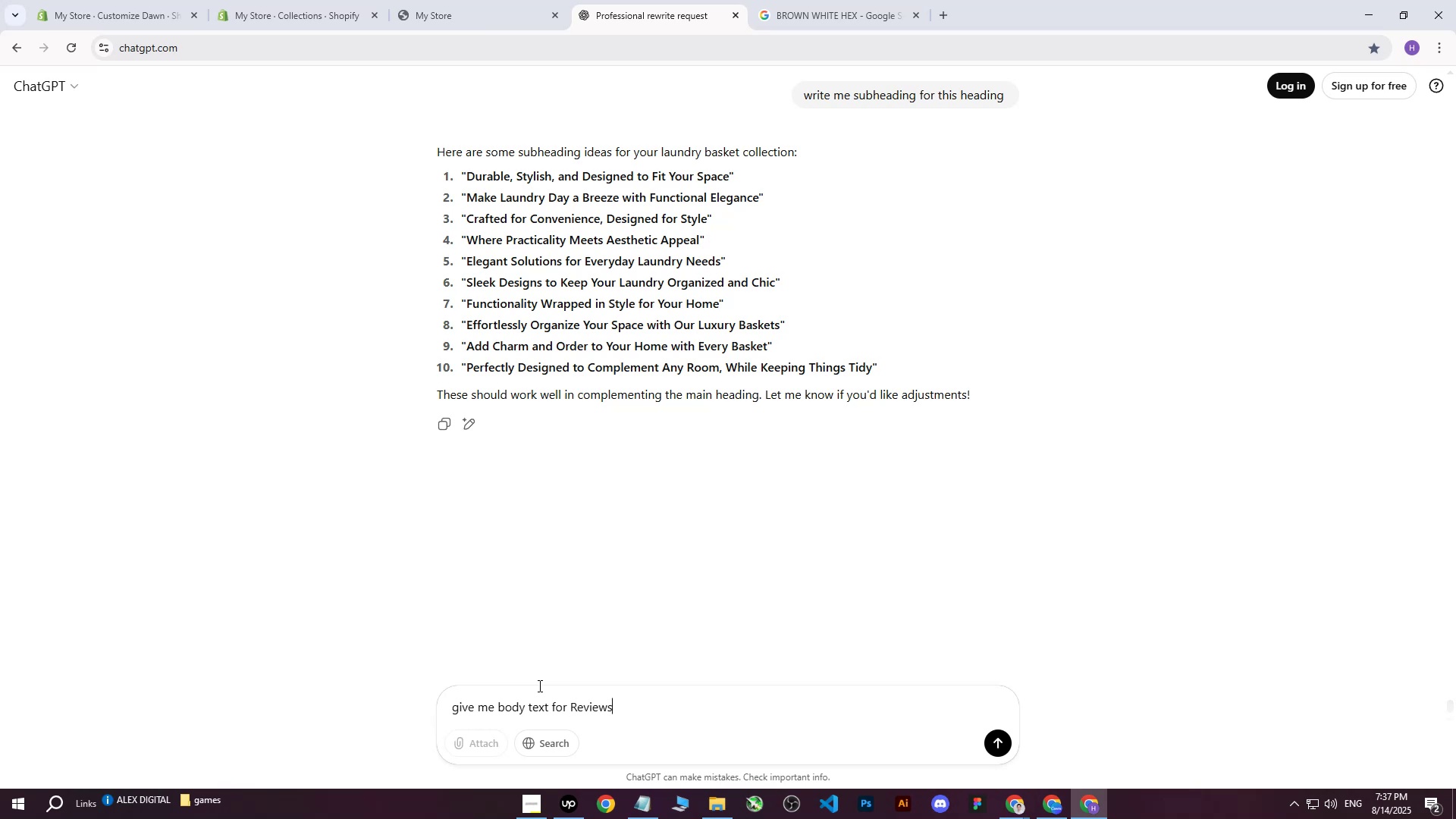 
type( page for this shopo)
key(Backspace)
 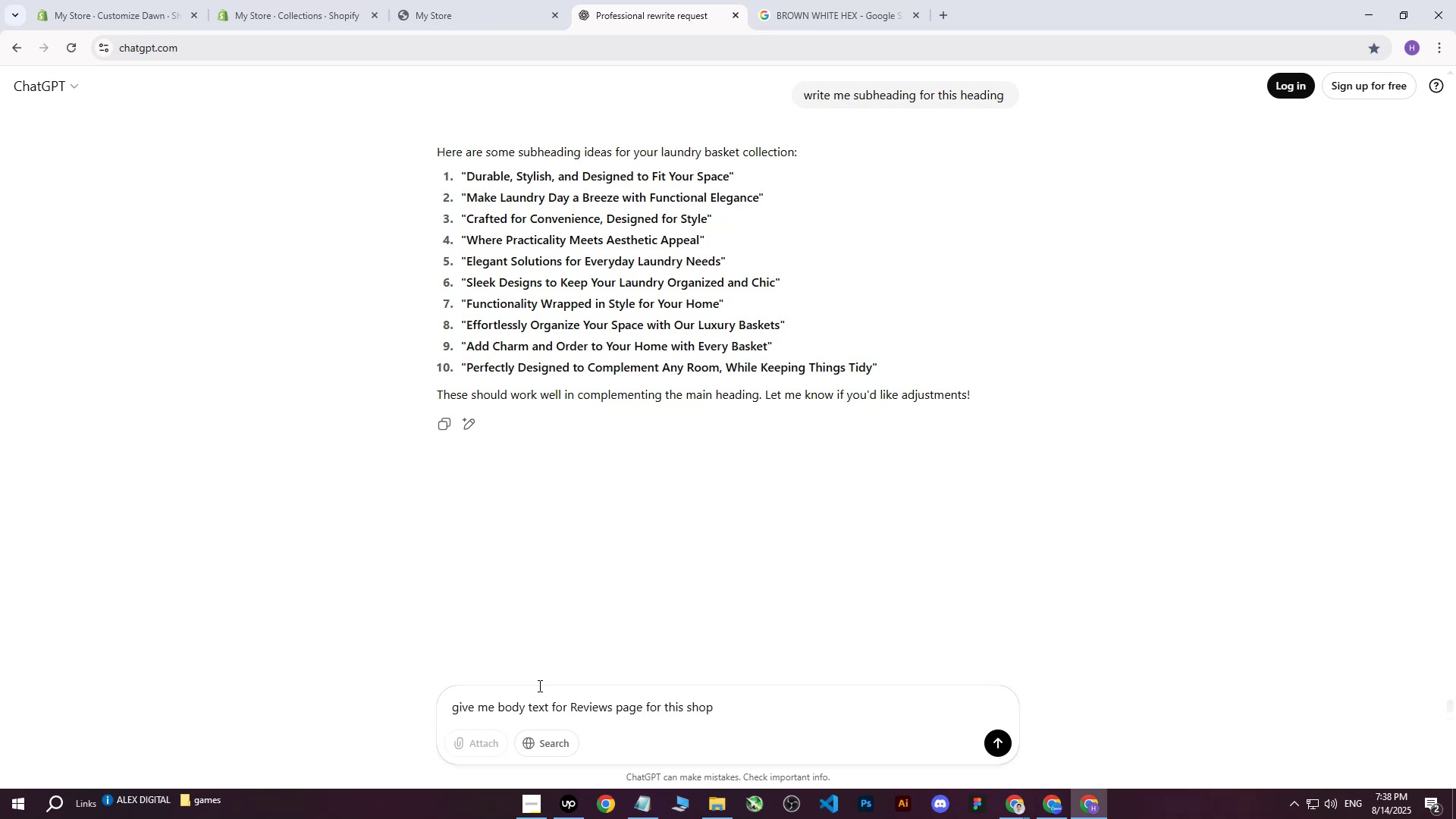 
key(Enter)
 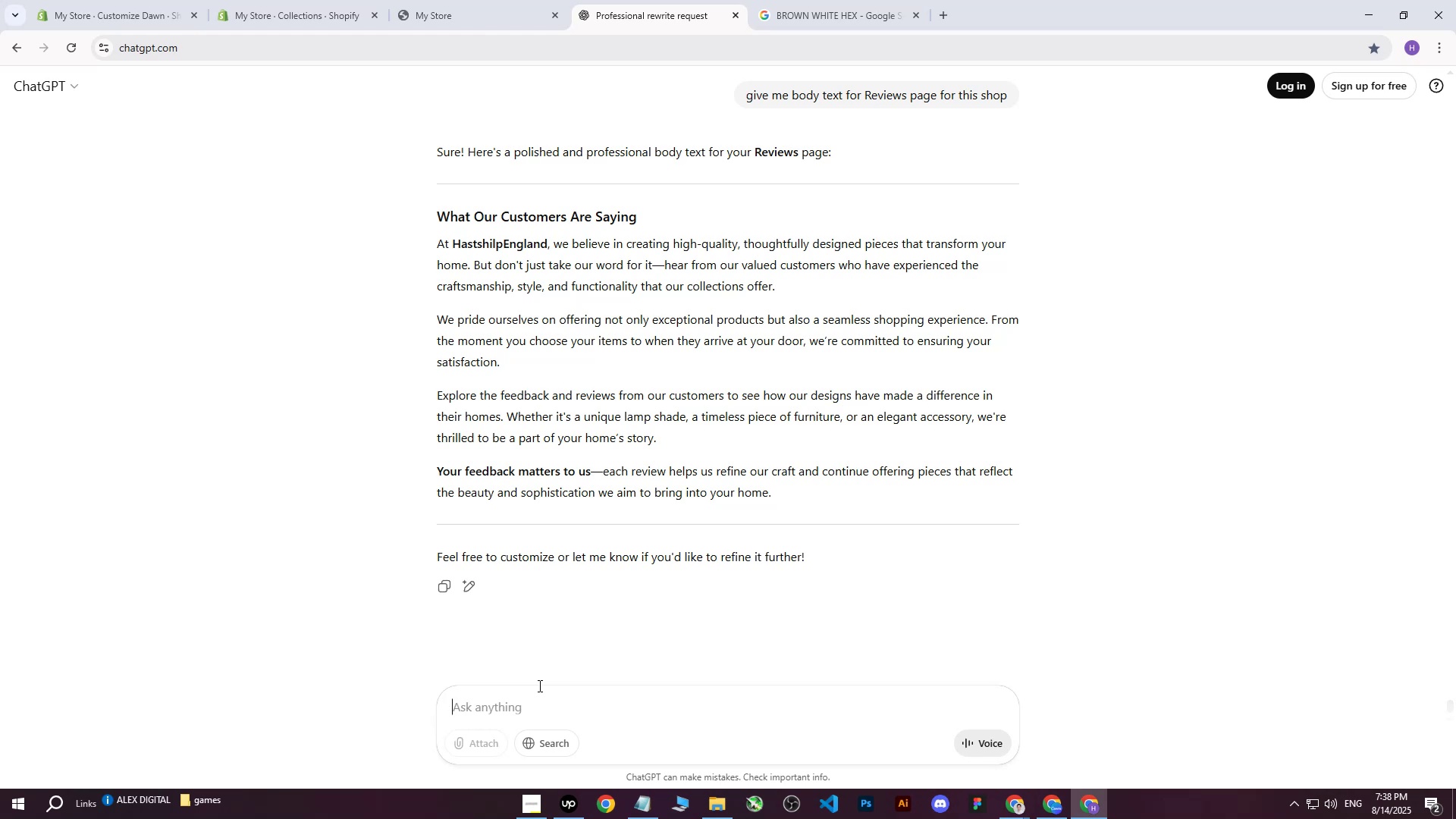 
wait(24.79)
 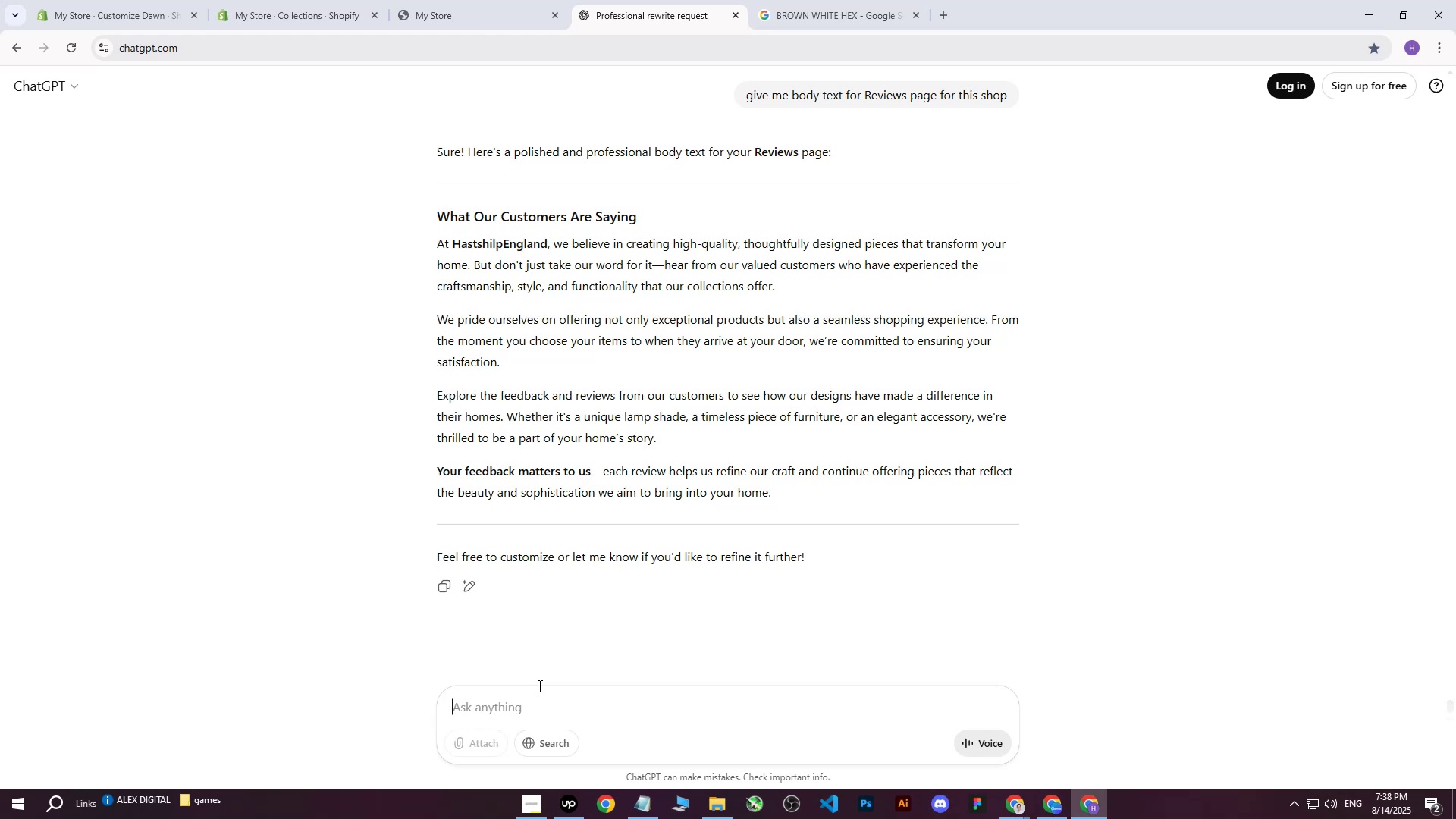 
left_click_drag(start_coordinate=[436, 321], to_coordinate=[585, 356])
 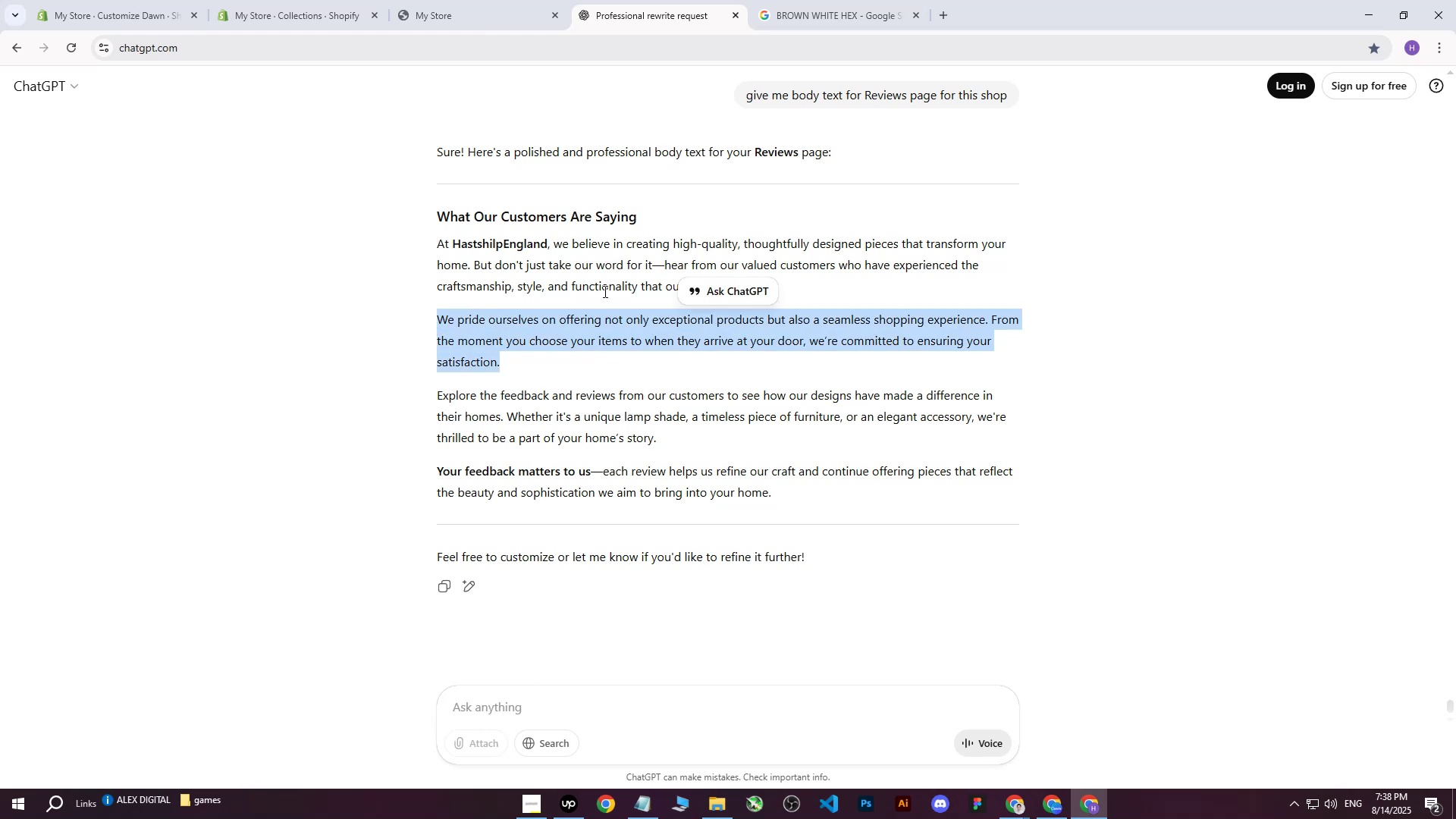 
left_click([604, 291])
 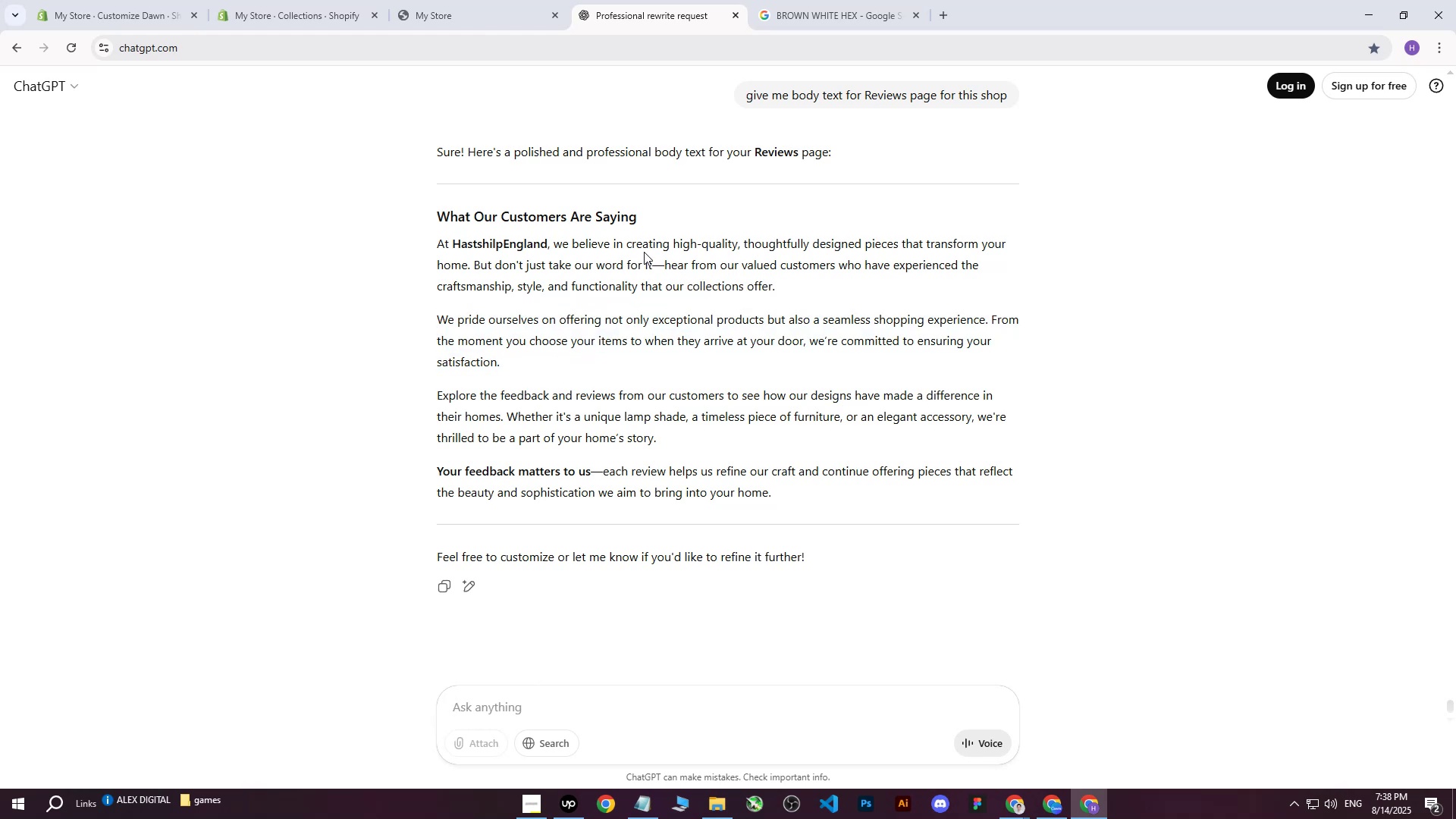 
scroll: coordinate [644, 252], scroll_direction: up, amount: 1.0
 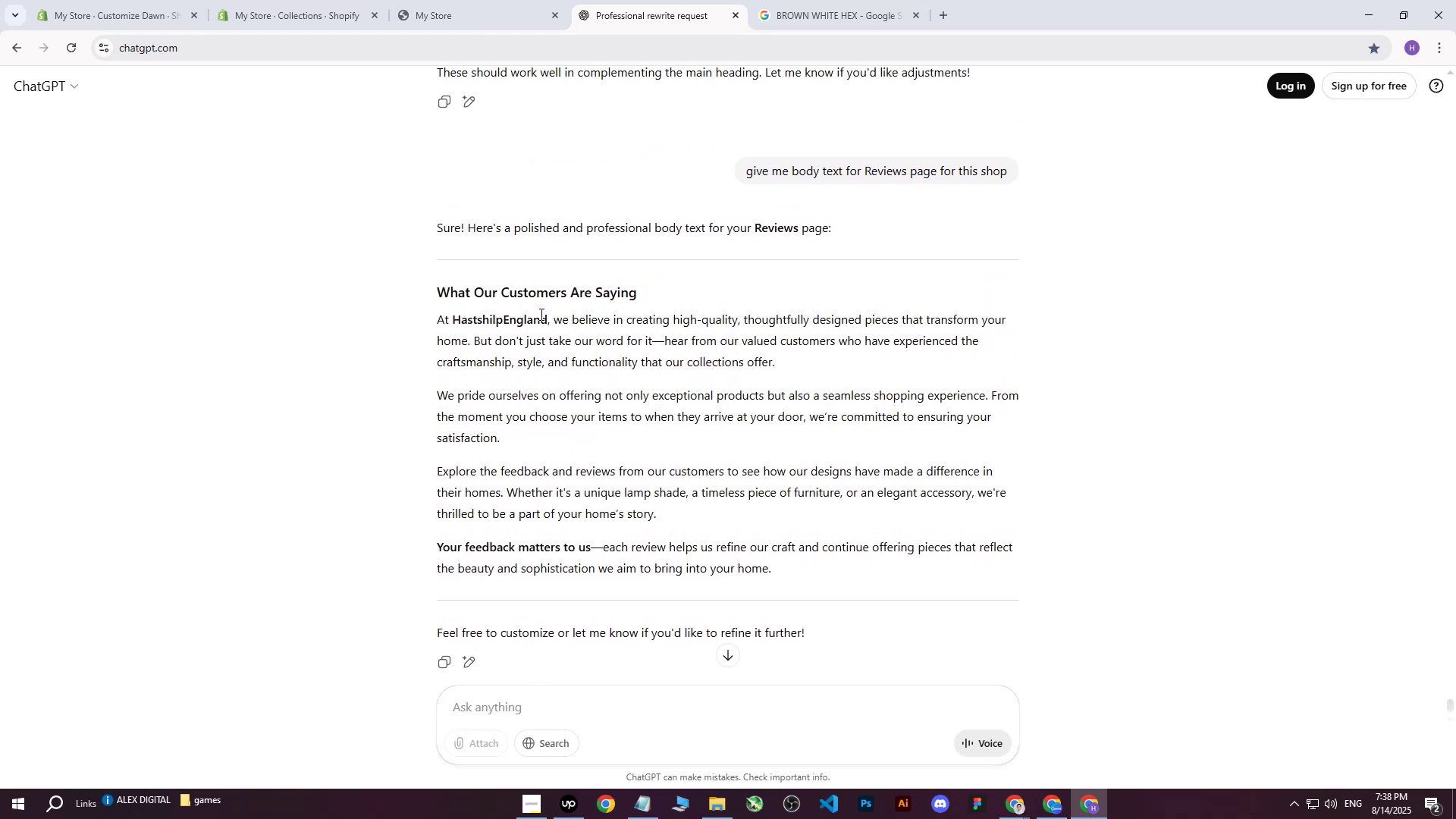 
left_click_drag(start_coordinate=[436, 320], to_coordinate=[551, 443])
 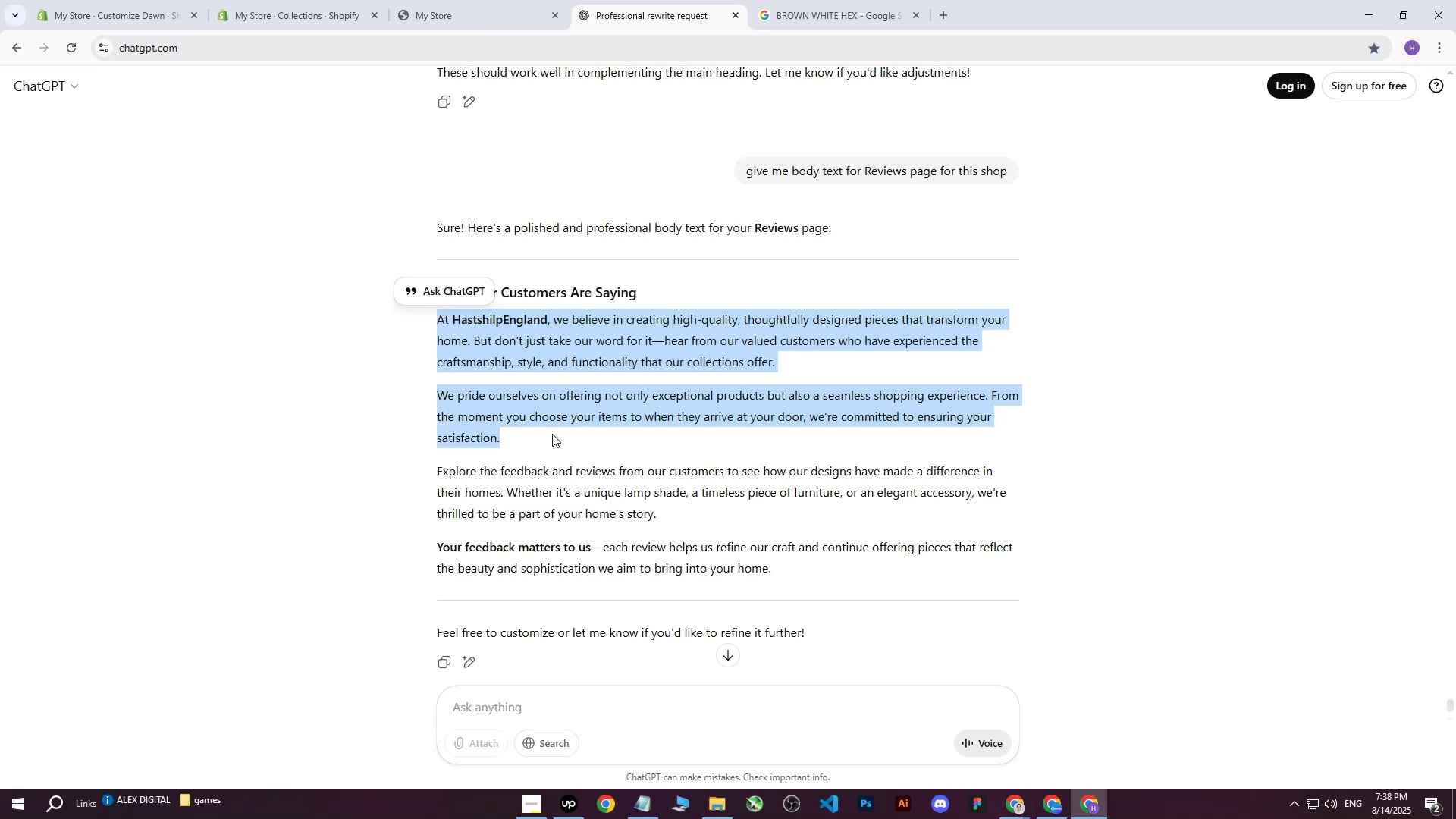 
left_click([552, 433])
 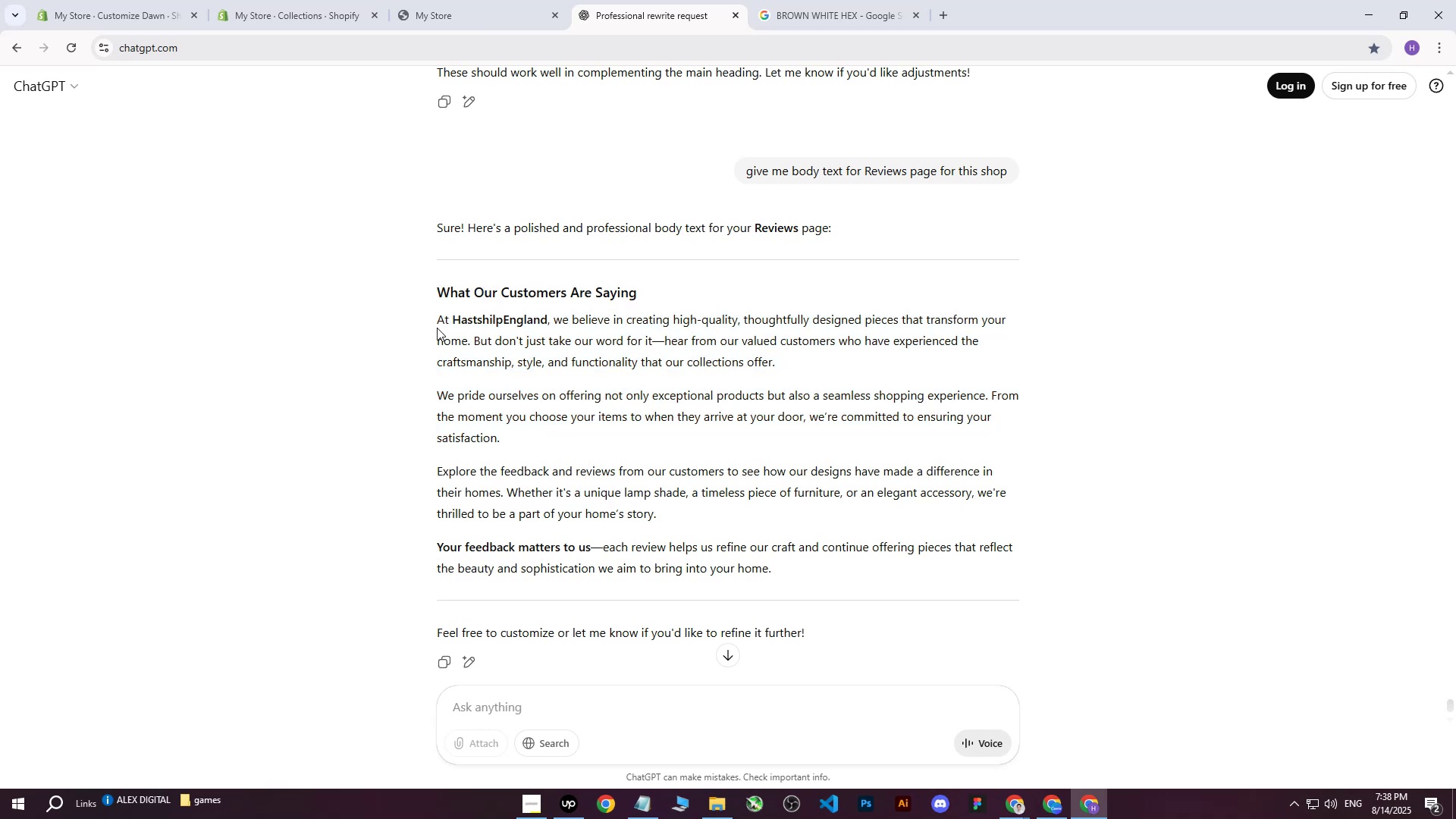 
left_click_drag(start_coordinate=[435, 323], to_coordinate=[790, 579])
 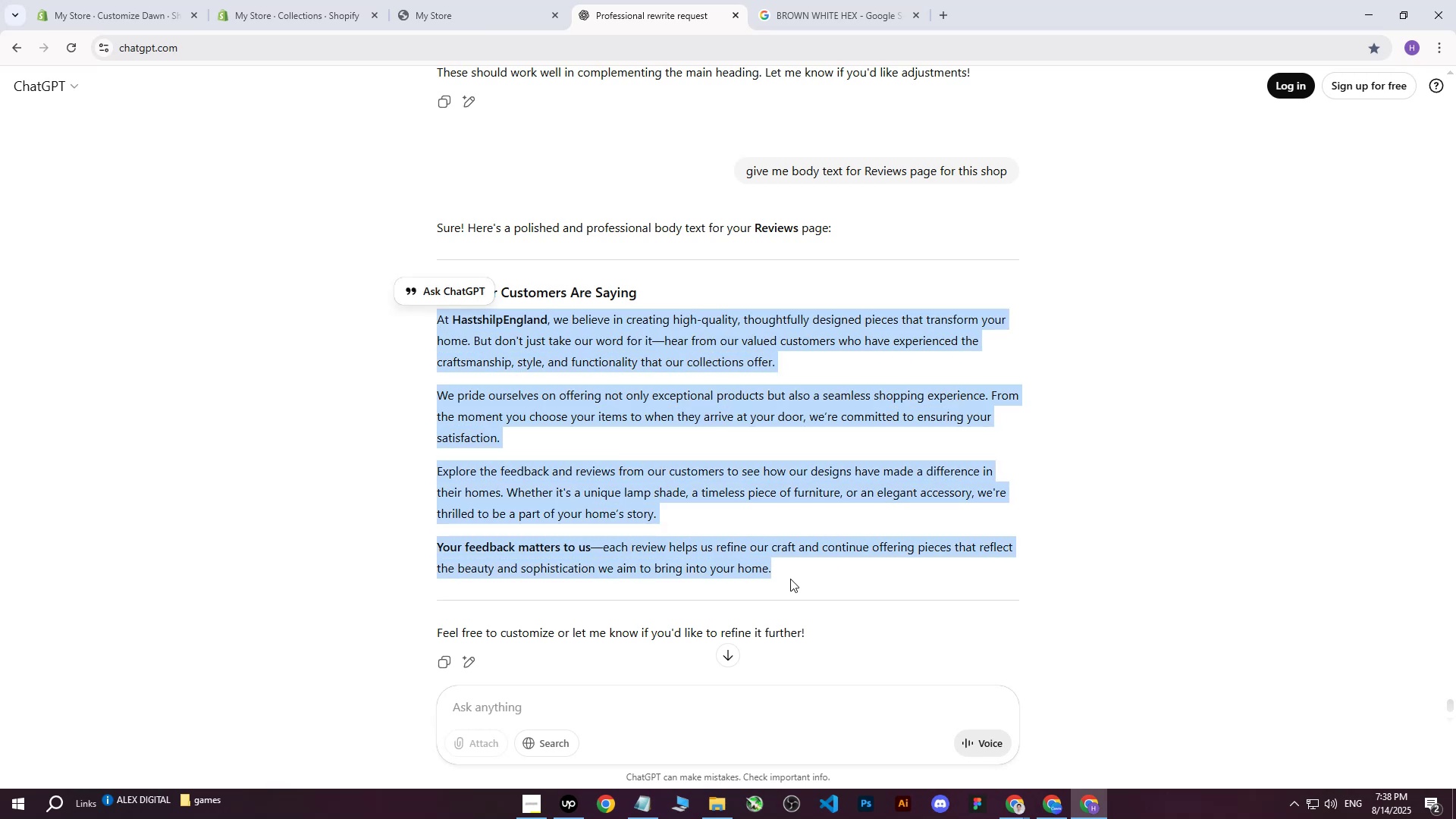 
key(Control+ControlLeft)
 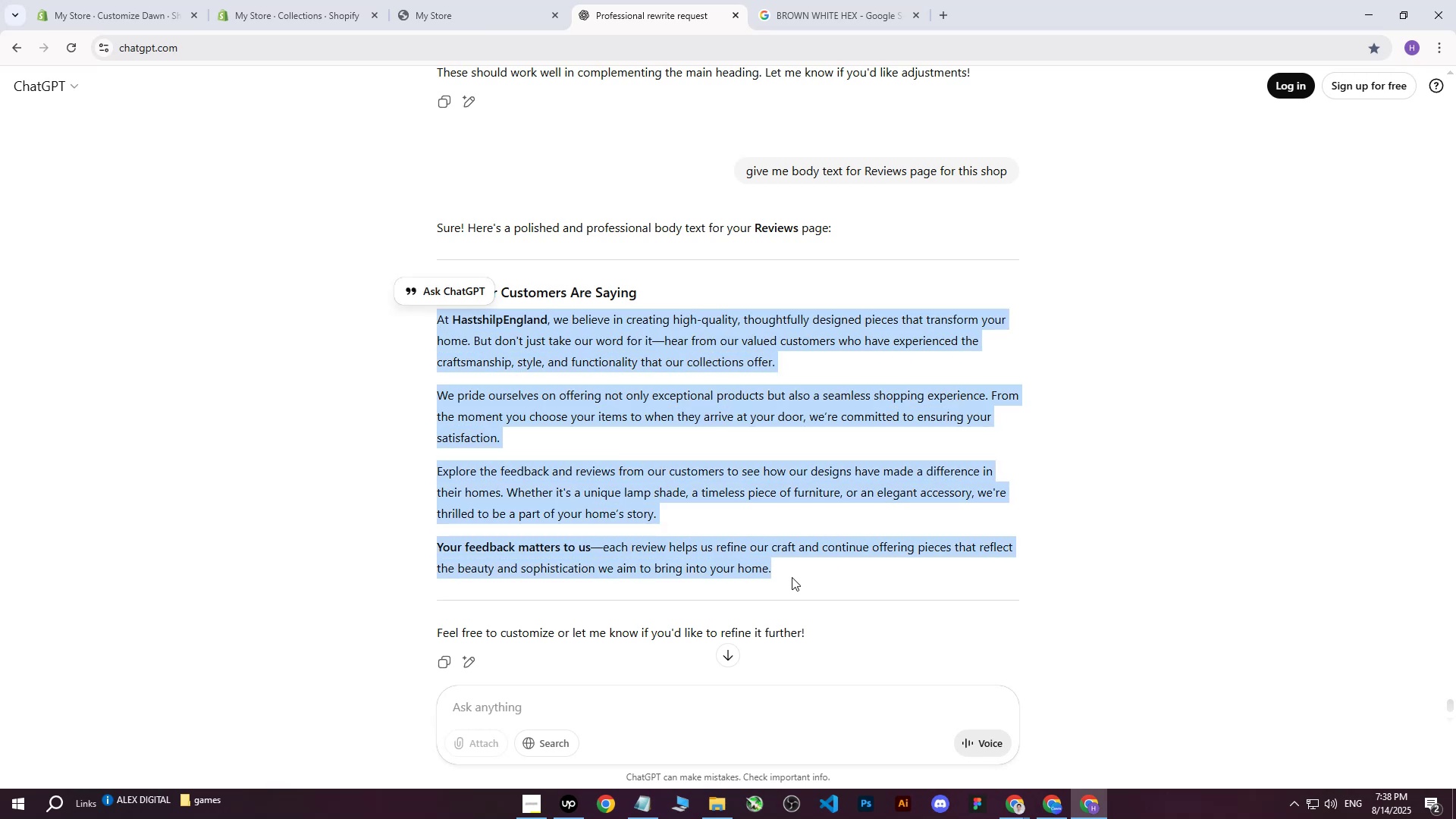 
key(Control+C)
 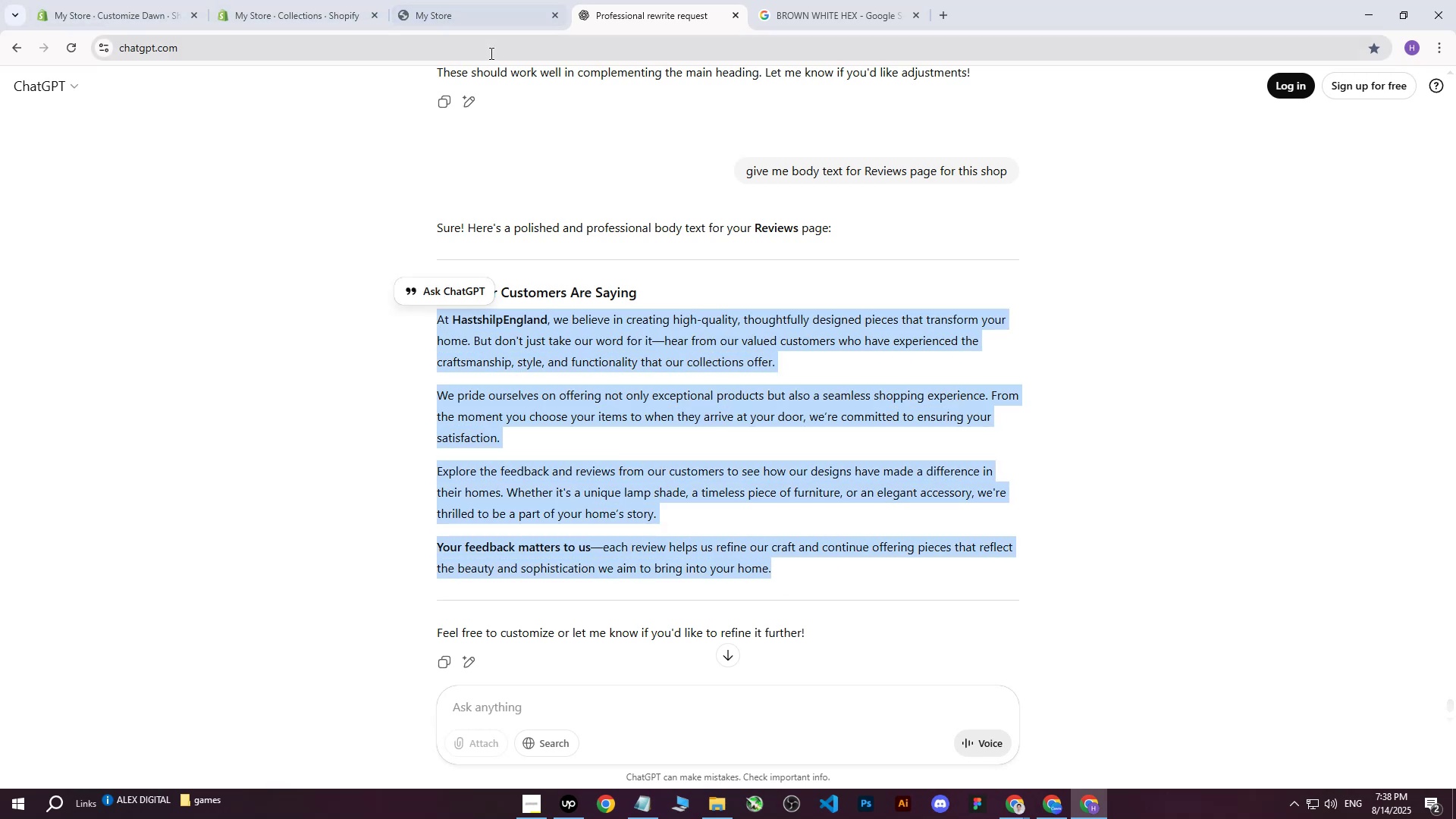 
left_click([268, 0])
 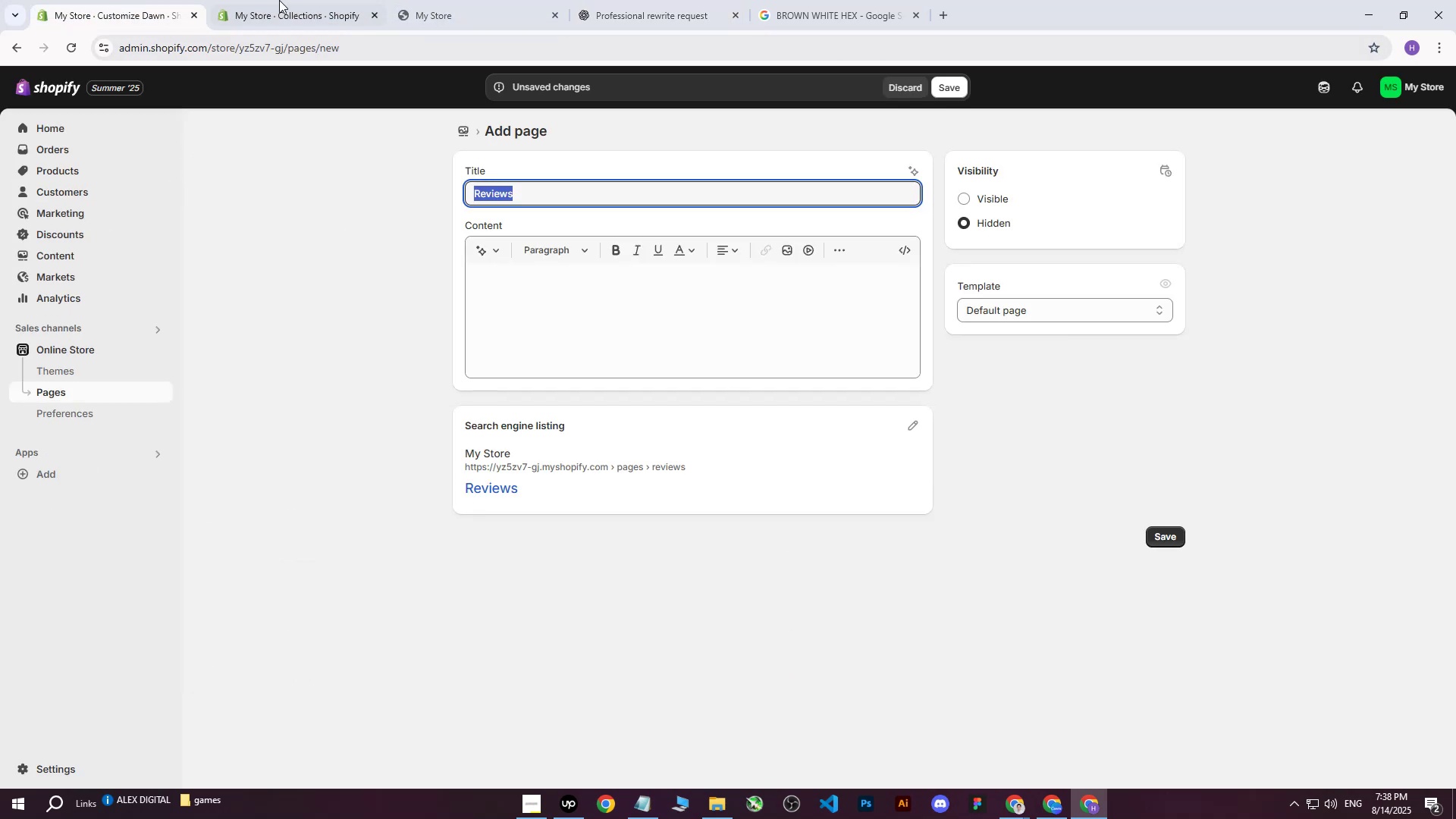 
double_click([475, 0])
 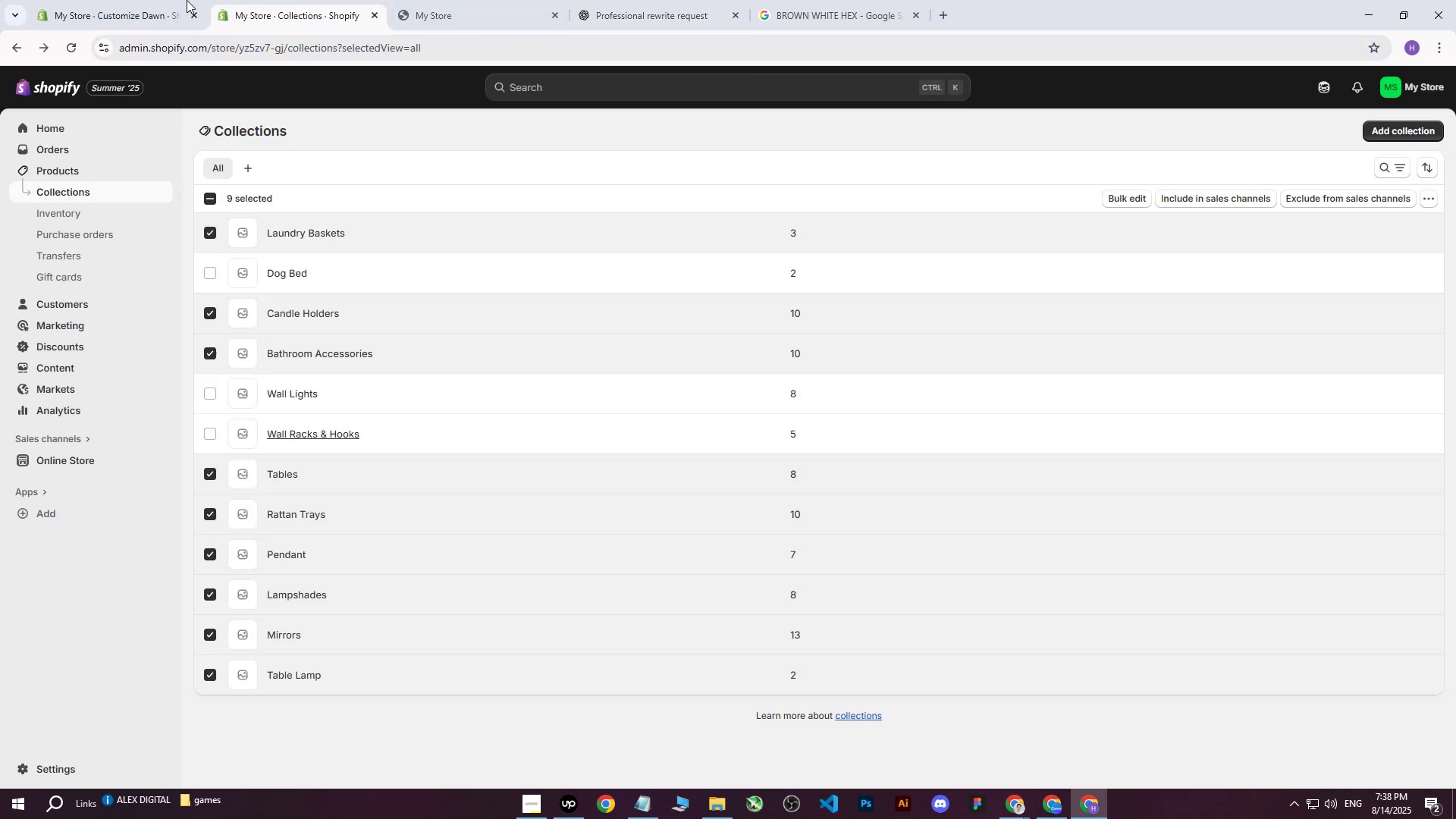 
double_click([109, 0])
 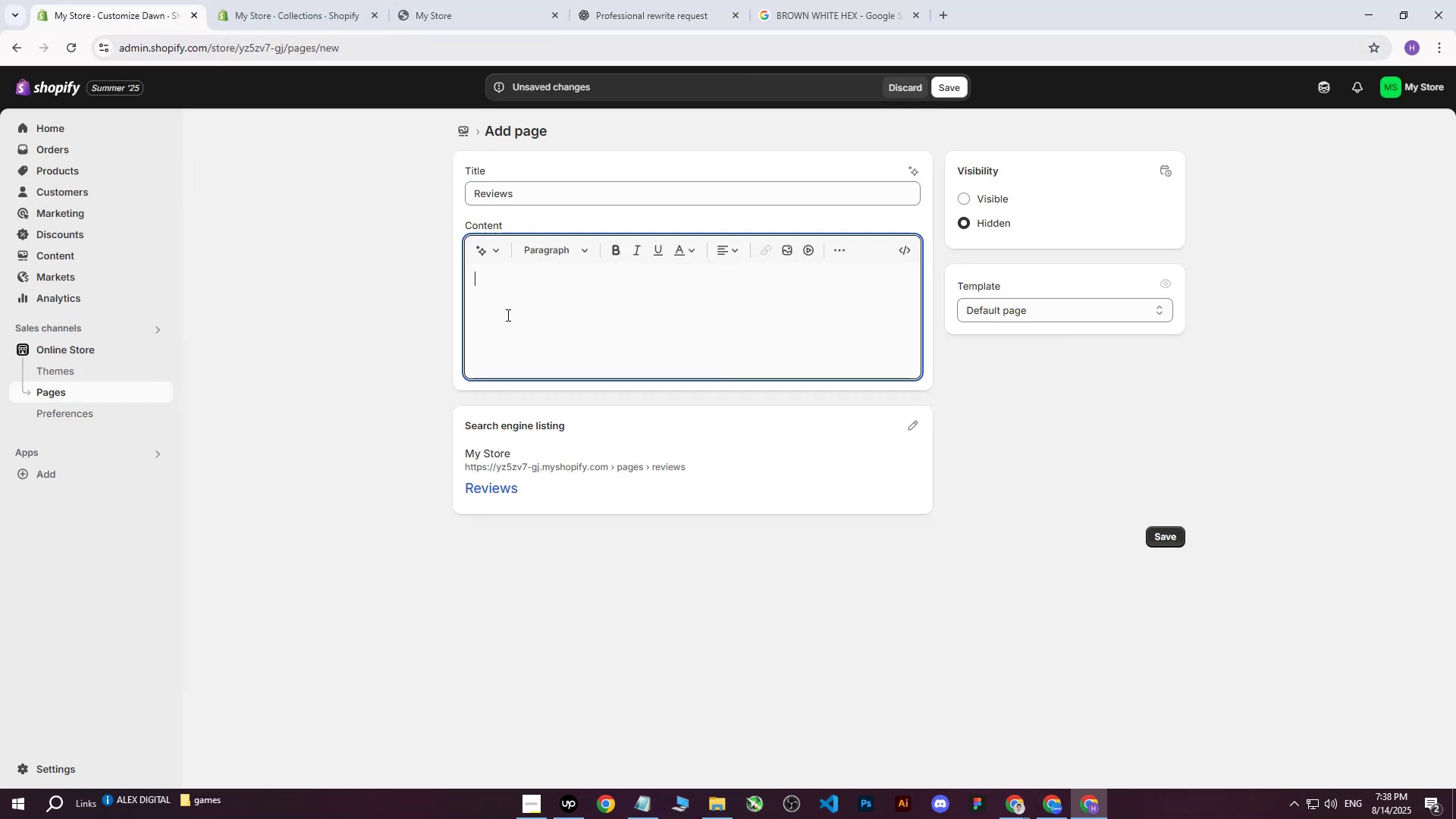 
key(Control+V)
 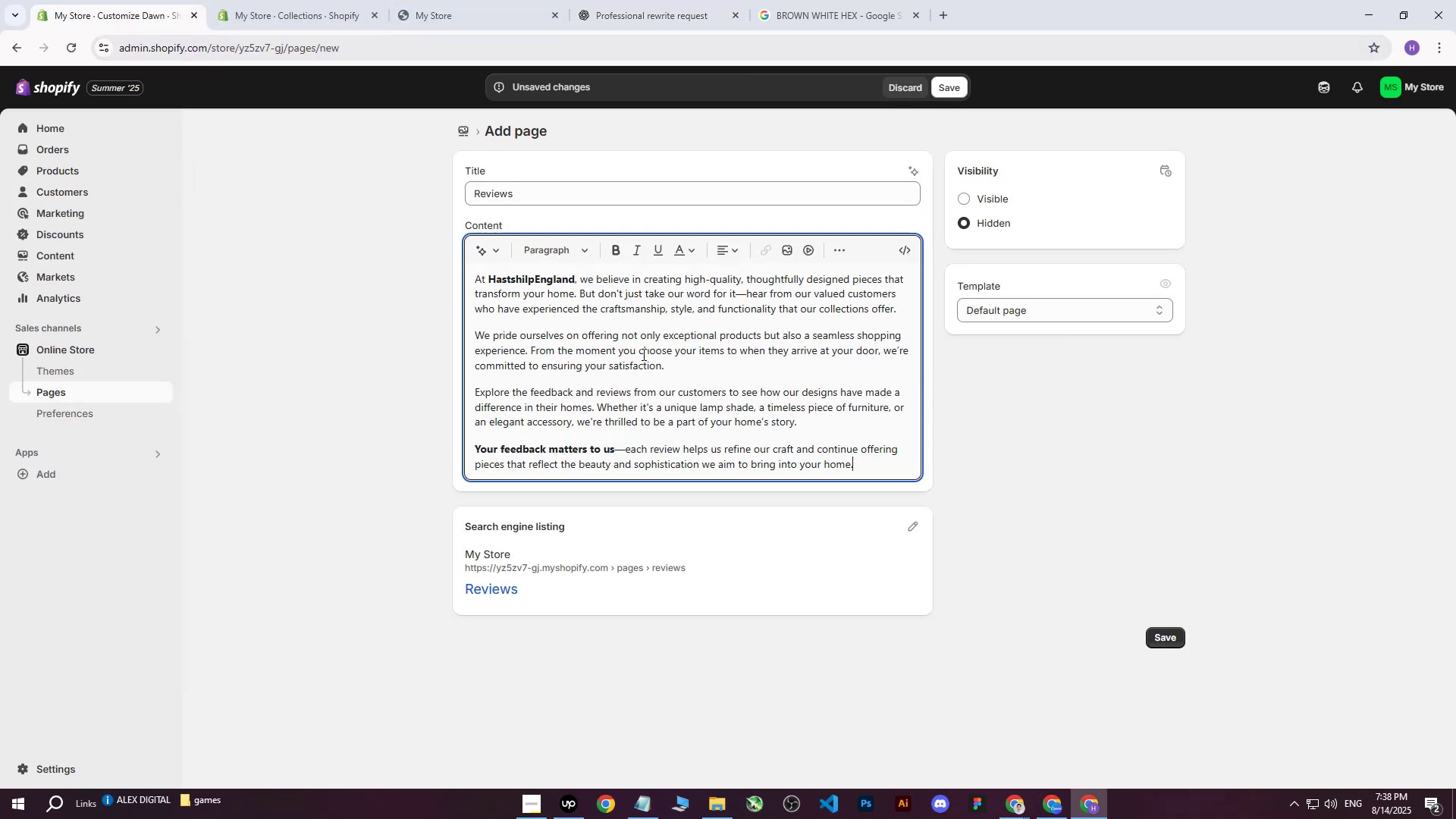 
scroll: coordinate [643, 355], scroll_direction: up, amount: 3.0
 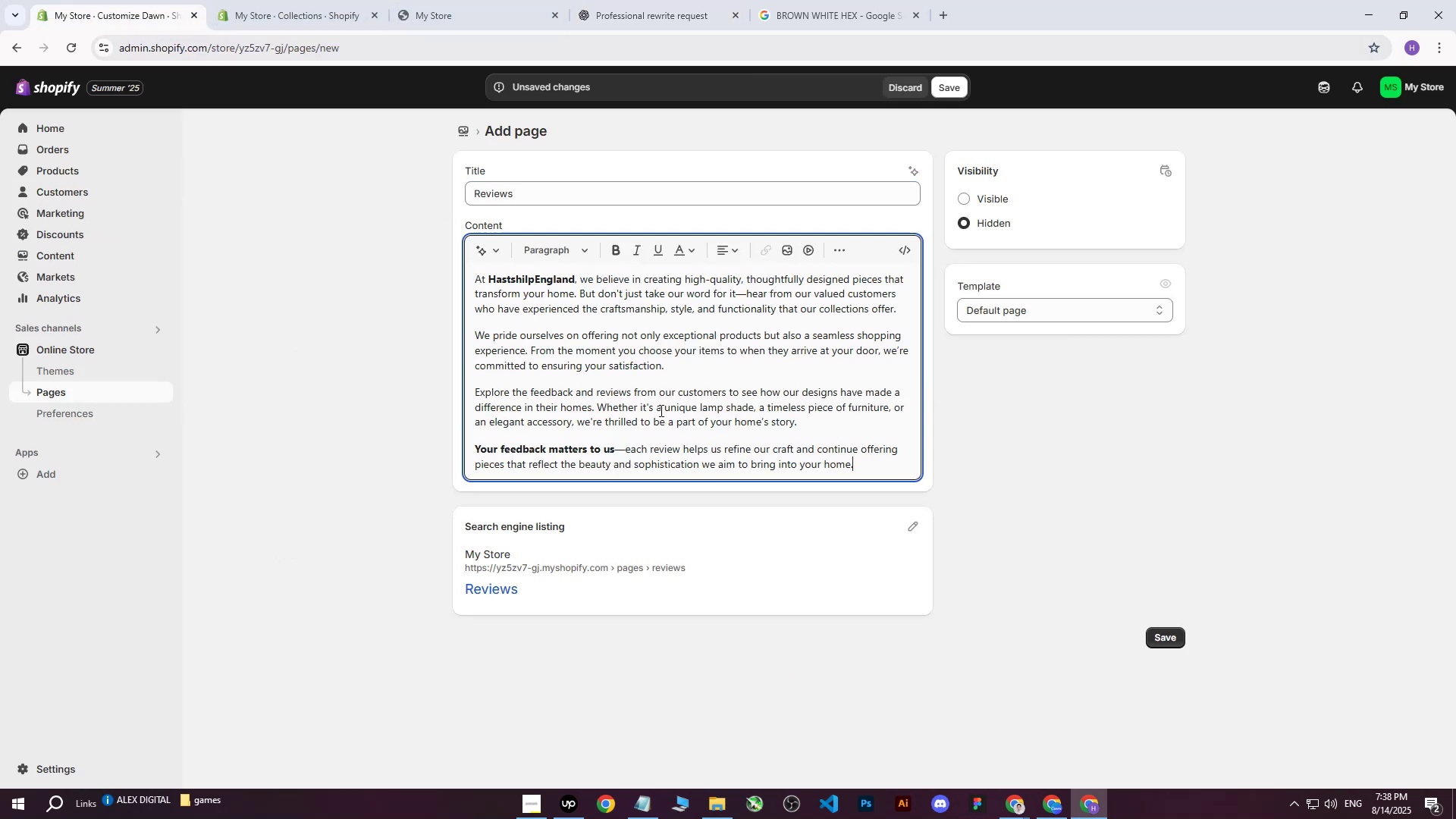 
left_click([959, 193])
 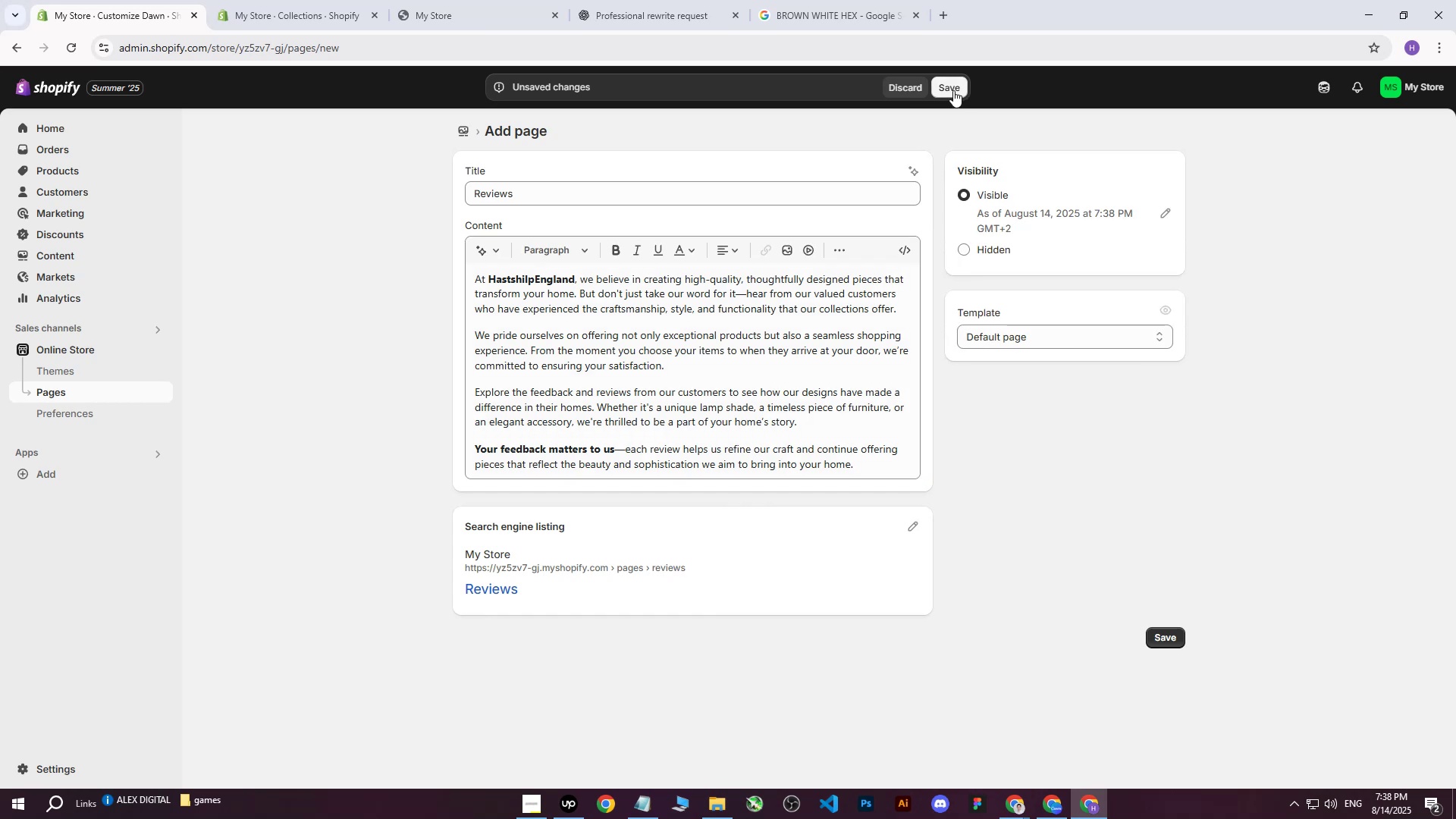 
left_click([952, 88])
 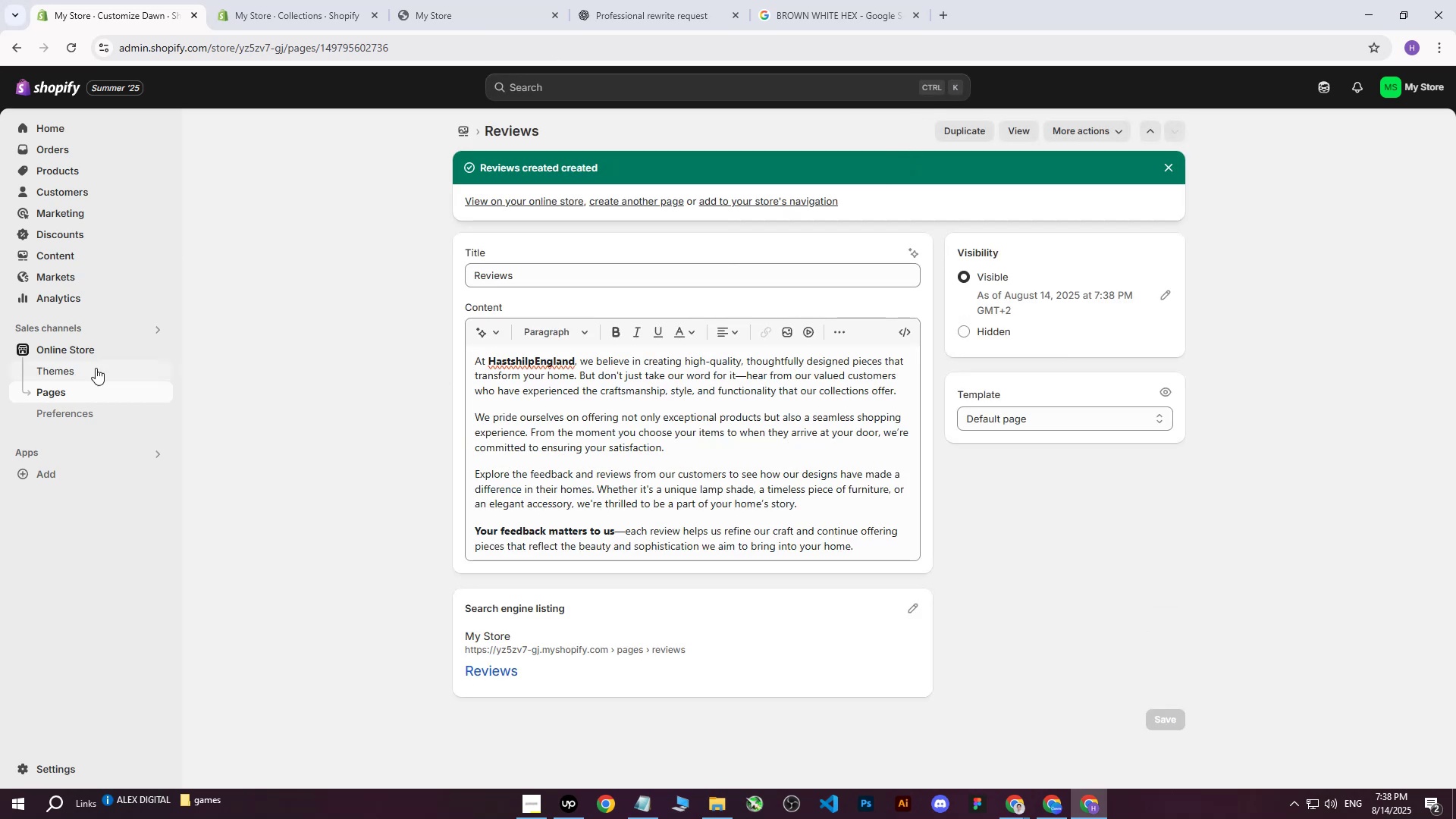 
left_click([67, 391])
 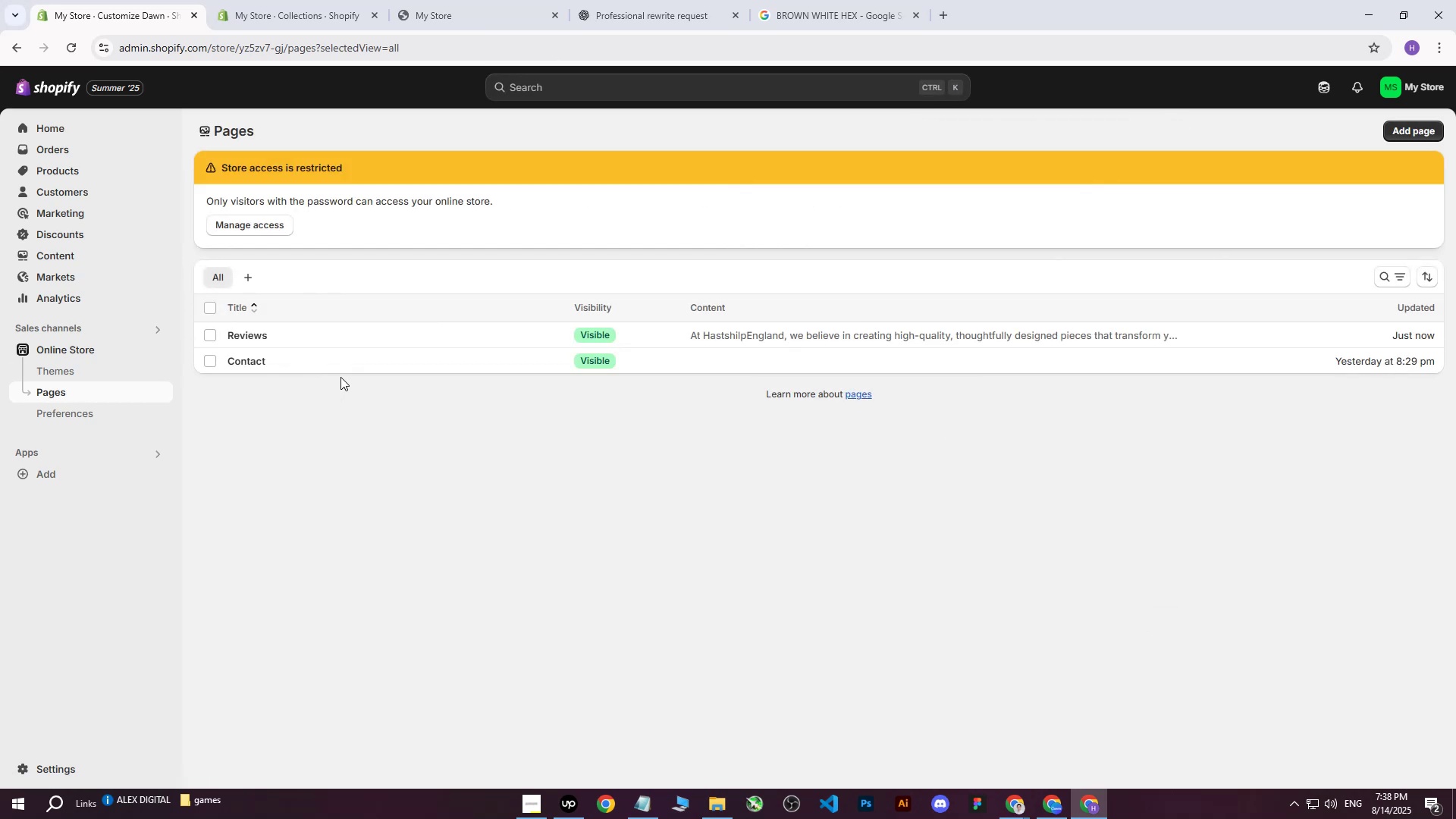 
left_click([1414, 134])
 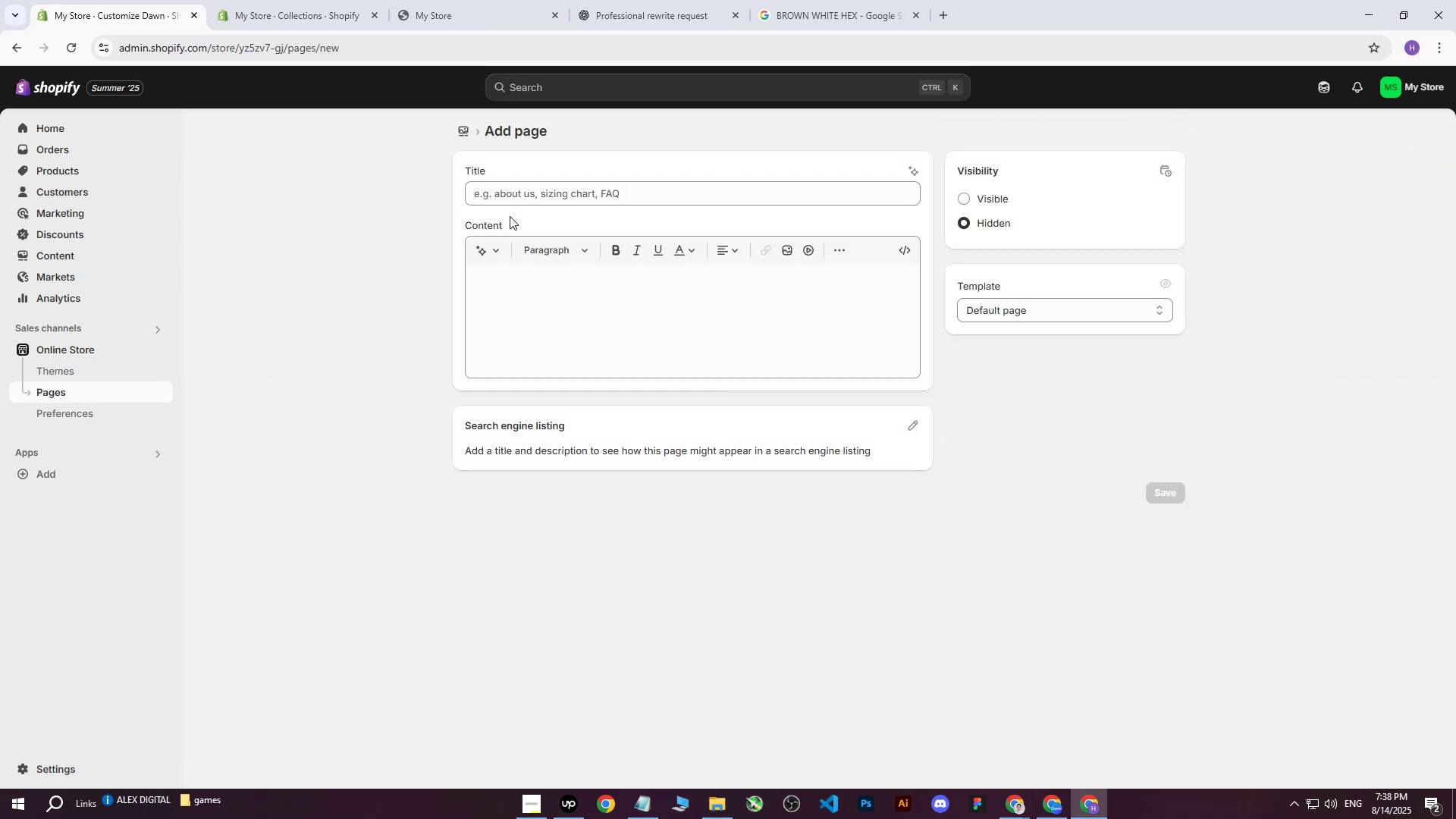 
left_click([535, 196])
 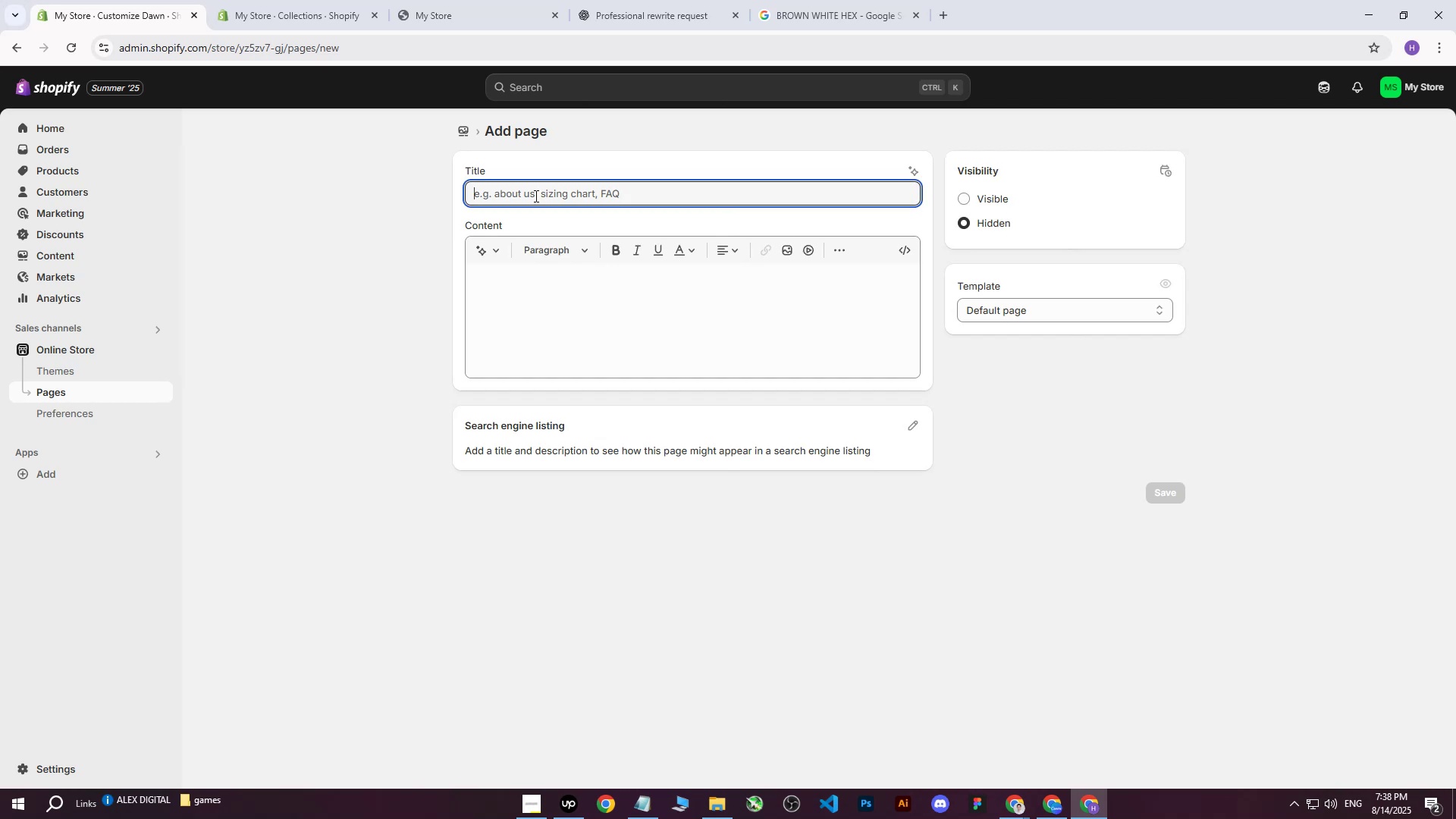 
type(Shop)
 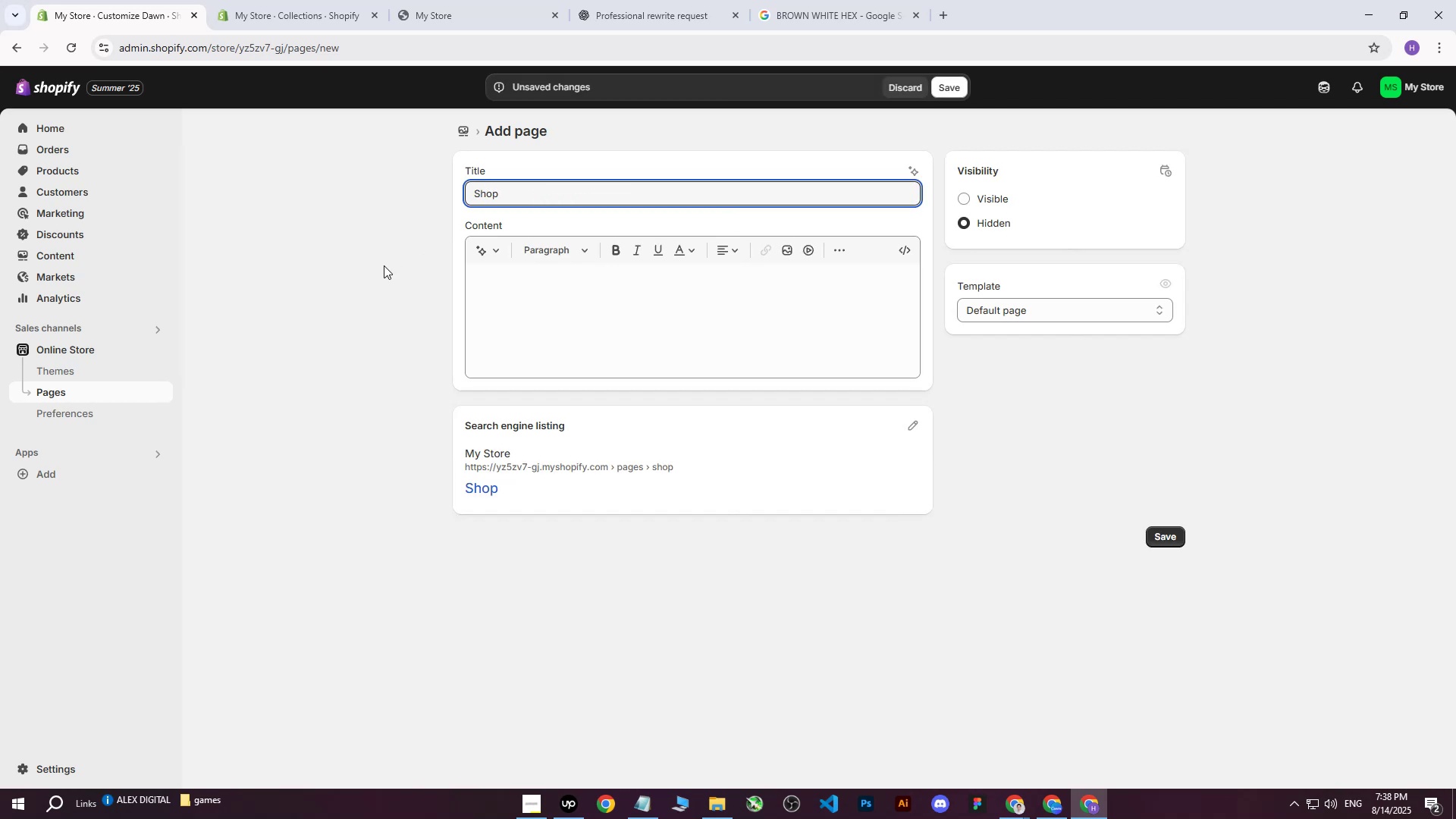 
left_click([382, 265])
 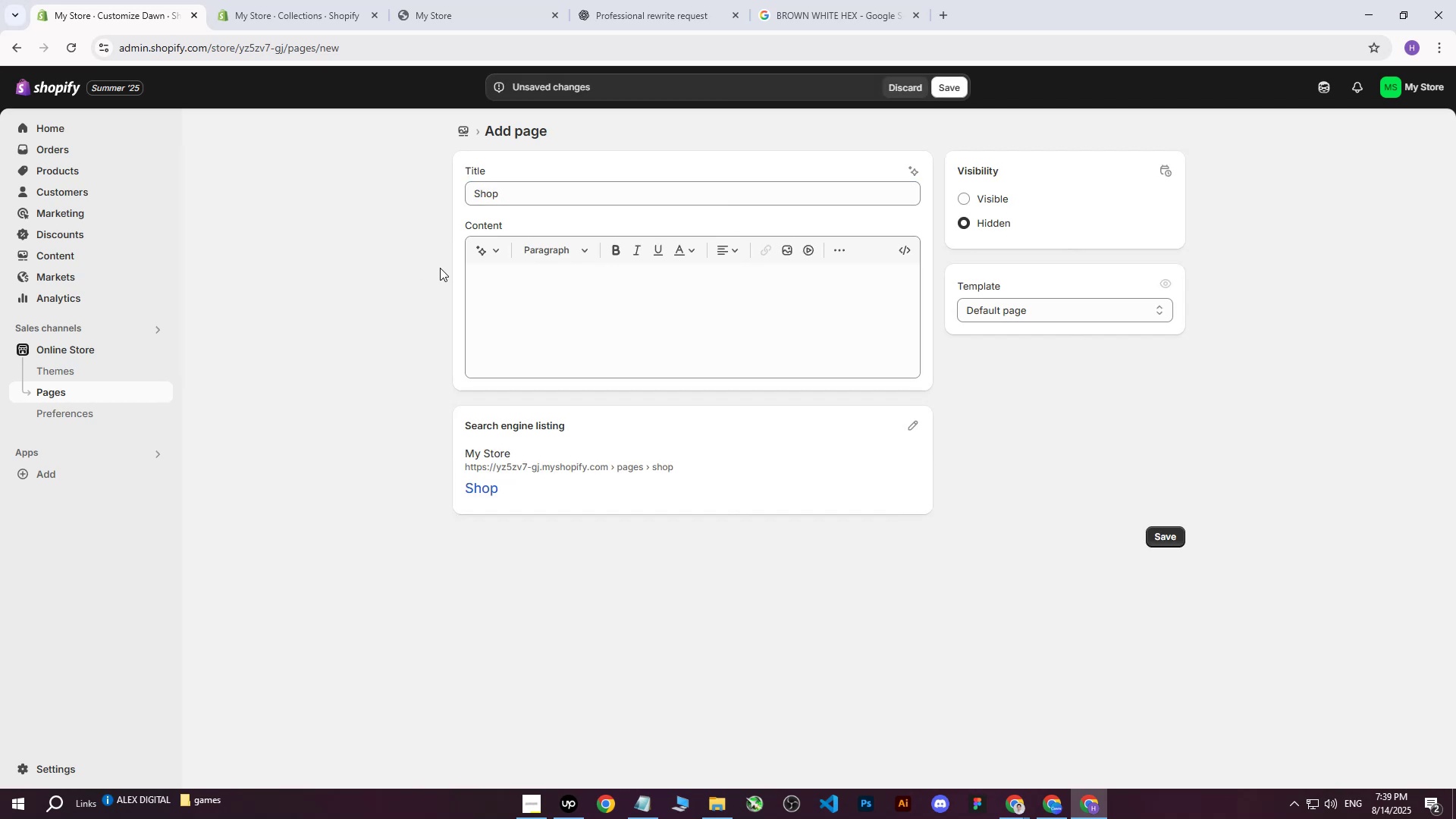 
wait(6.09)
 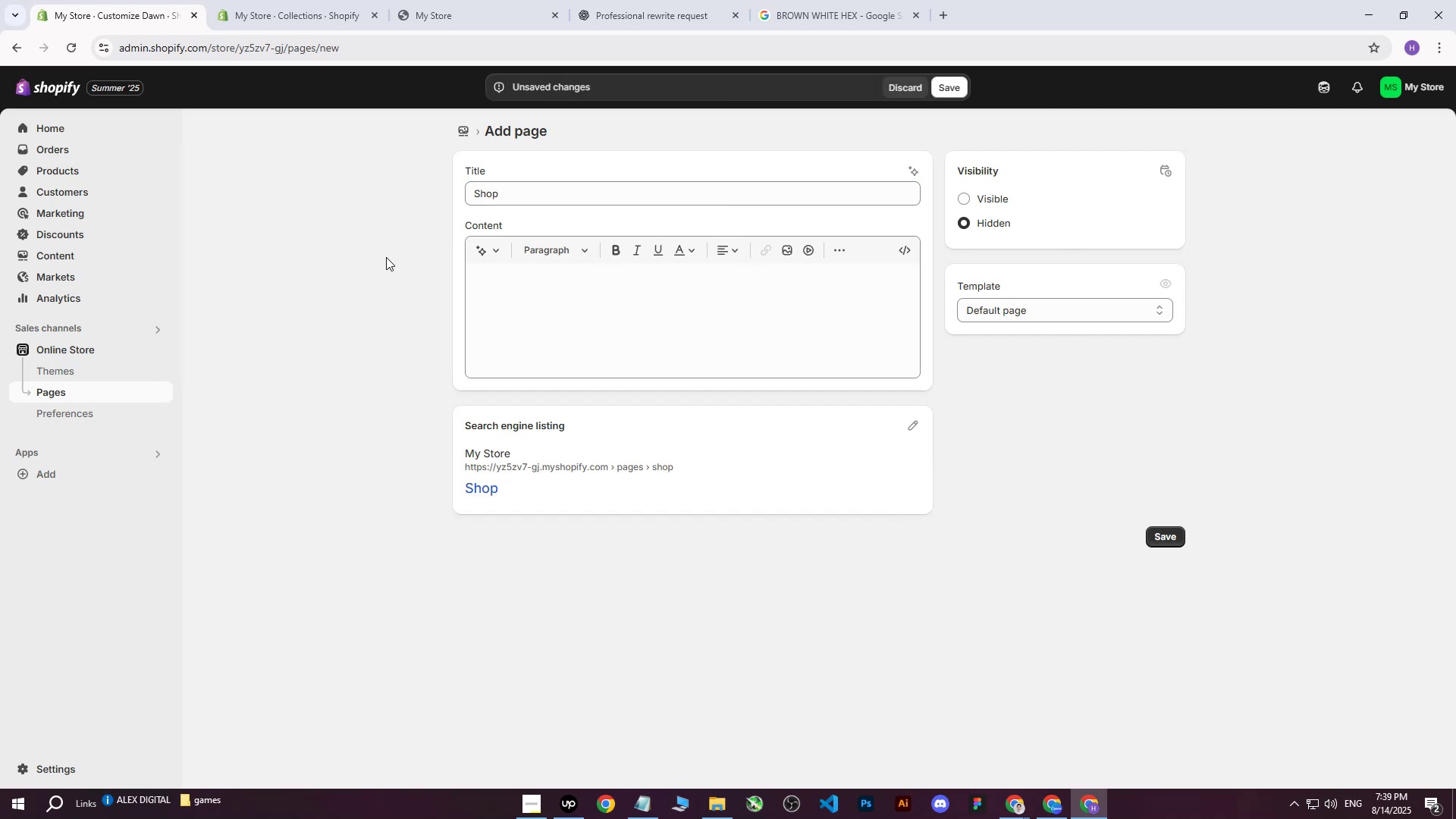 
left_click_drag(start_coordinate=[528, 190], to_coordinate=[391, 193])
 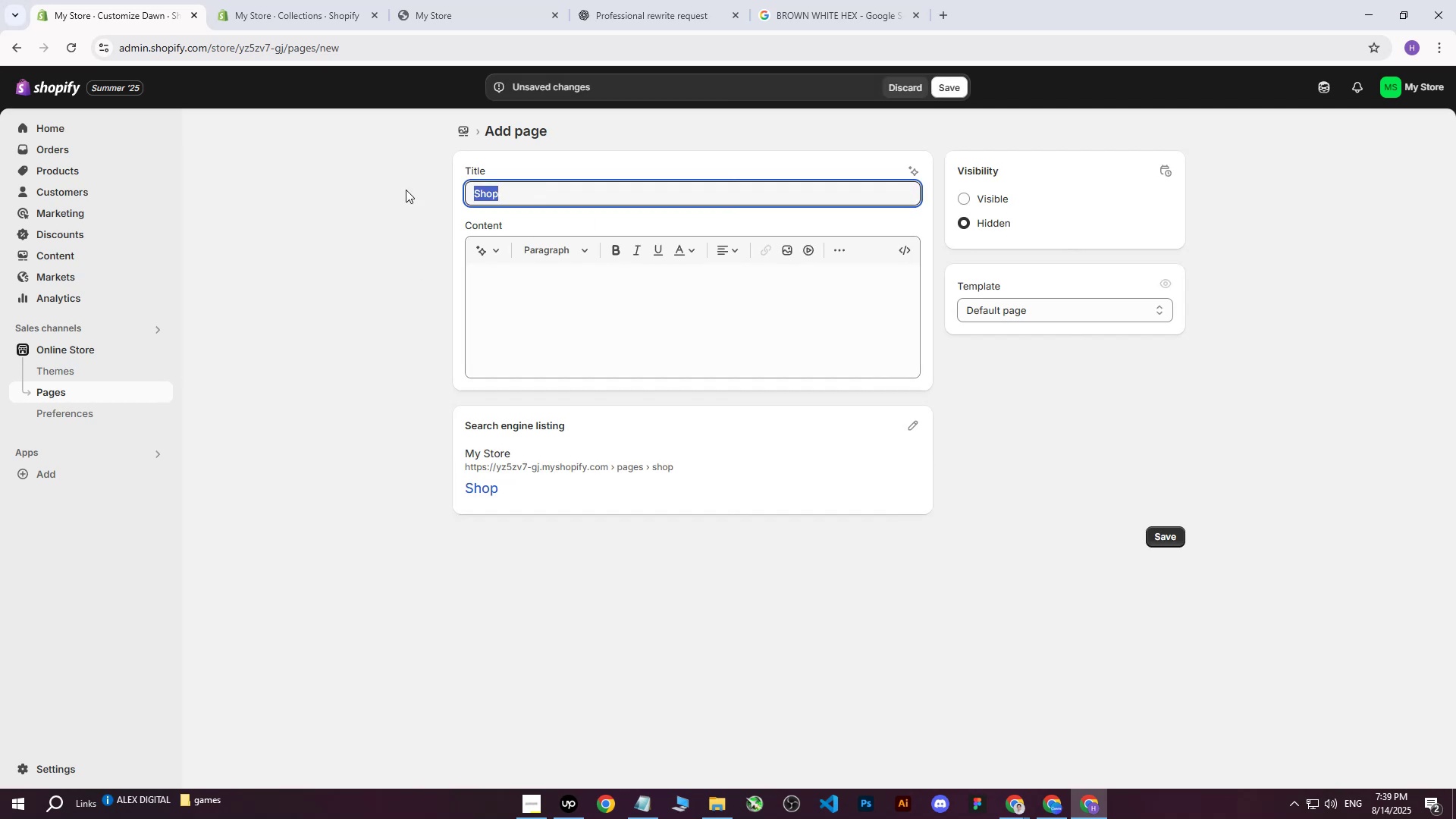 
key(Control+ControlLeft)
 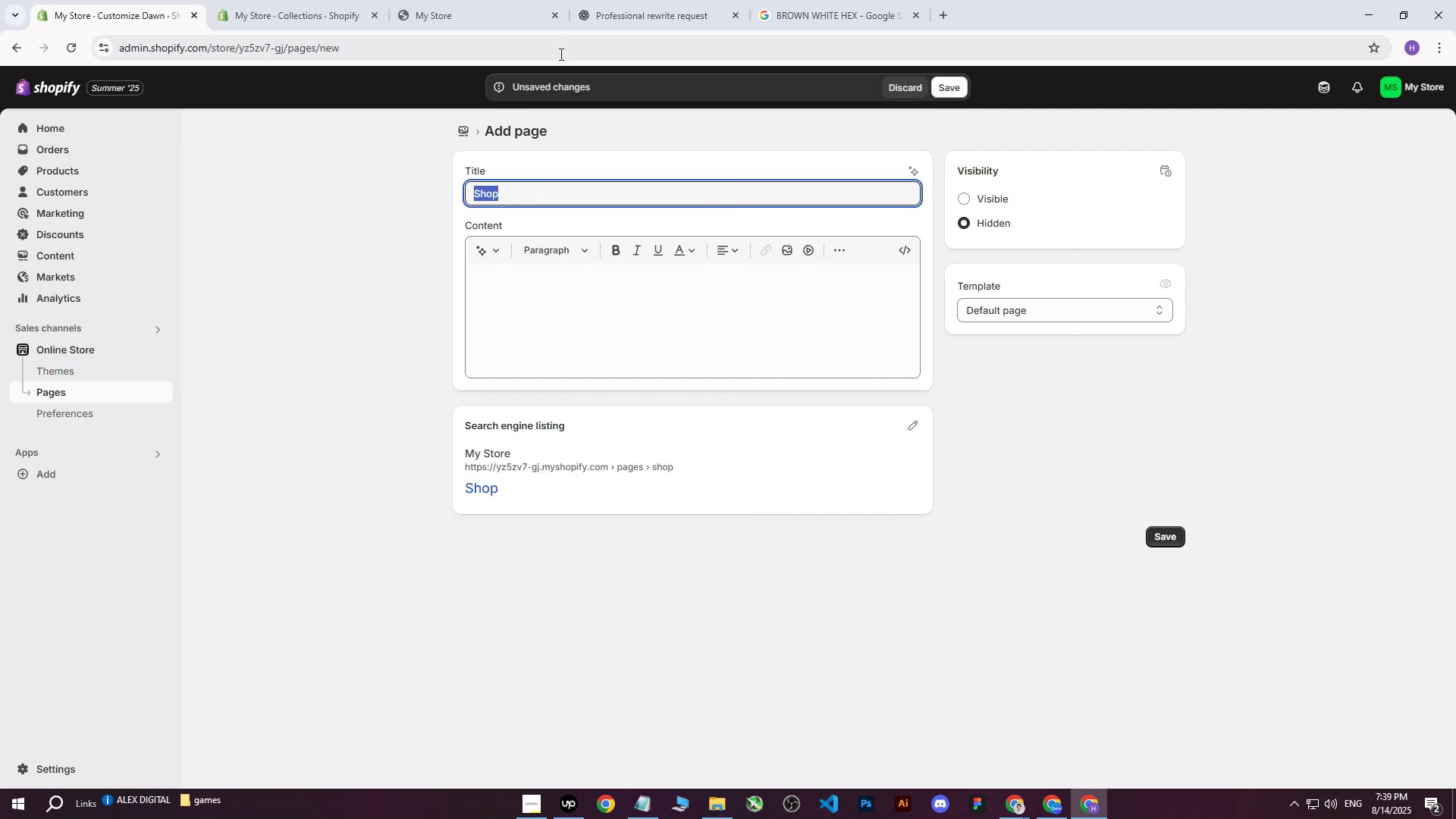 
key(Control+C)
 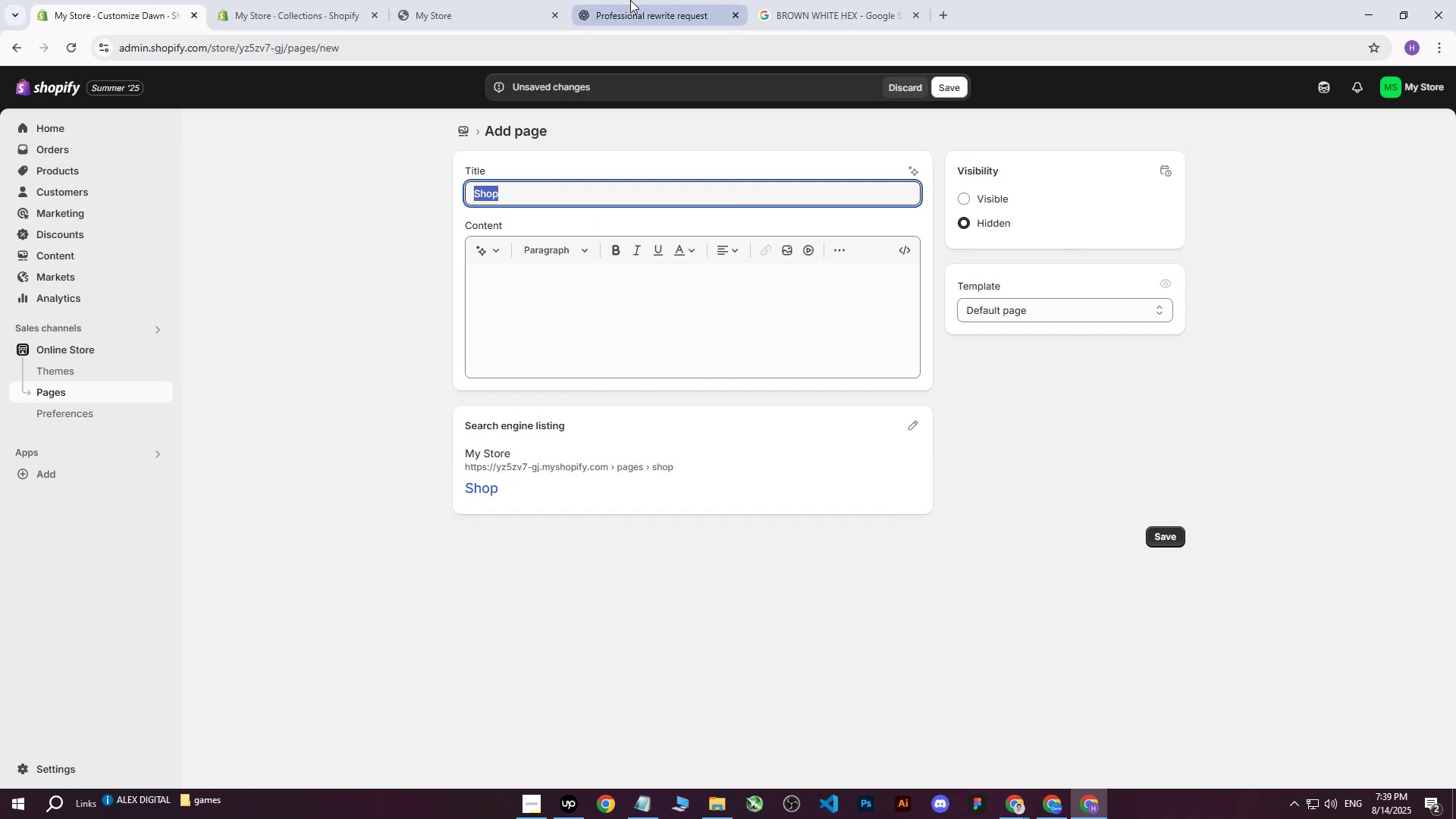 
left_click([630, 0])
 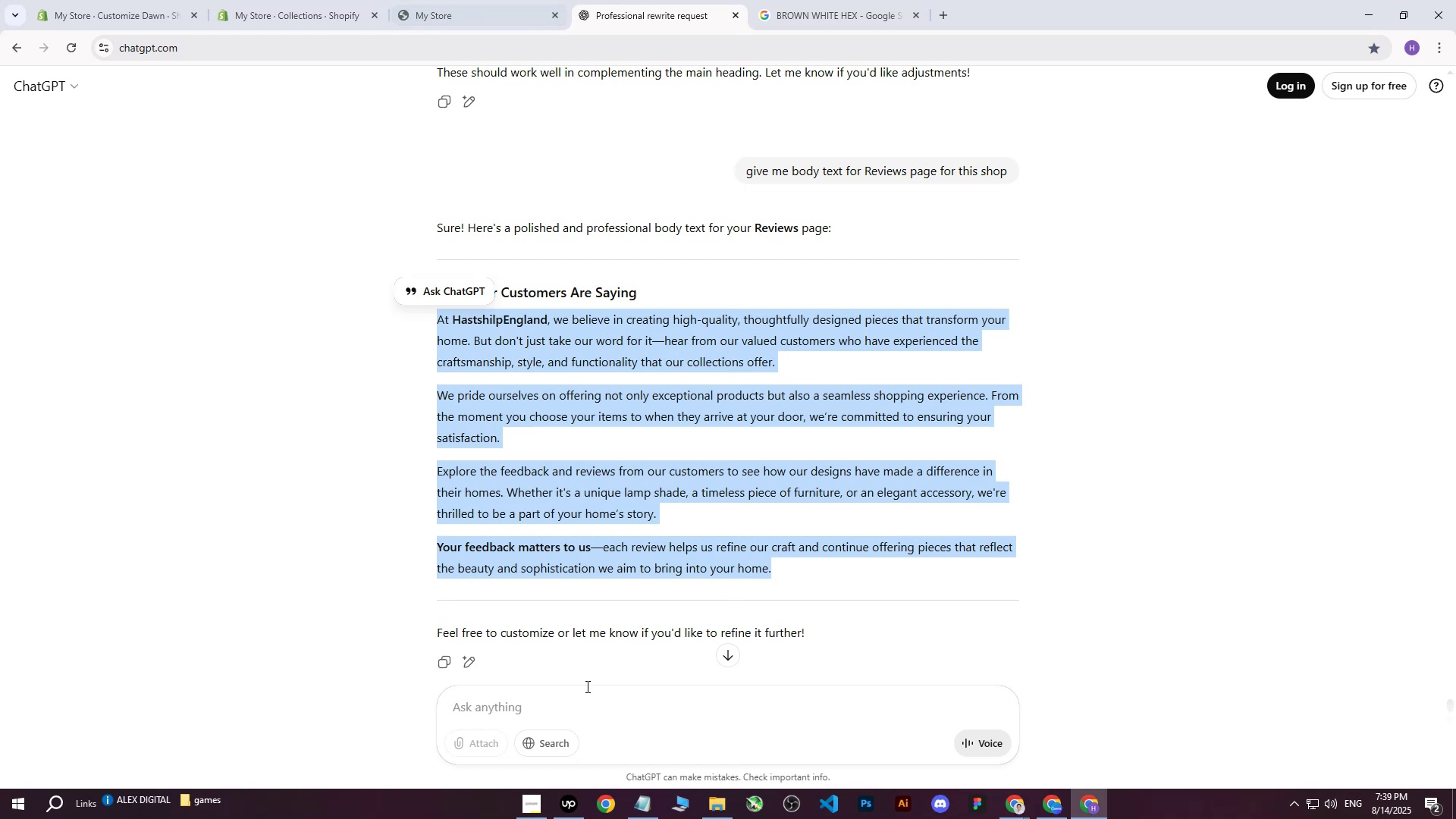 
left_click([565, 691])
 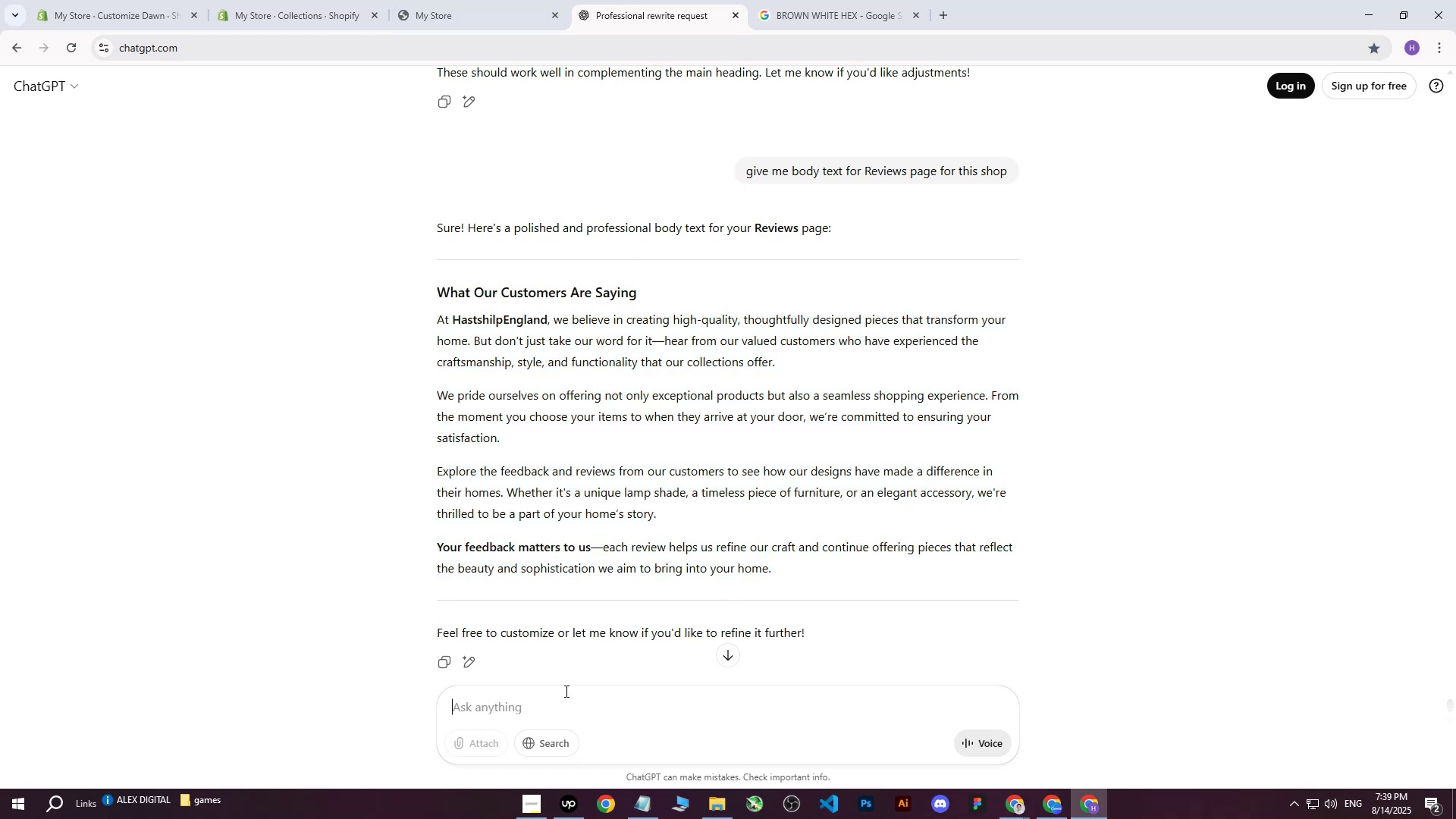 
type(write simular for )
 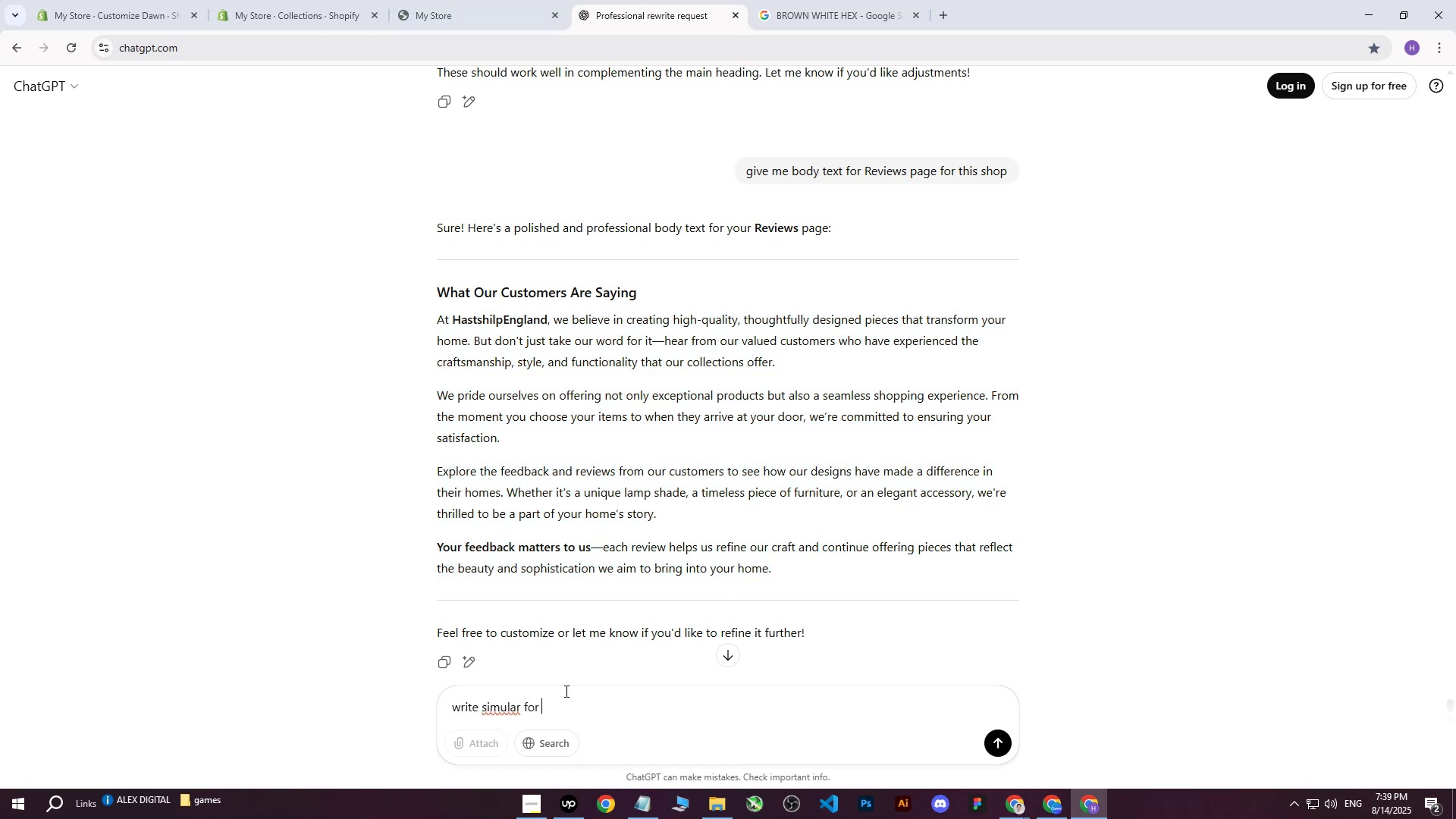 
key(Control+V)
 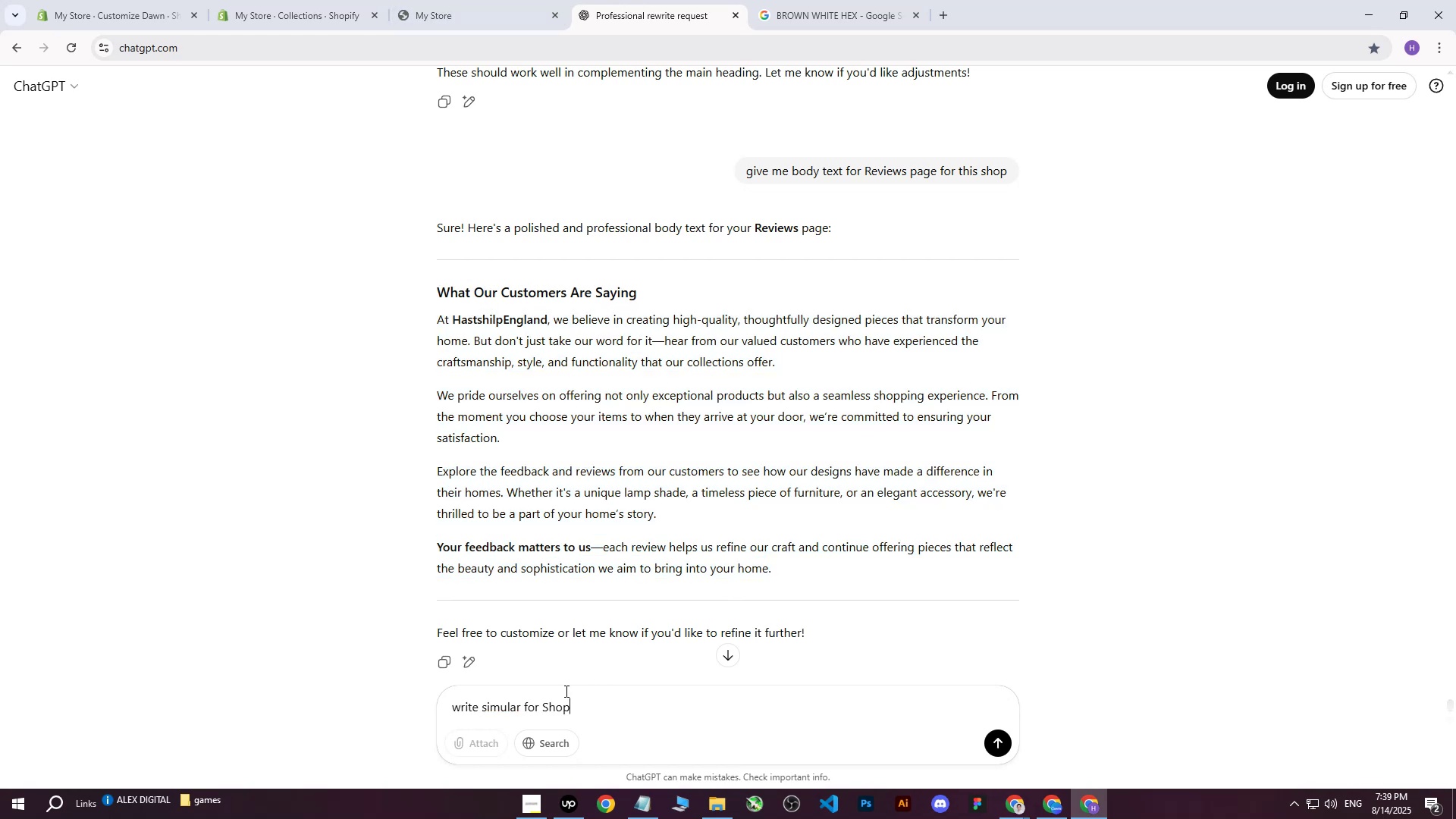 
key(Enter)
 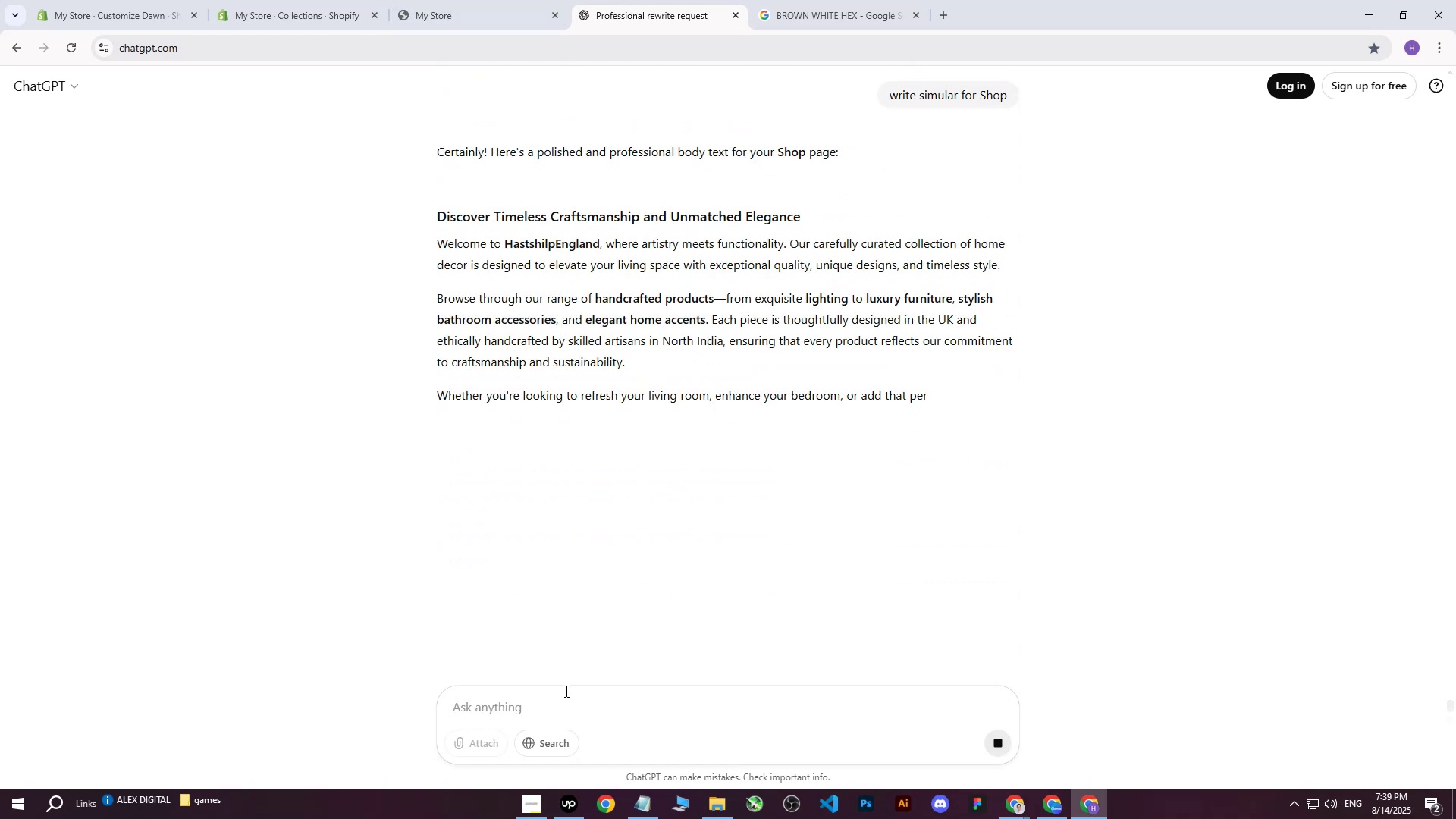 
wait(6.95)
 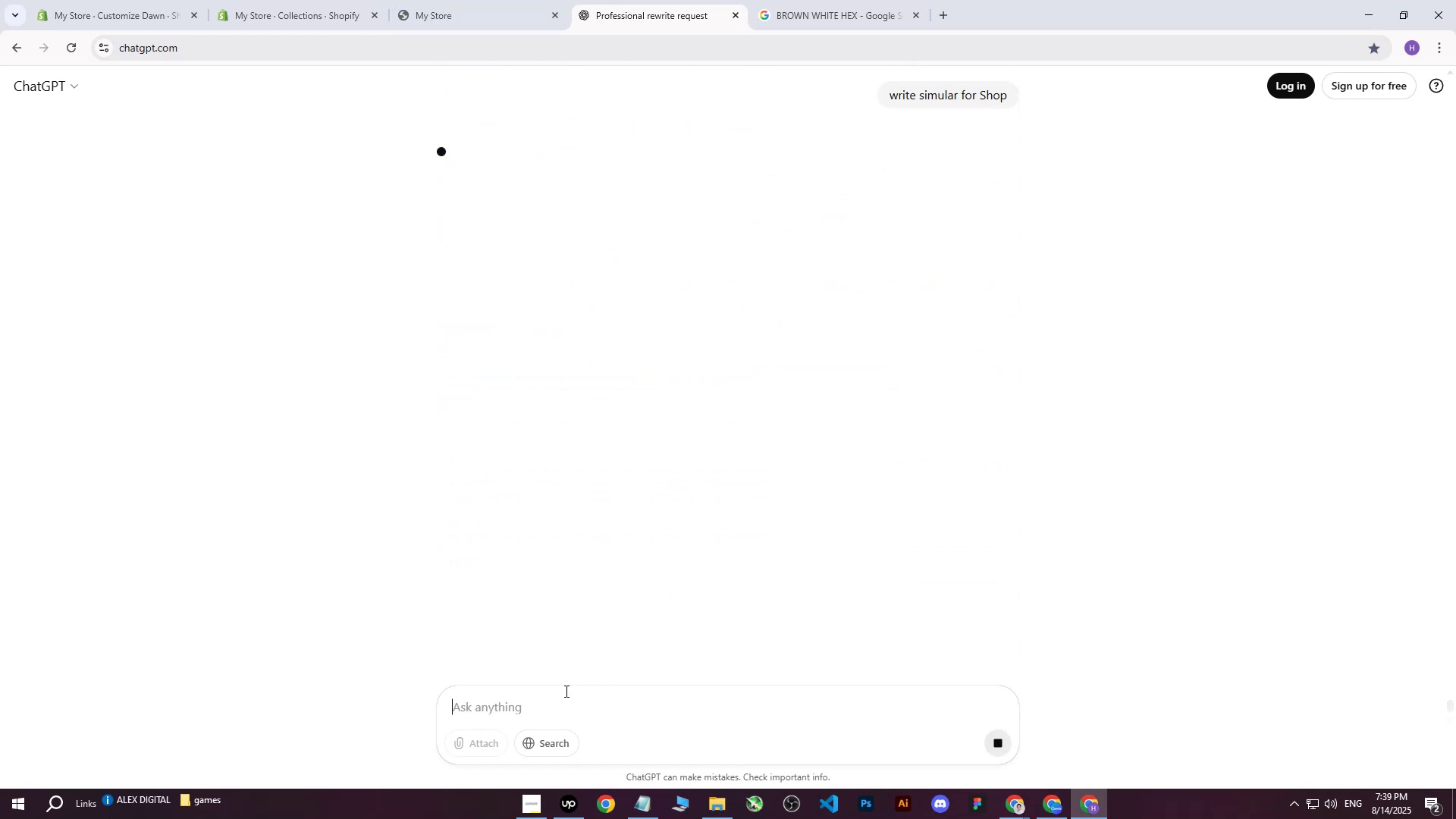 
left_click_drag(start_coordinate=[440, 212], to_coordinate=[953, 460])
 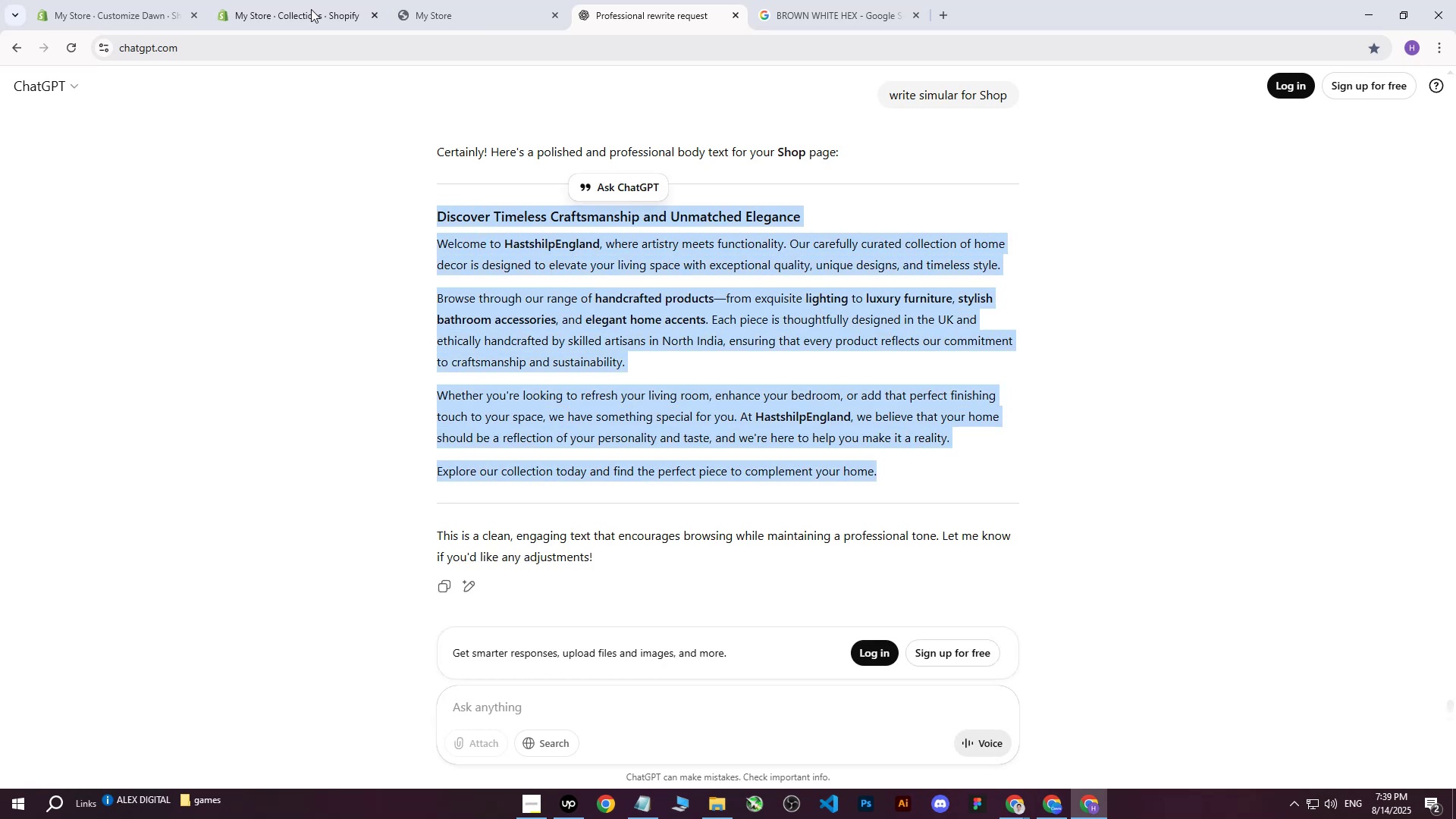 
key(Control+C)
 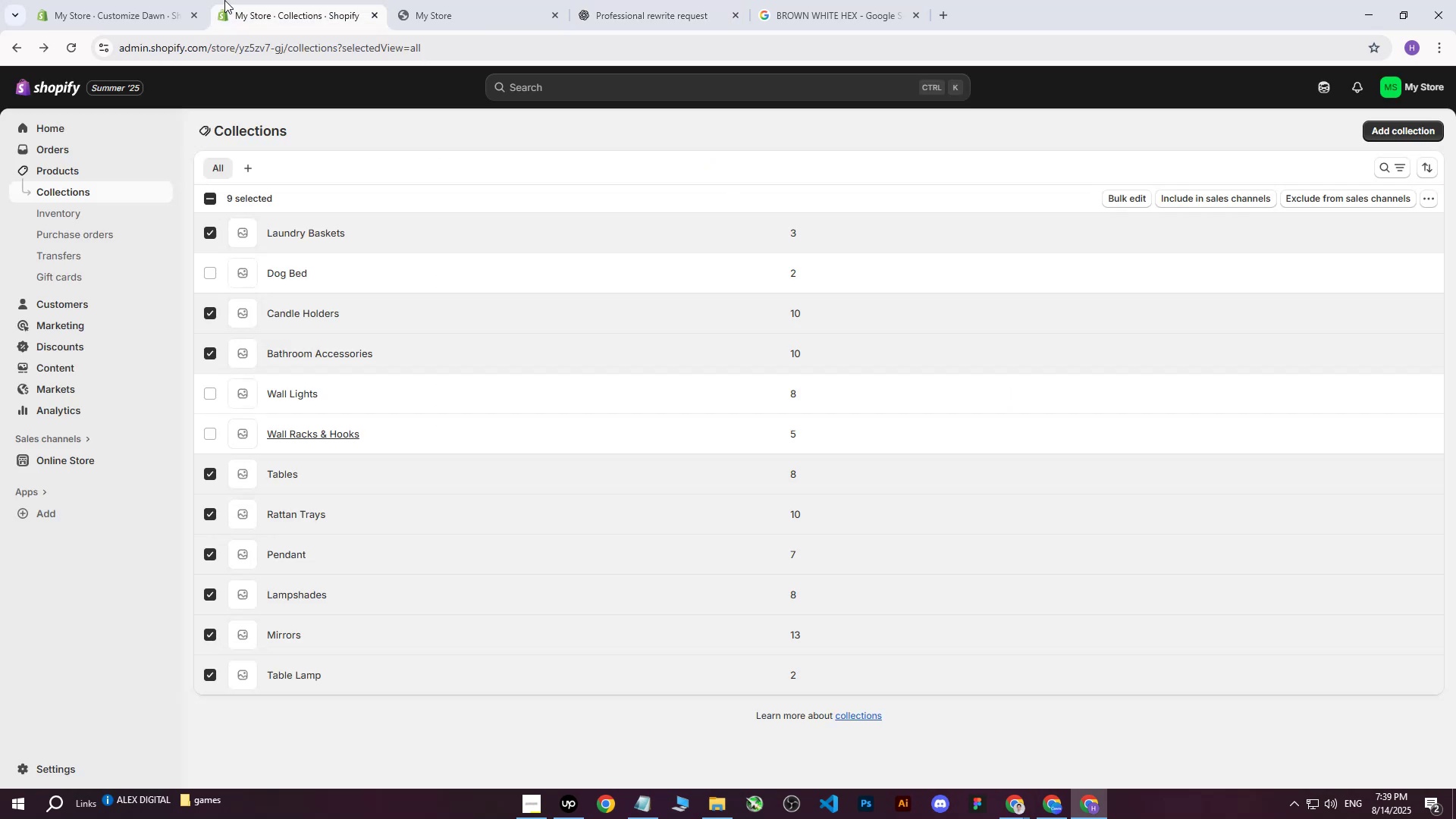 
double_click([143, 0])
 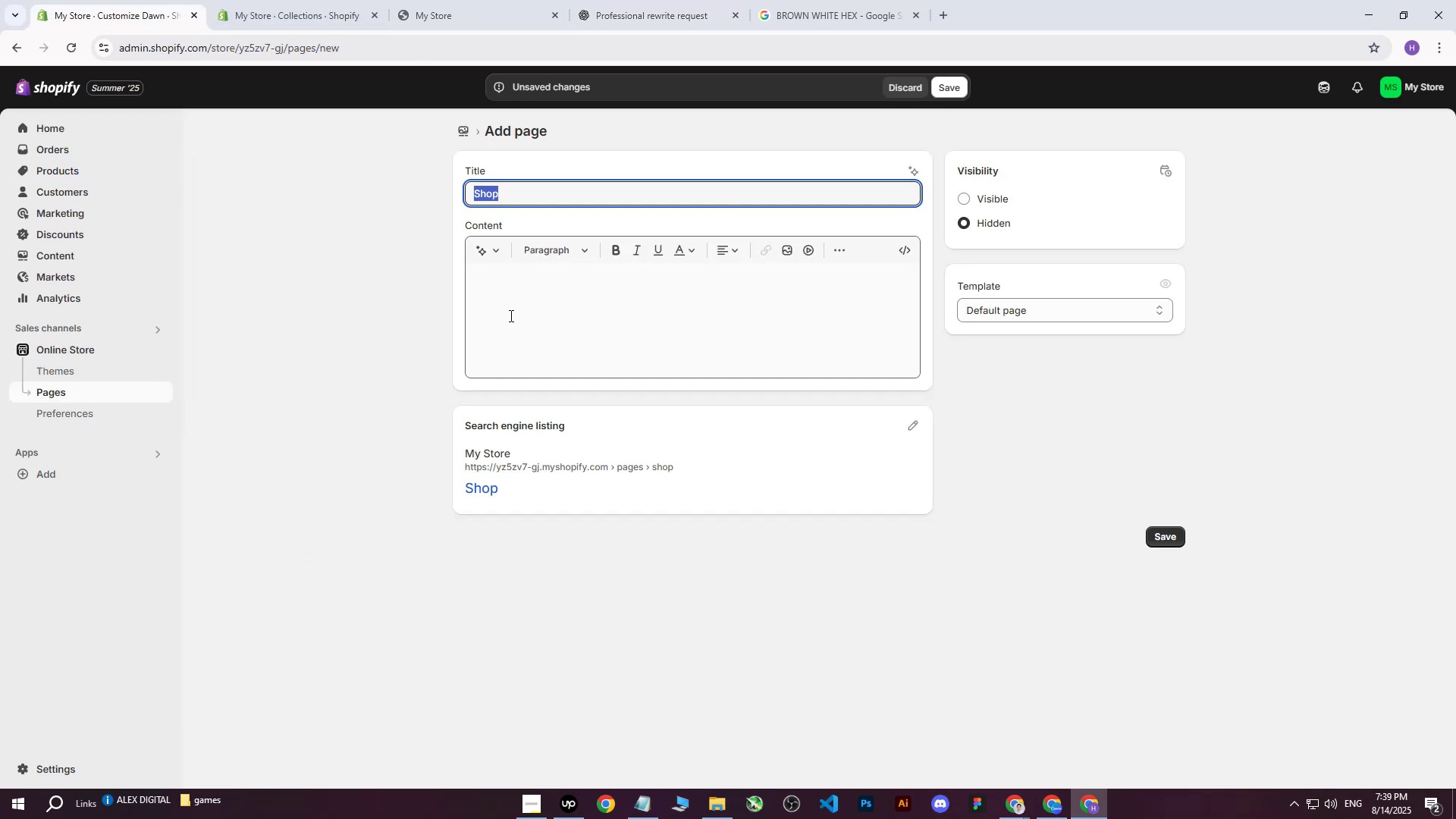 
left_click([510, 316])
 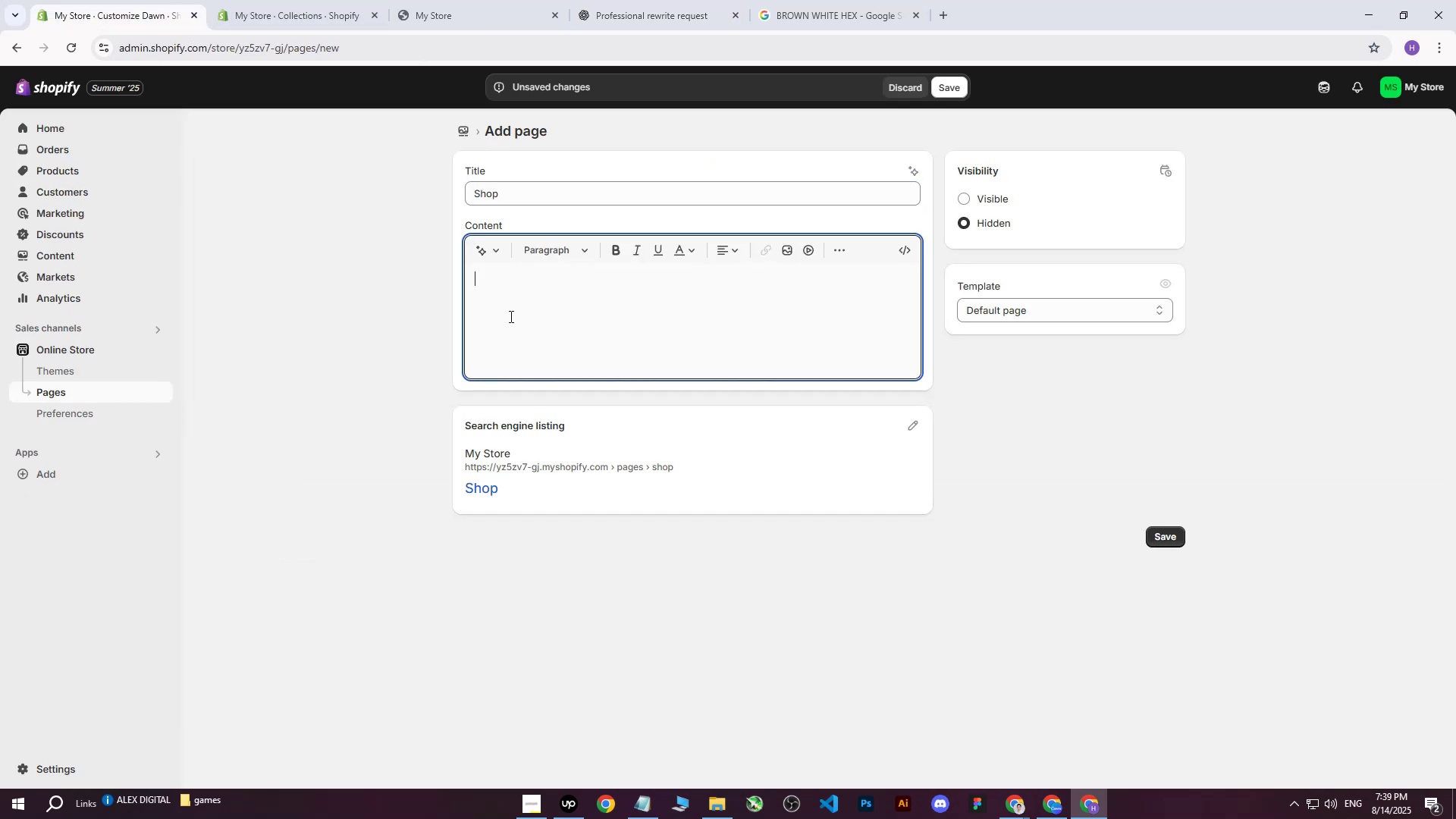 
key(Control+ControlLeft)
 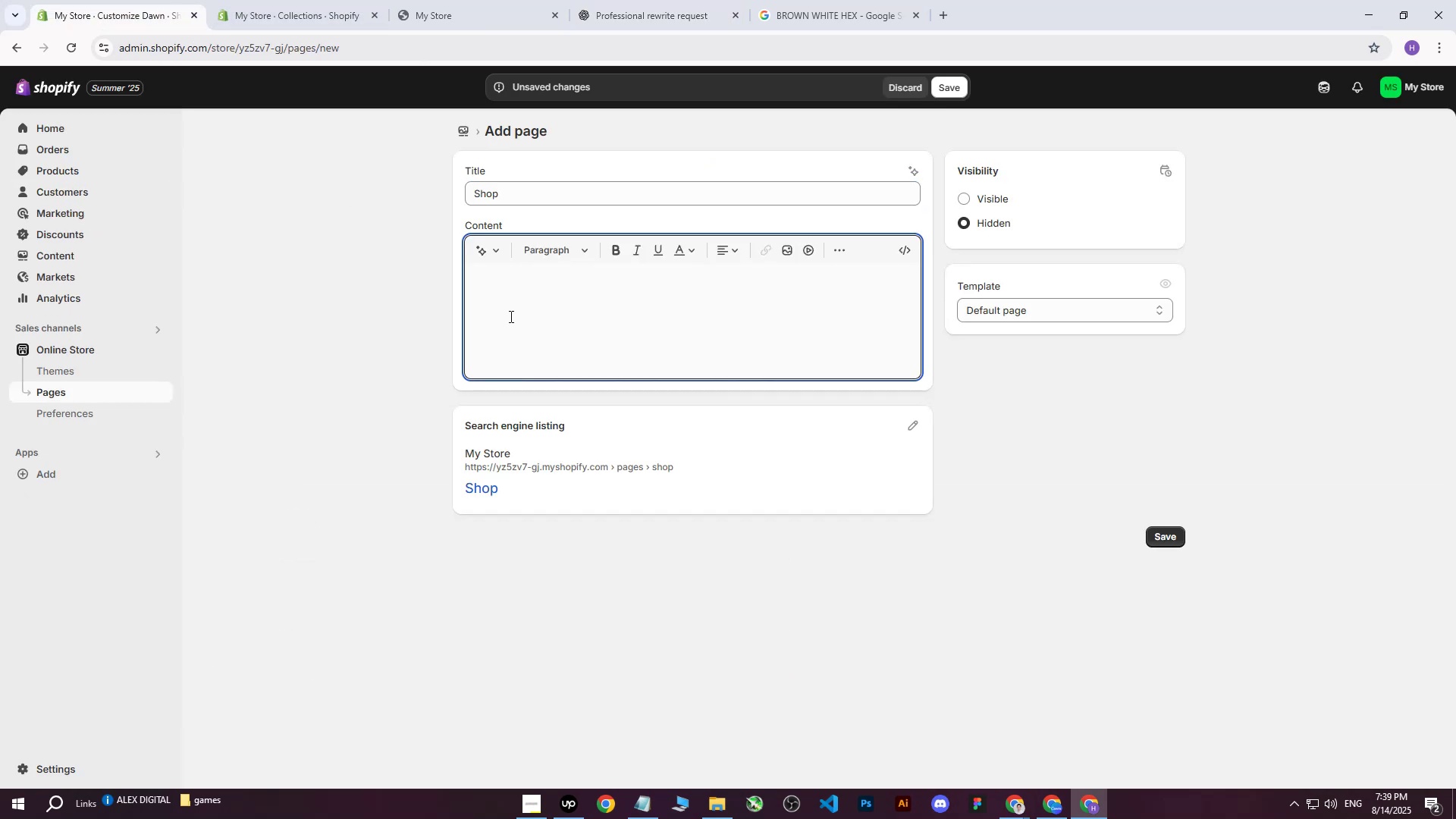 
key(Control+V)
 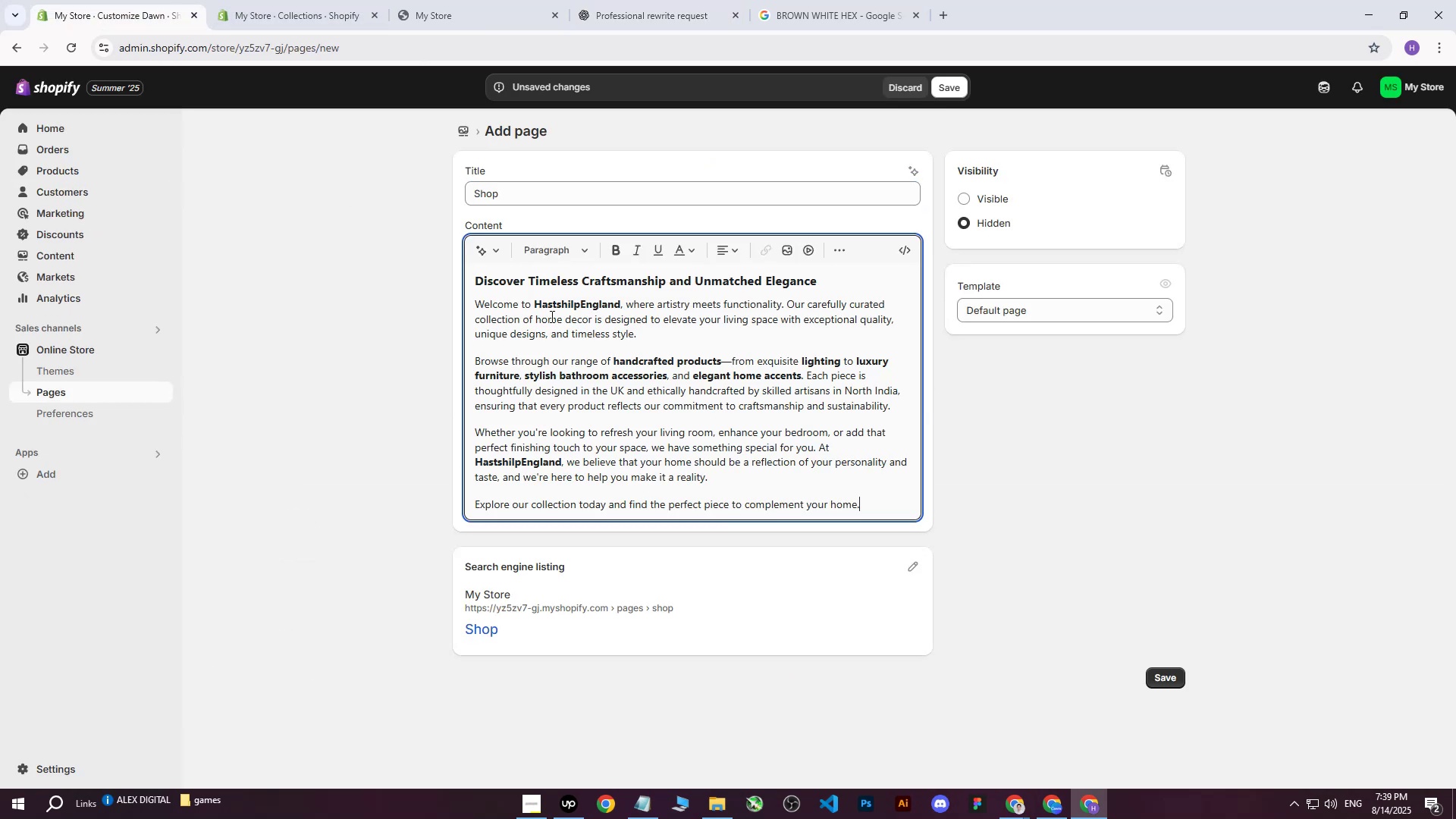 
scroll: coordinate [678, 329], scroll_direction: down, amount: 1.0
 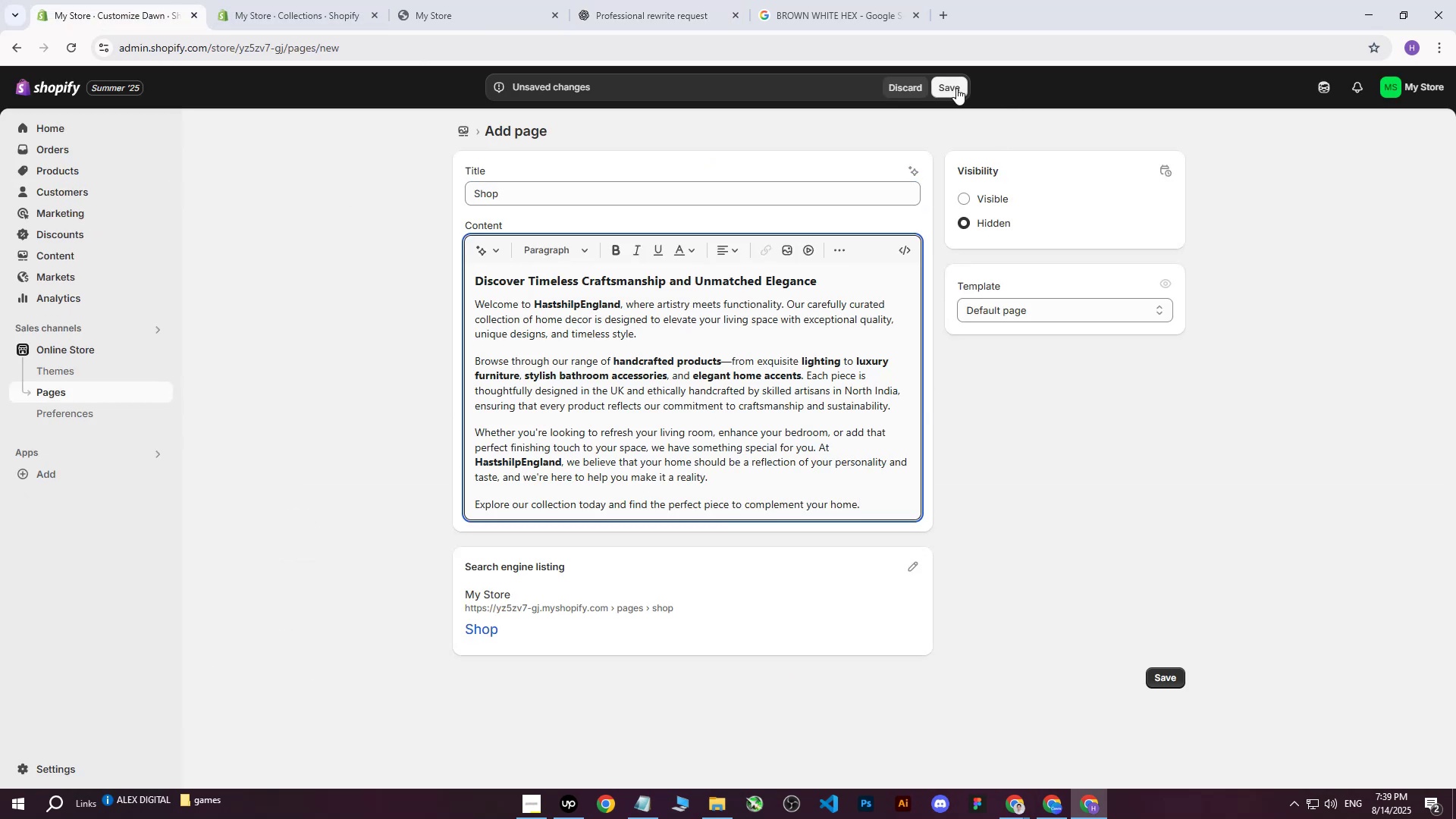 
left_click([971, 196])
 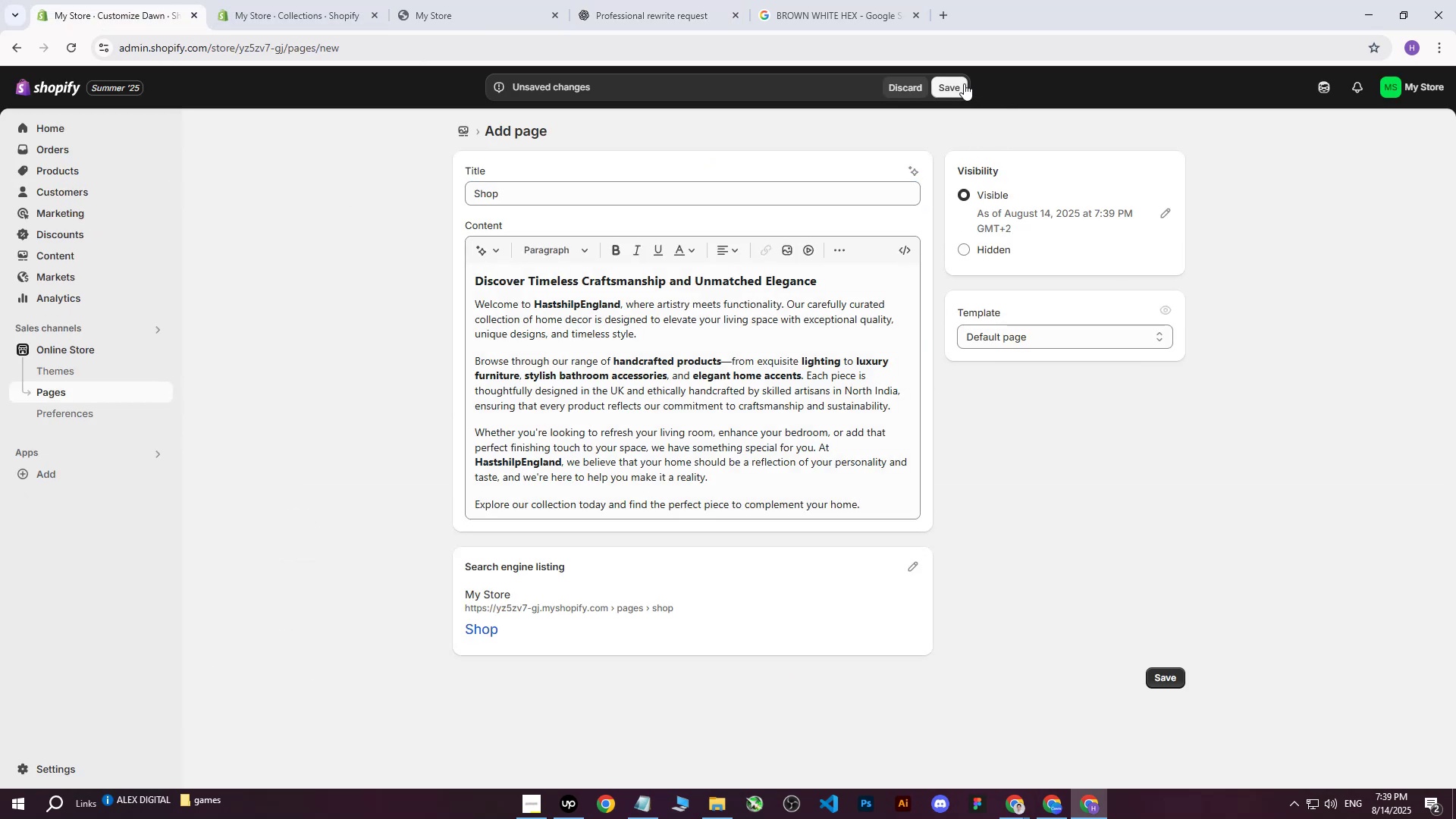 
double_click([963, 77])
 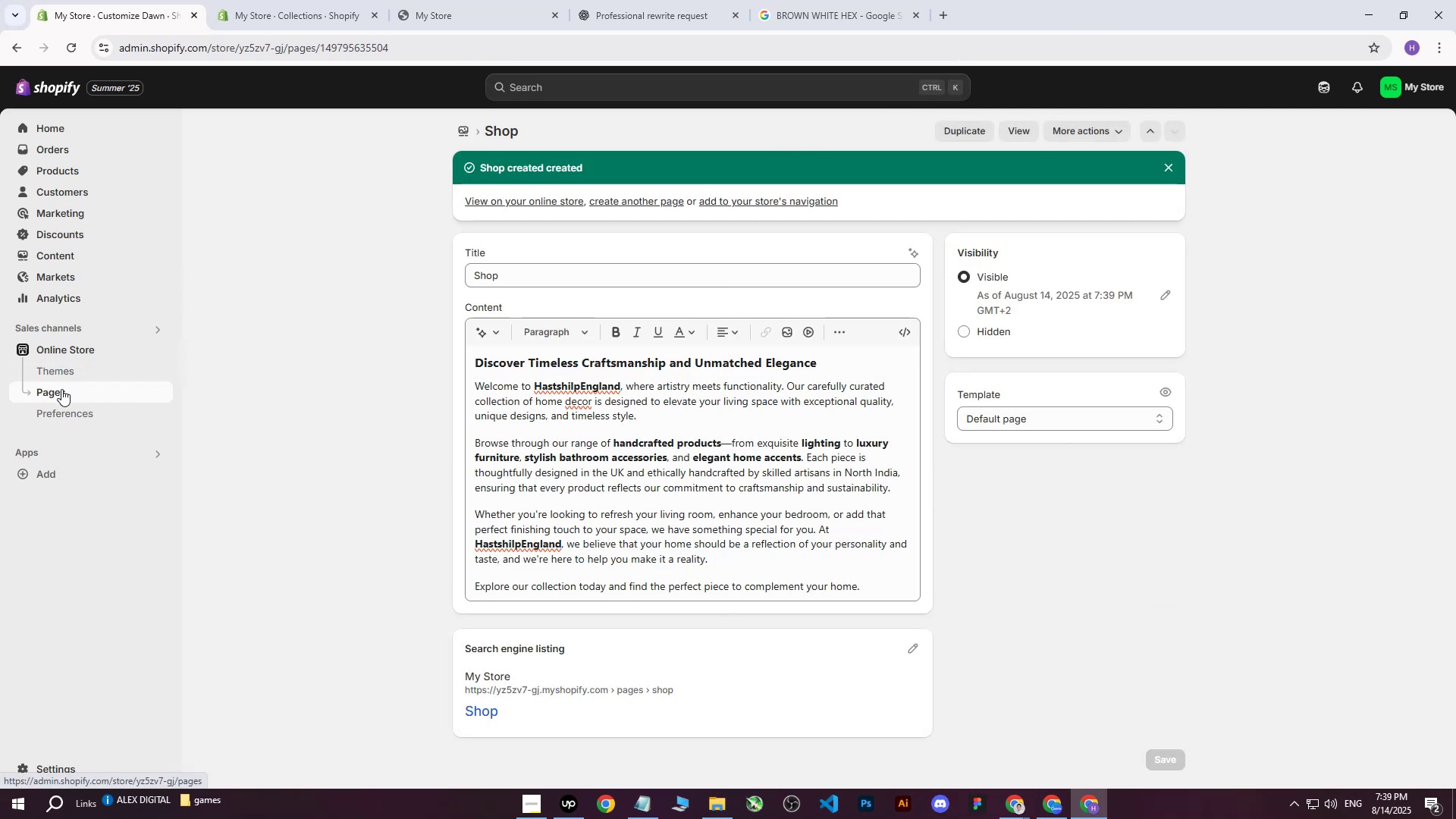 
left_click([66, 256])
 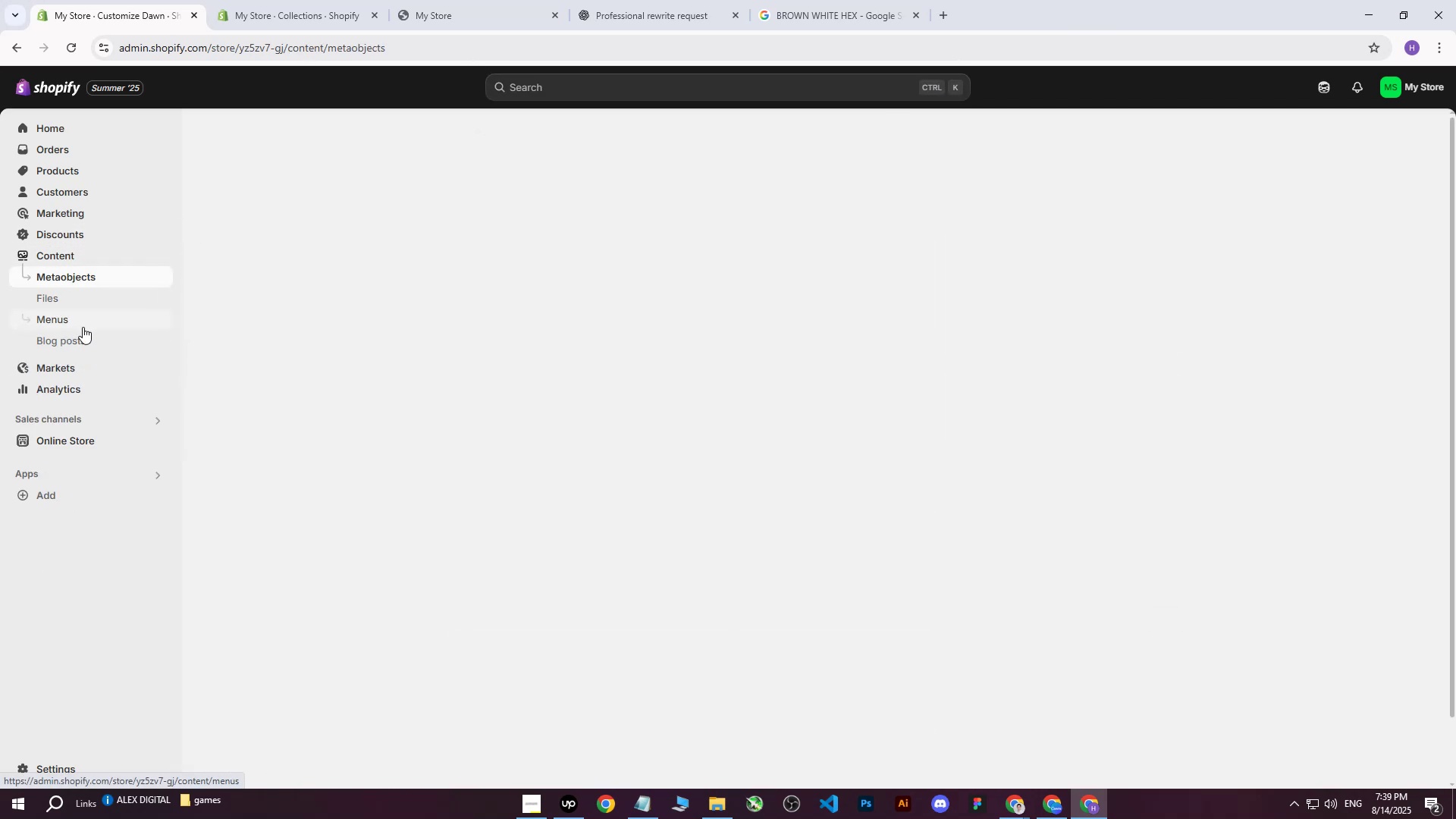 
left_click([83, 327])
 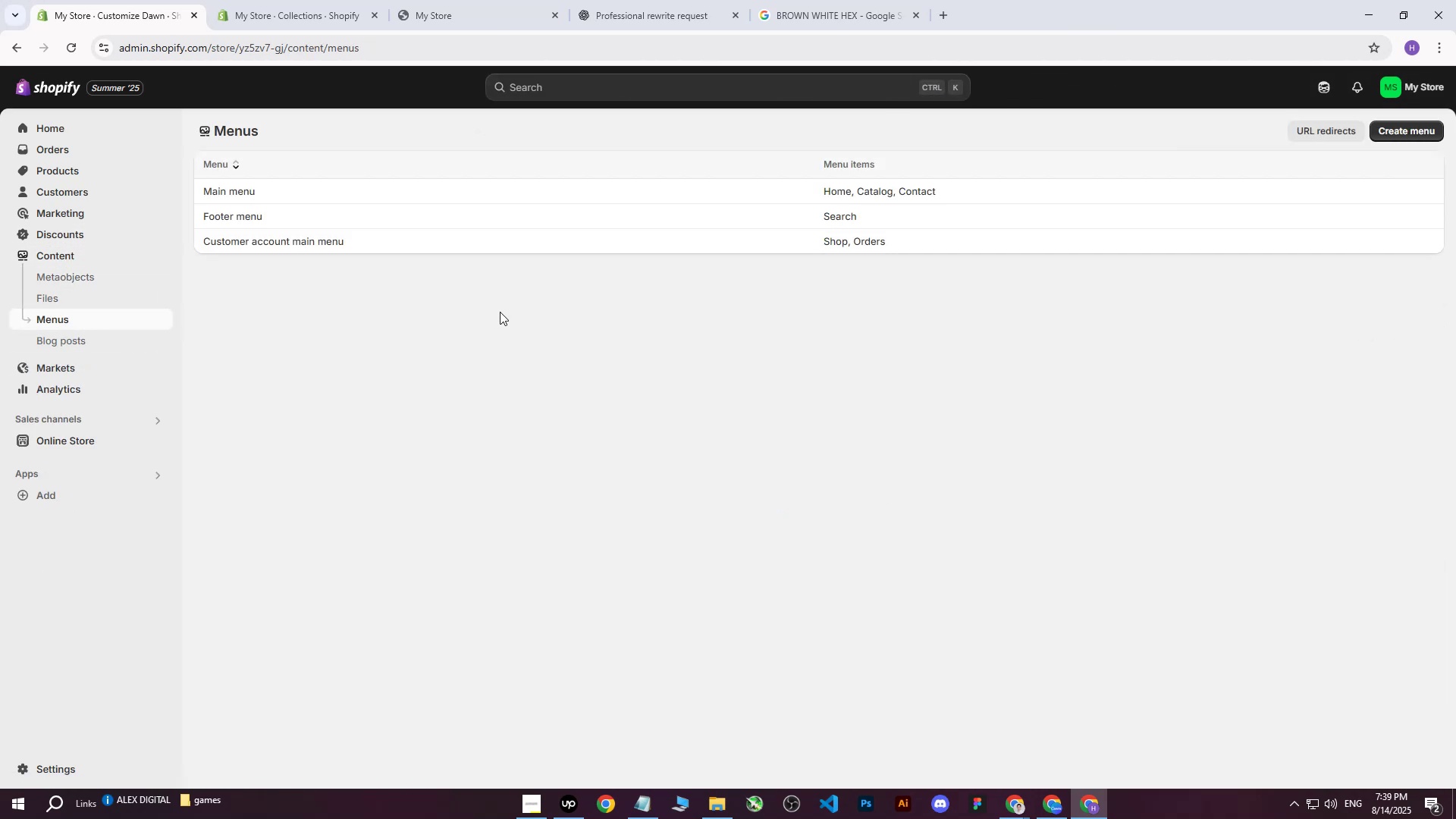 
left_click([245, 195])
 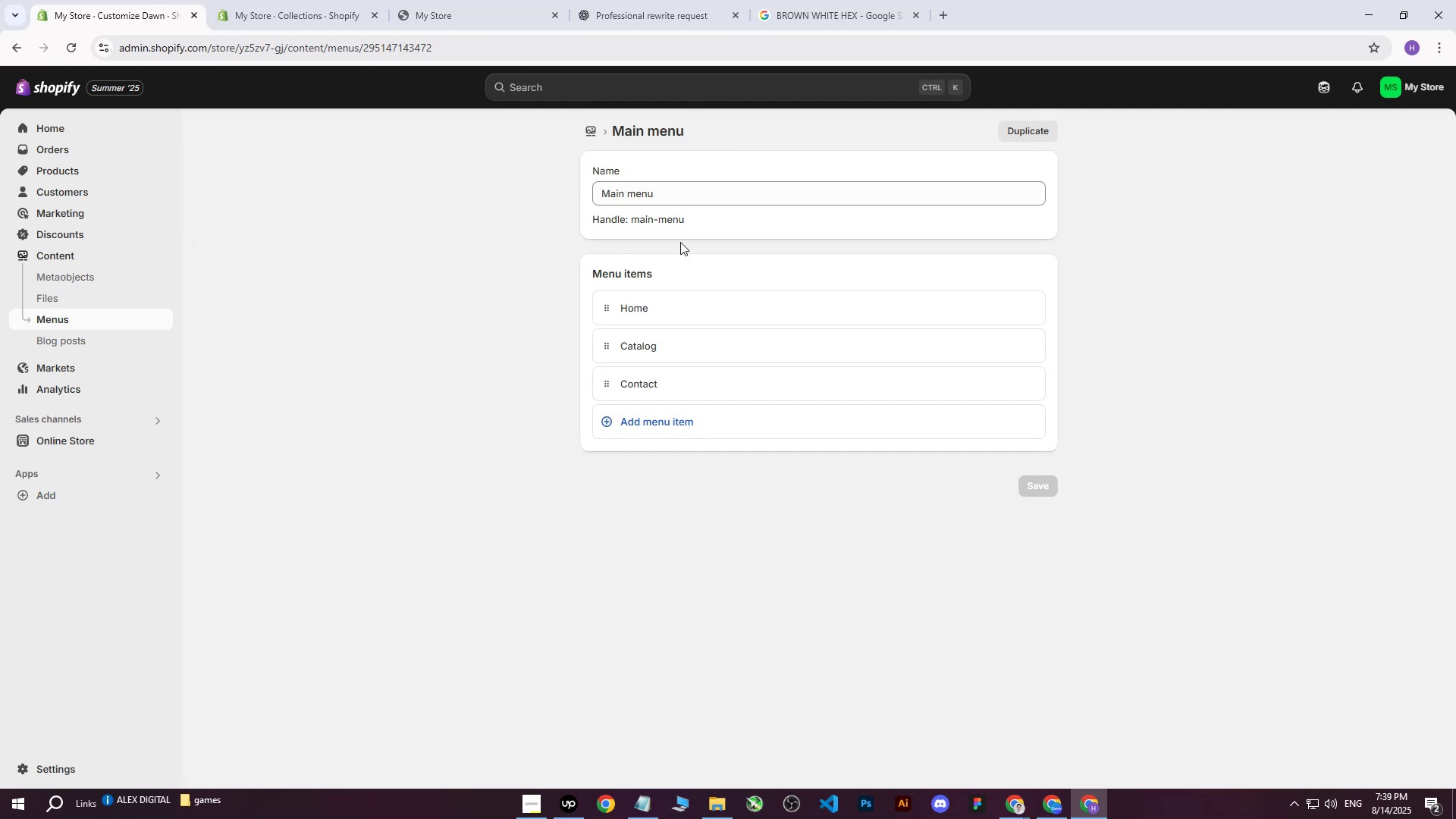 
left_click([680, 425])
 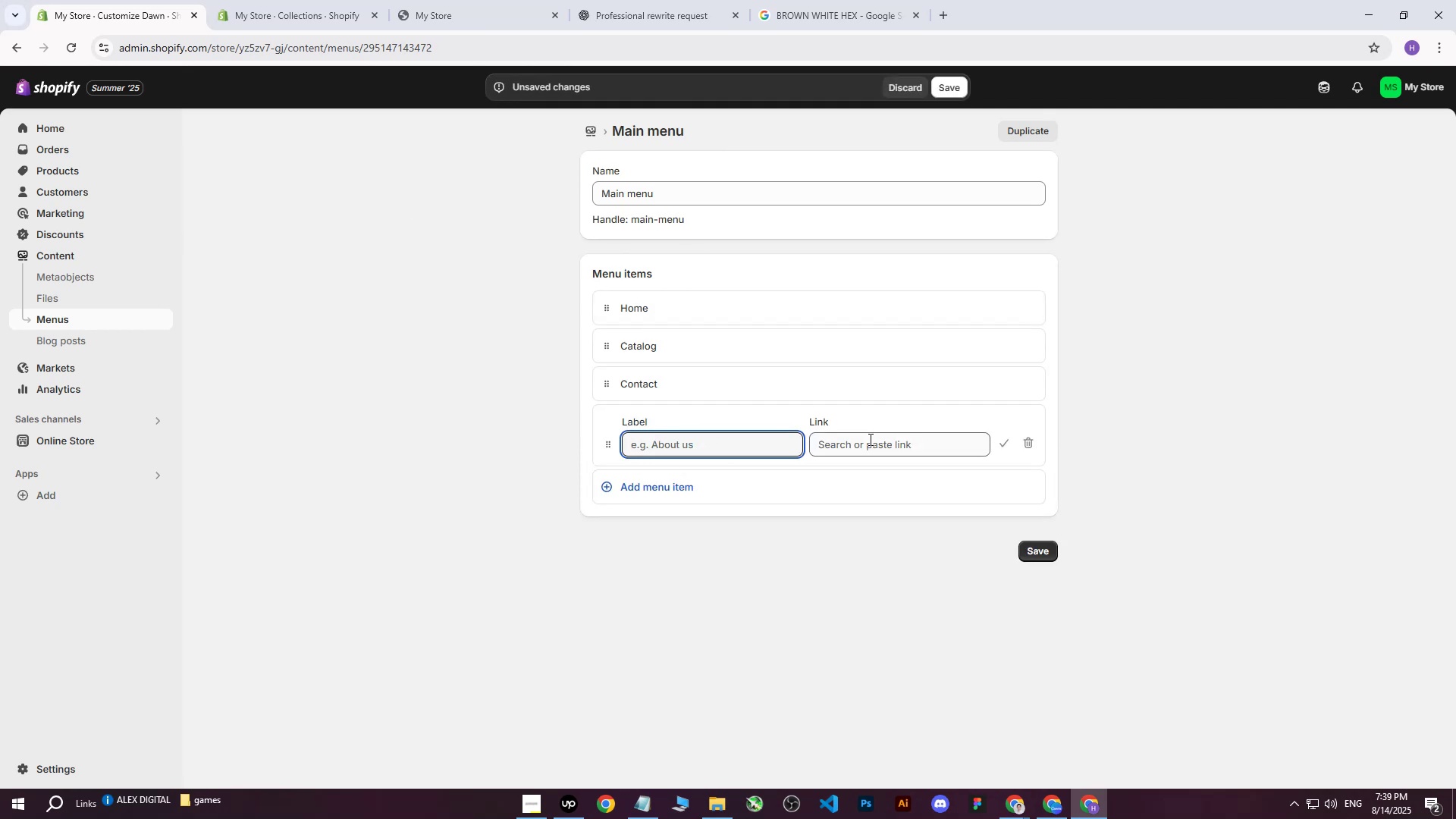 
left_click([869, 441])
 